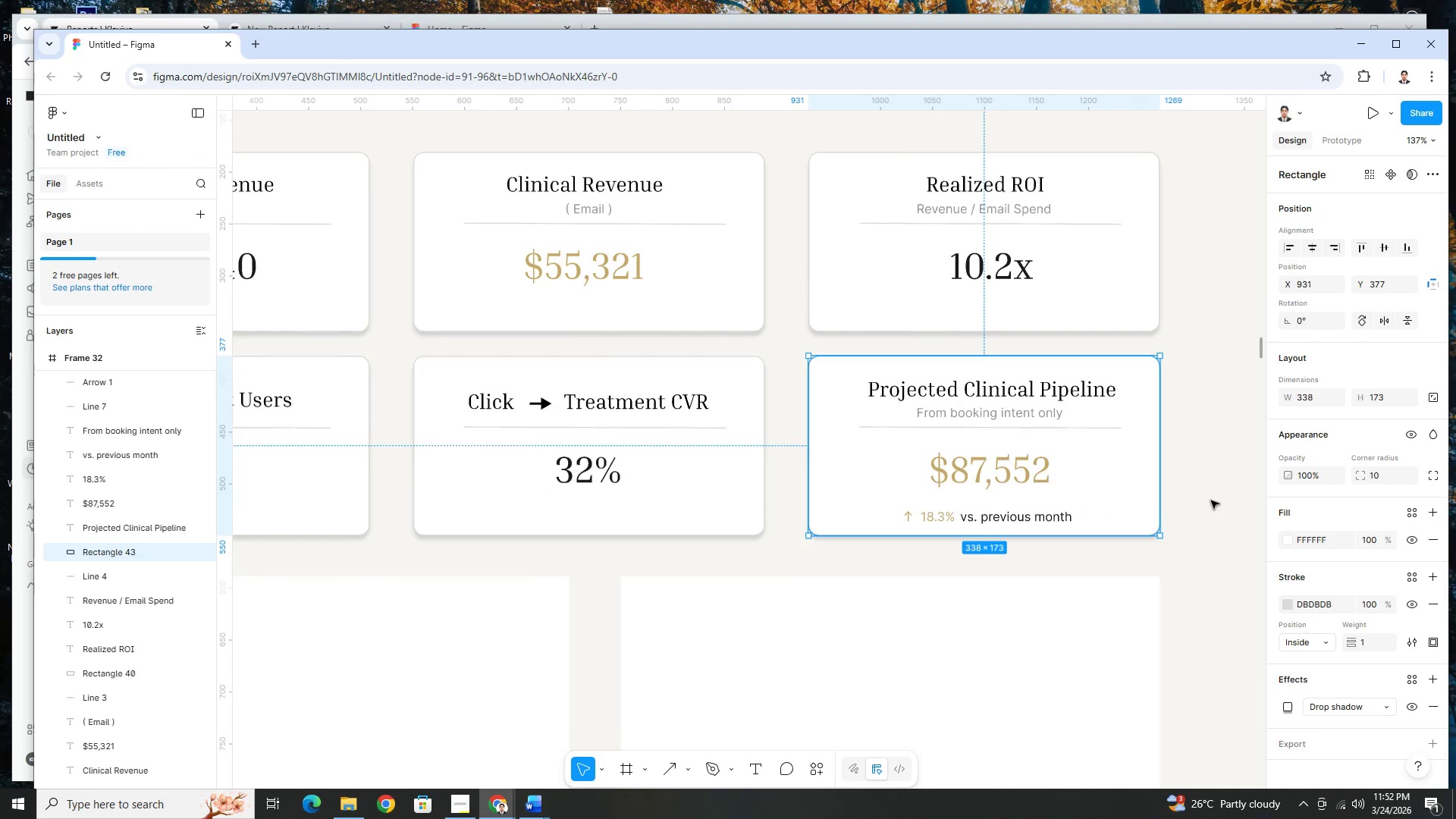 
wait(12.29)
 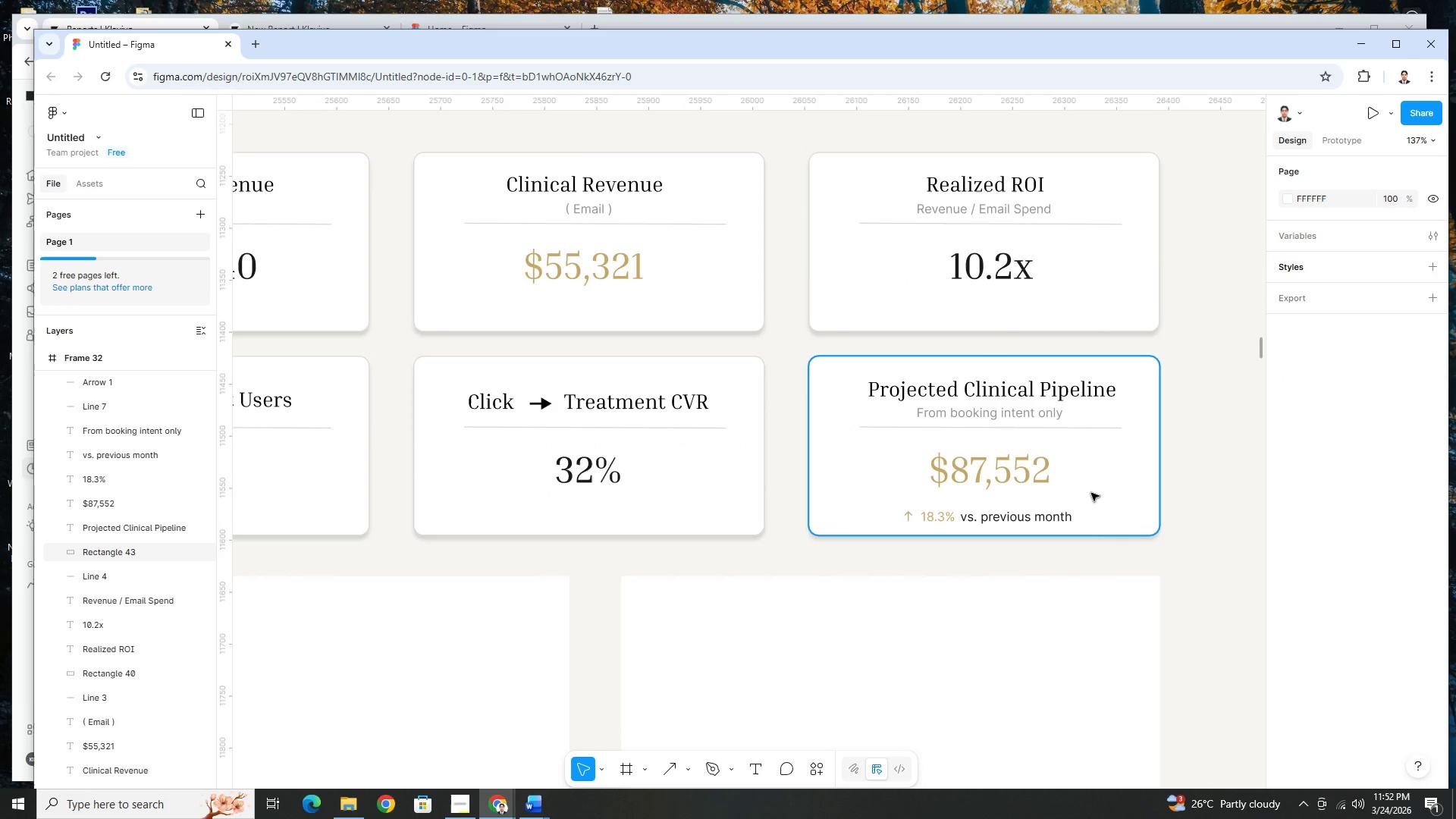 
hold_key(key=ControlLeft, duration=1.17)
 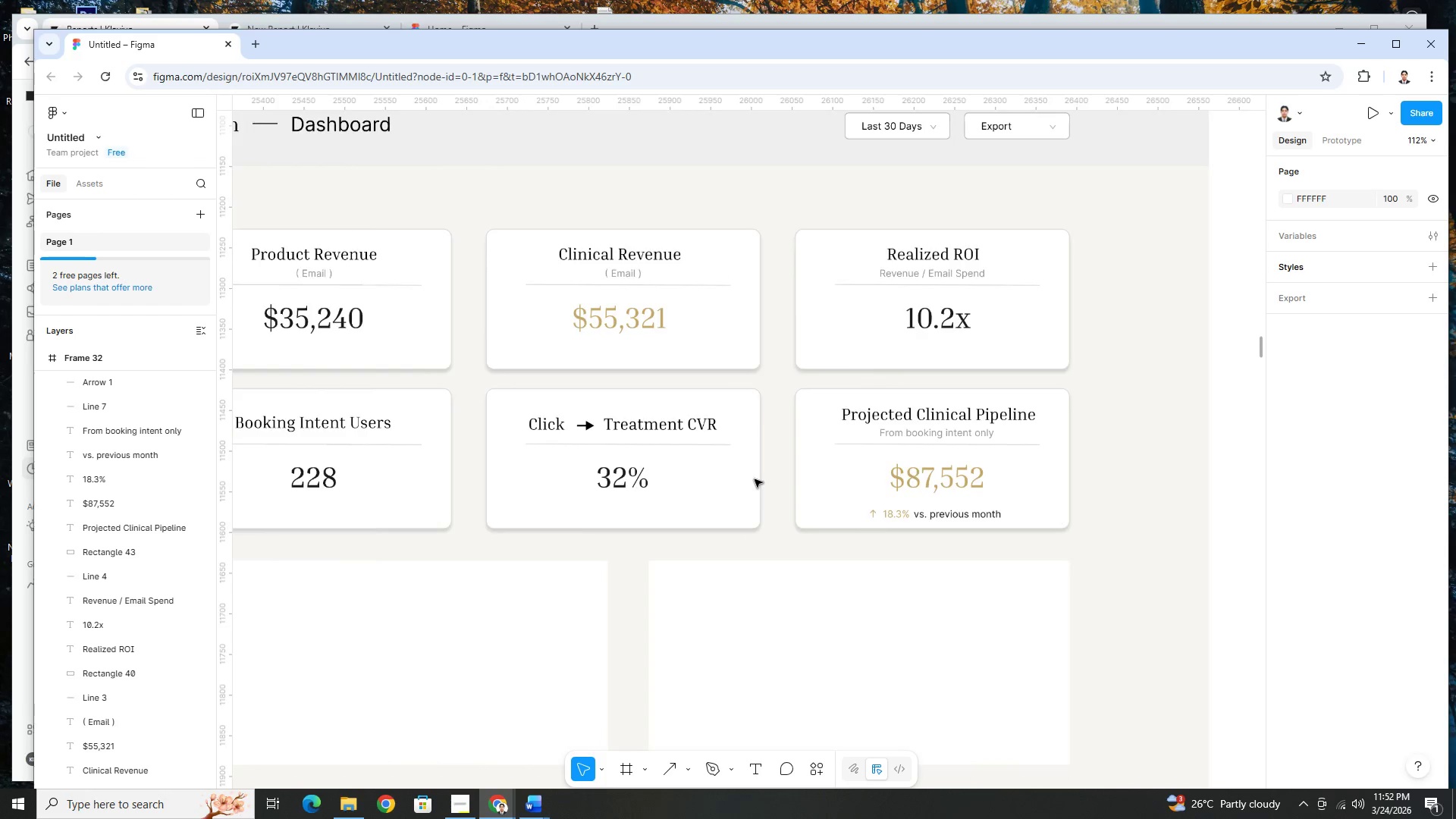 
hold_key(key=ControlLeft, duration=1.53)
 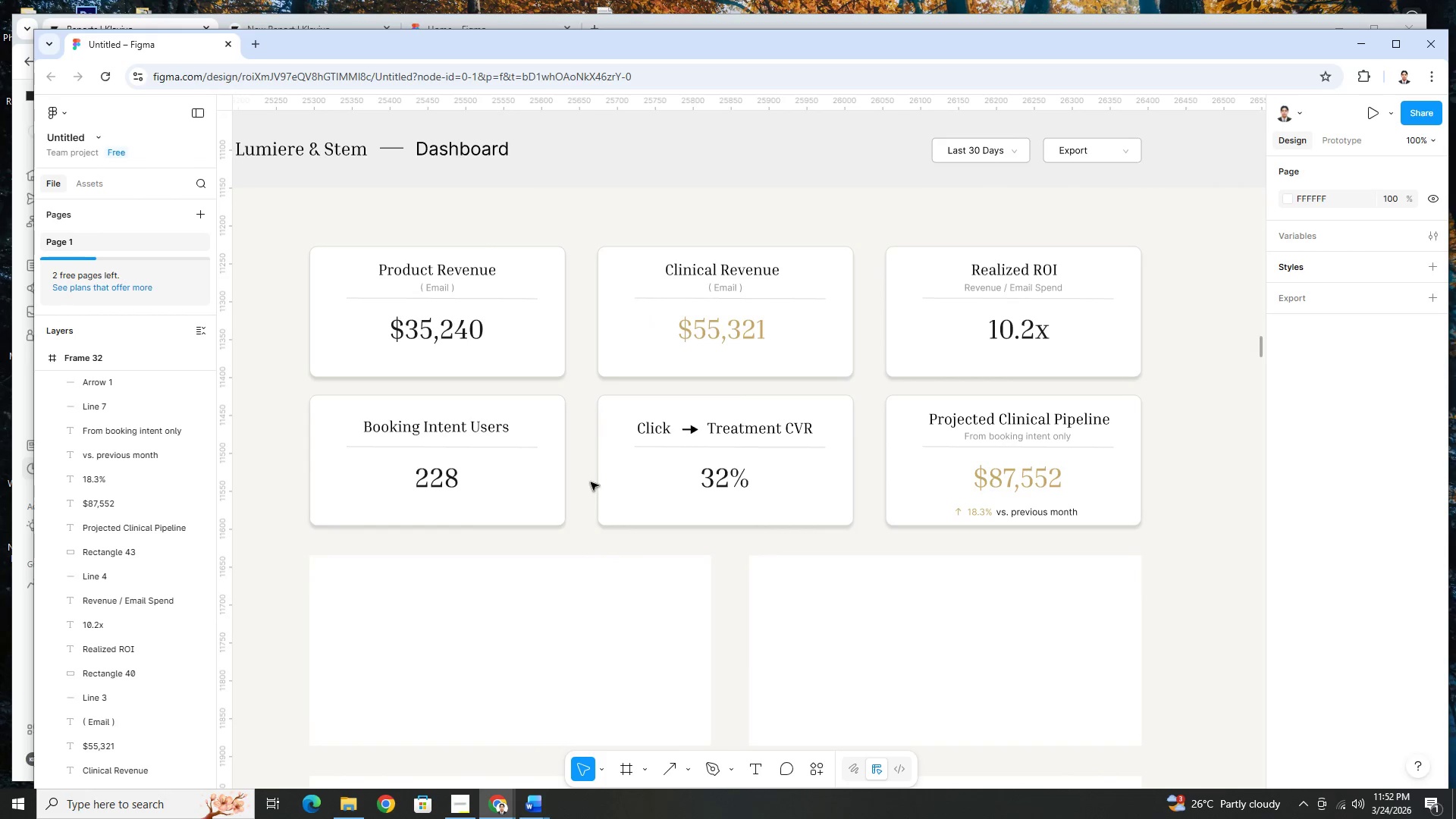 
scroll: coordinate [701, 479], scroll_direction: down, amount: 2.0
 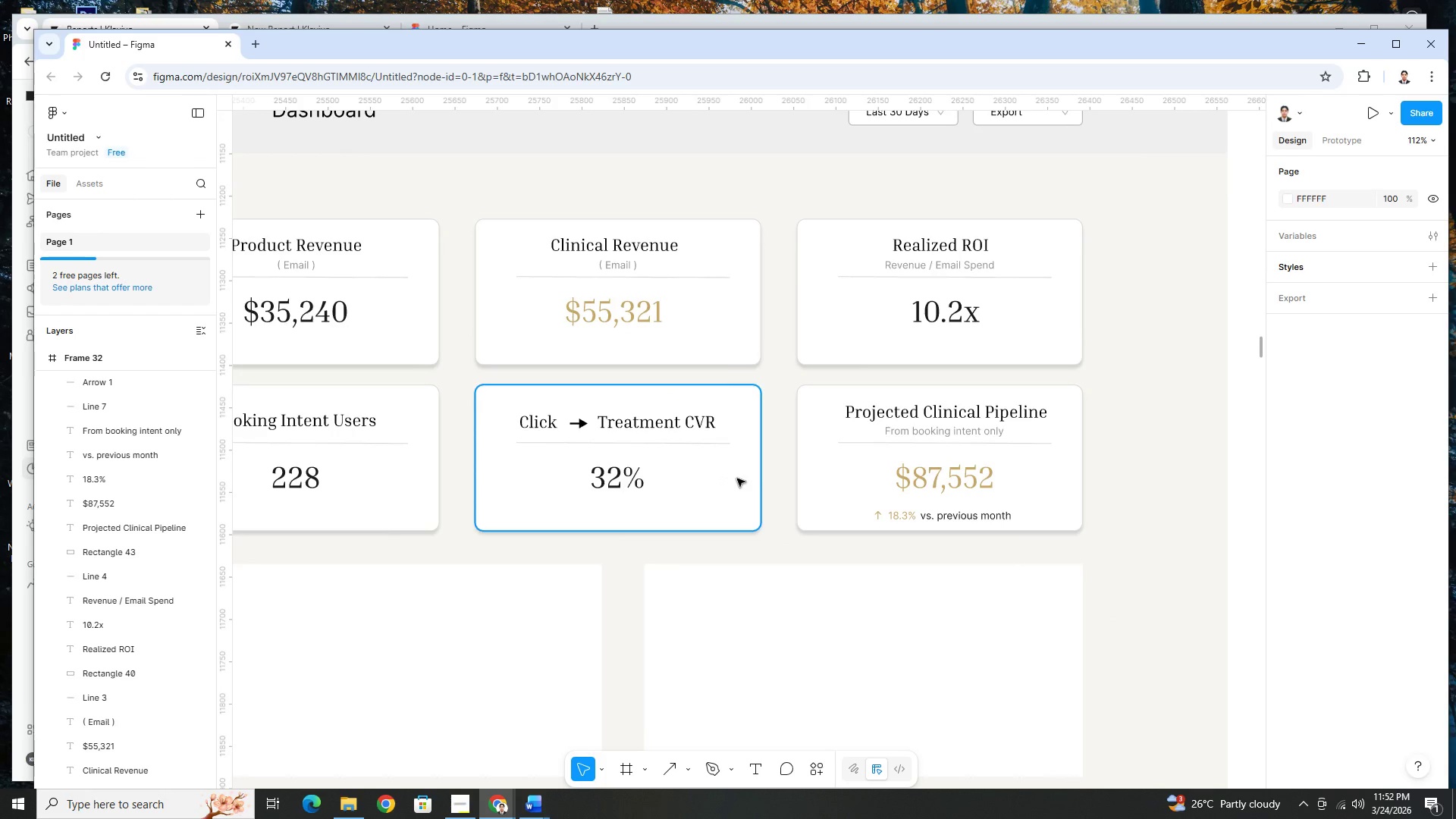 
key(Control+ControlLeft)
 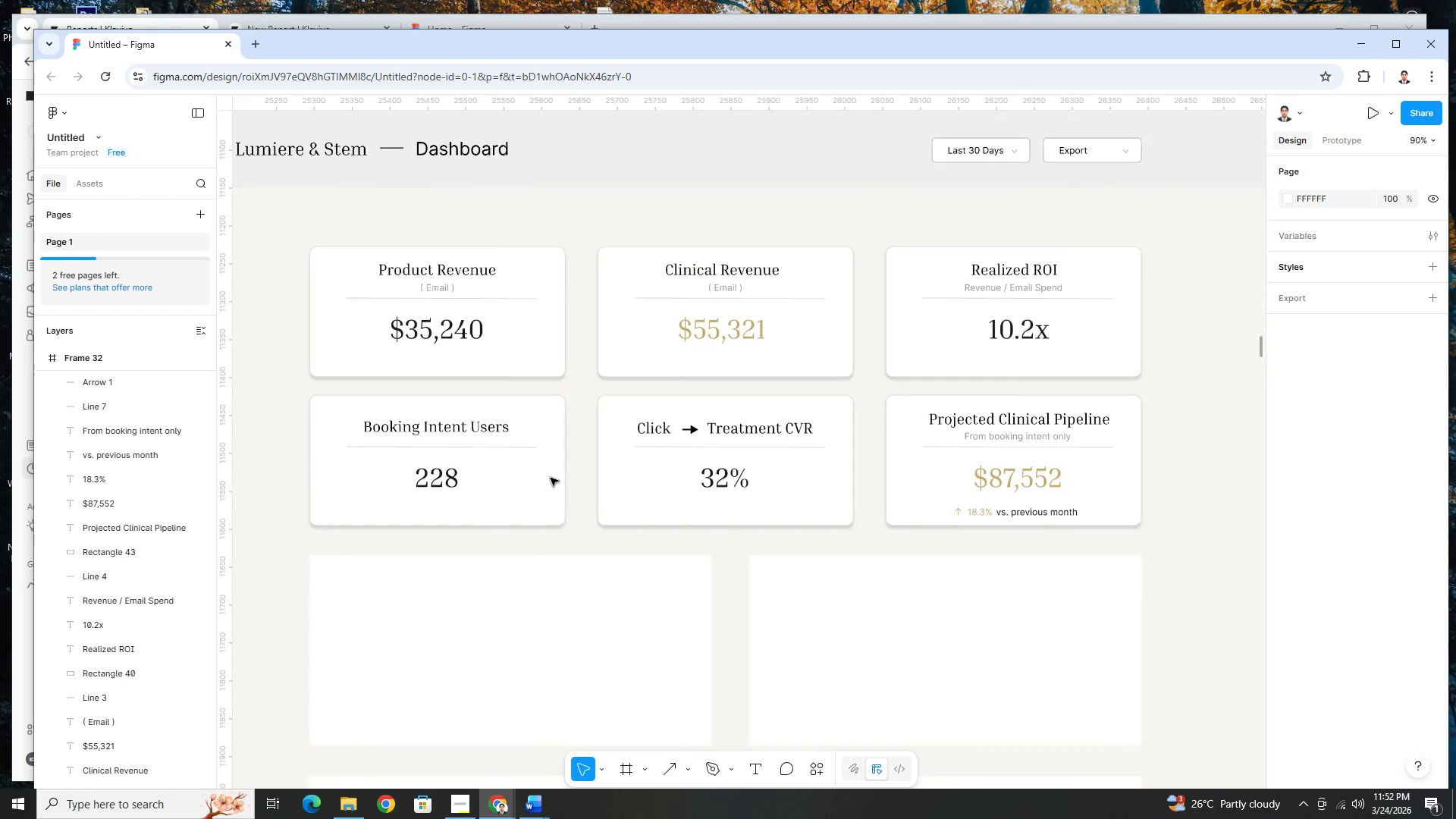 
key(Control+ControlLeft)
 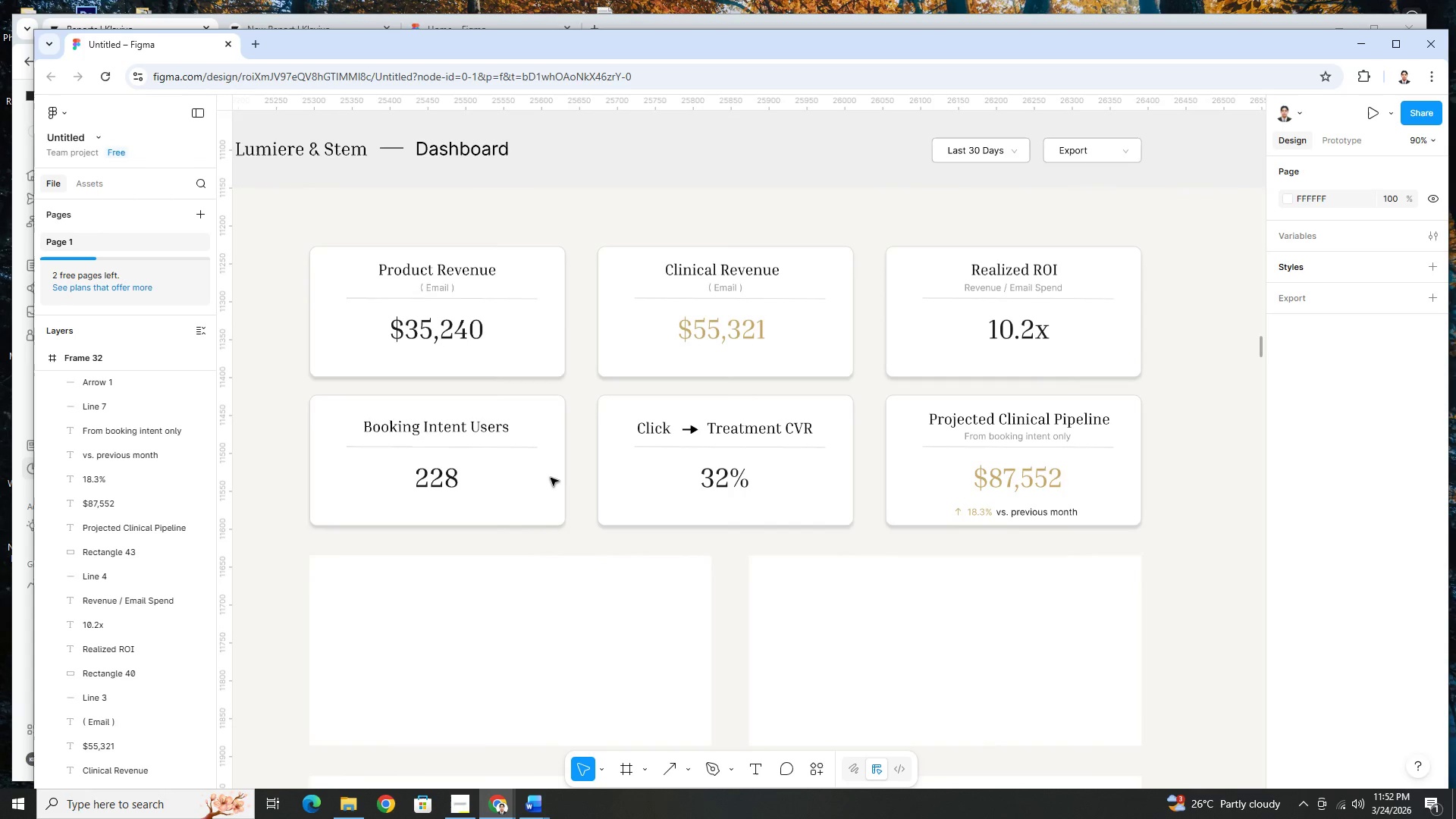 
key(Control+ControlLeft)
 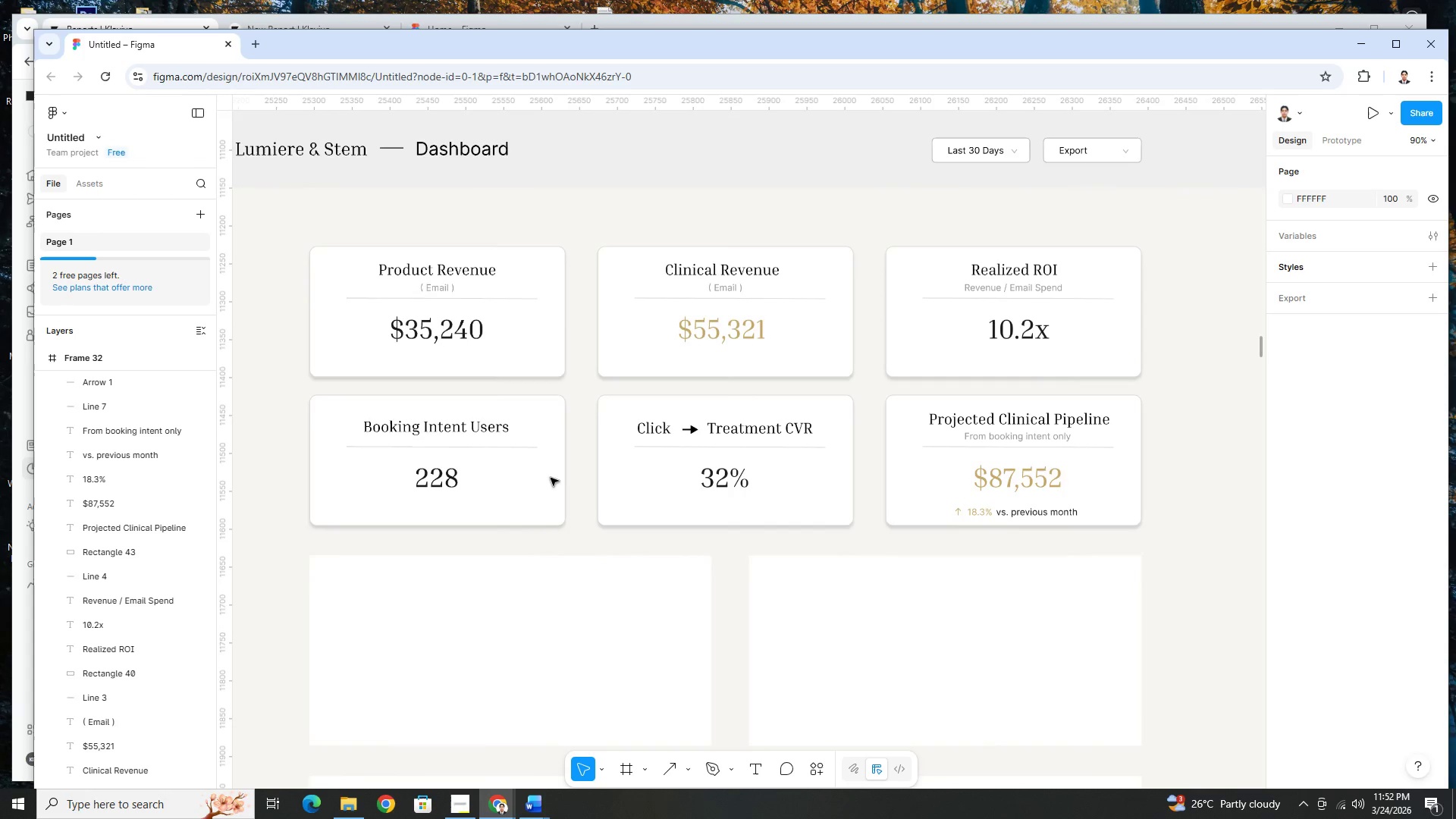 
scroll: coordinate [535, 479], scroll_direction: down, amount: 2.0
 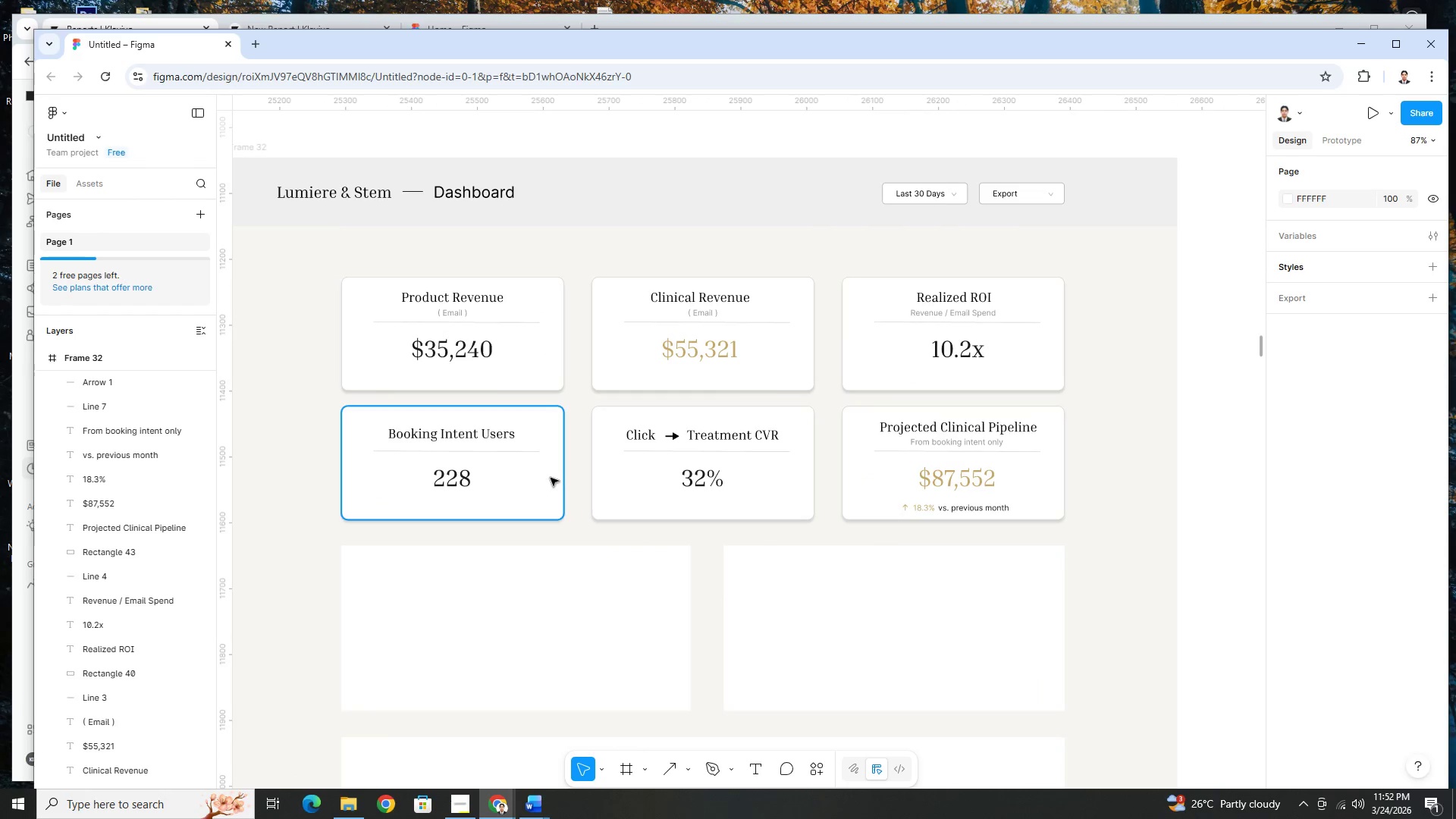 
key(Control+ControlLeft)
 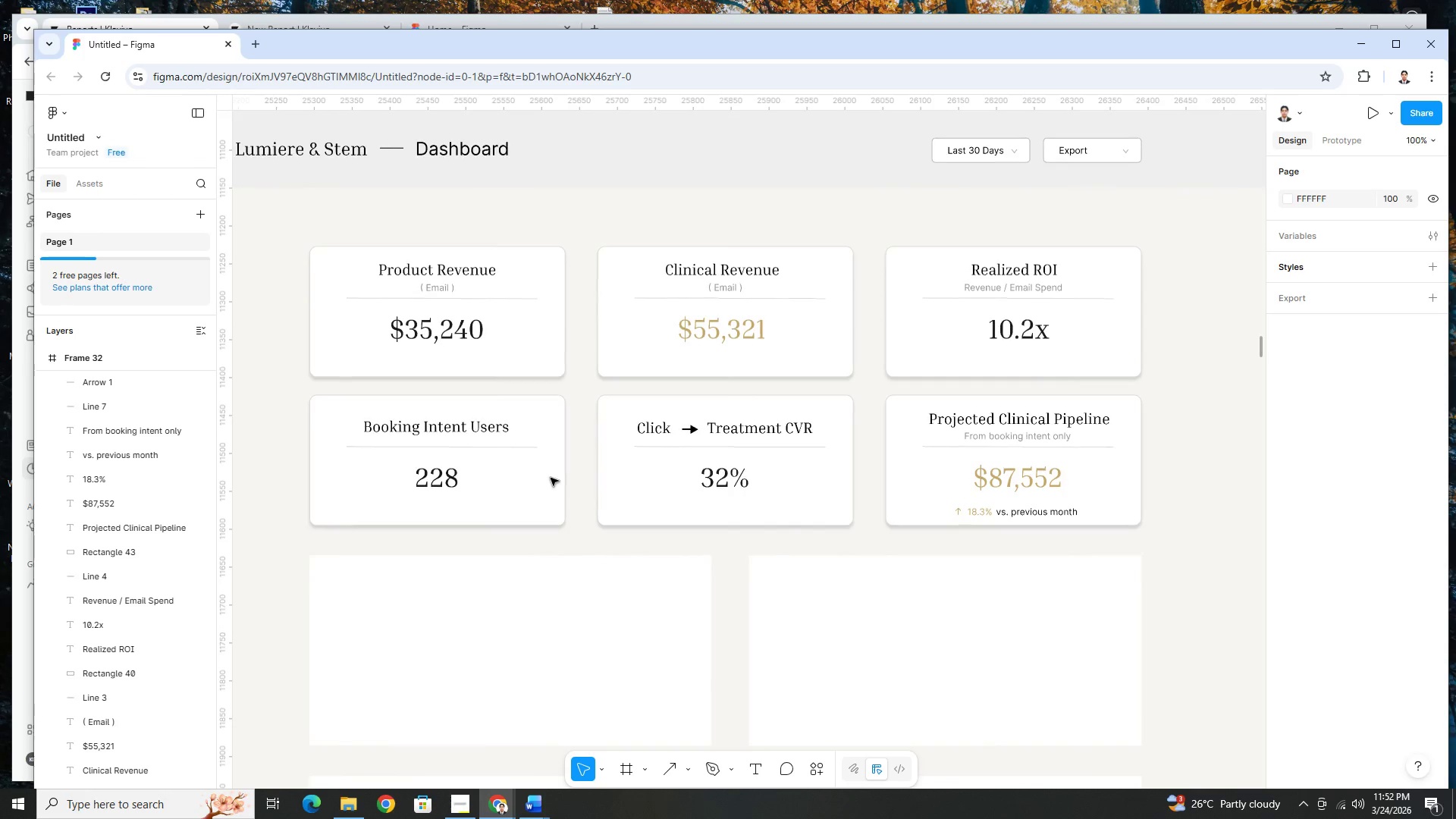 
key(Control+ControlLeft)
 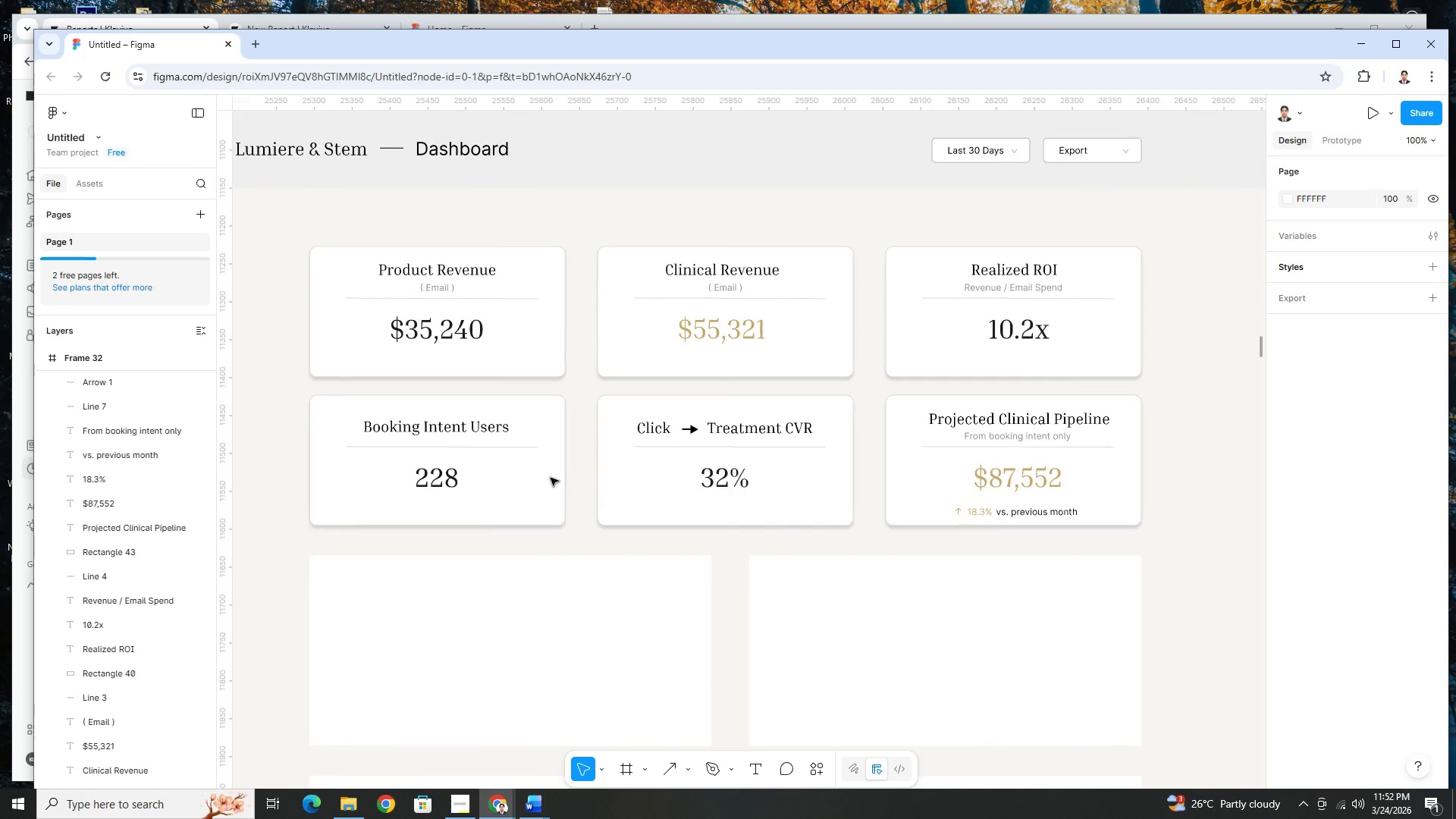 
key(Control+ControlLeft)
 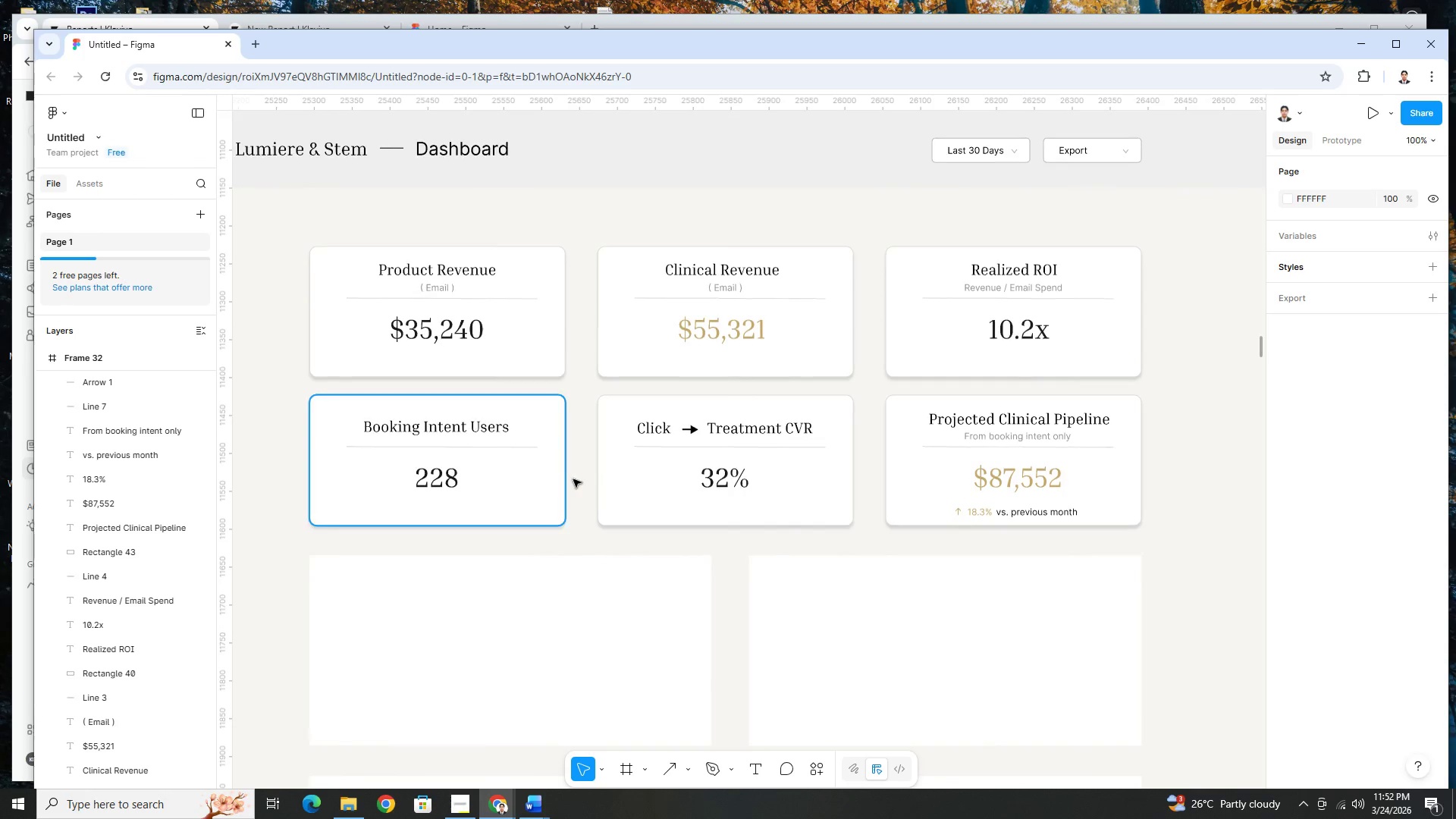 
key(Control+ControlLeft)
 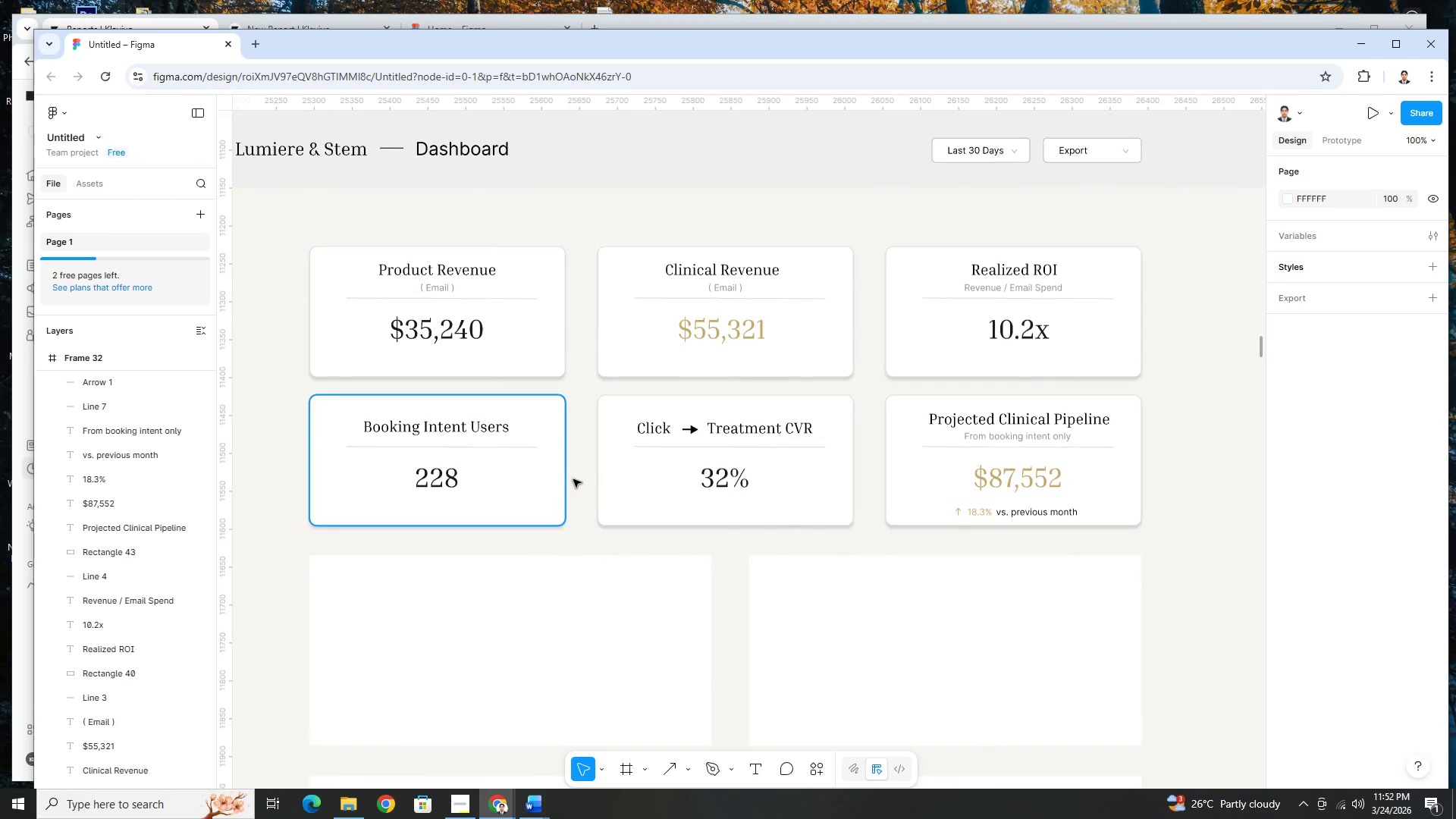 
key(Control+ControlLeft)
 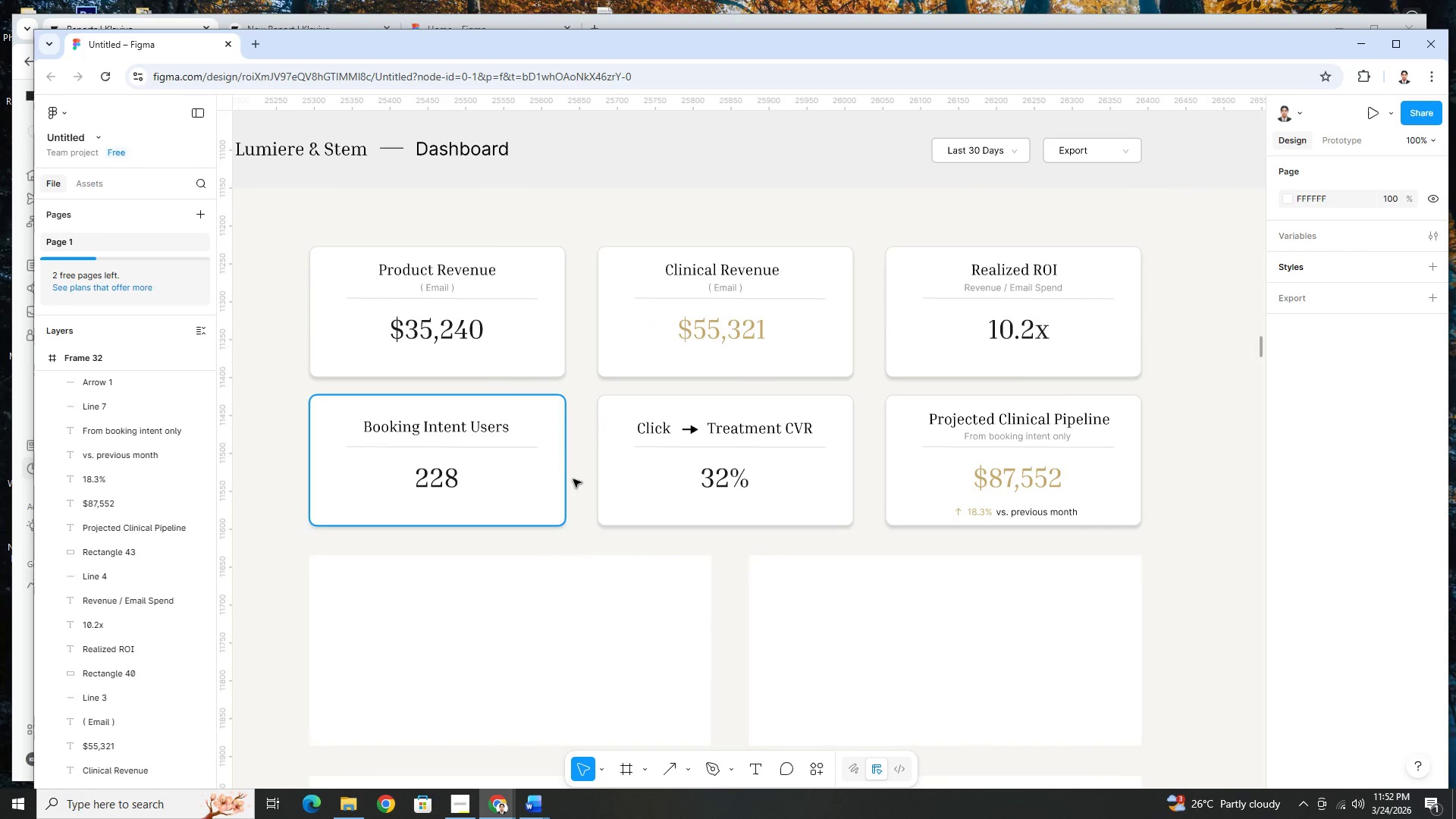 
key(Control+ControlLeft)
 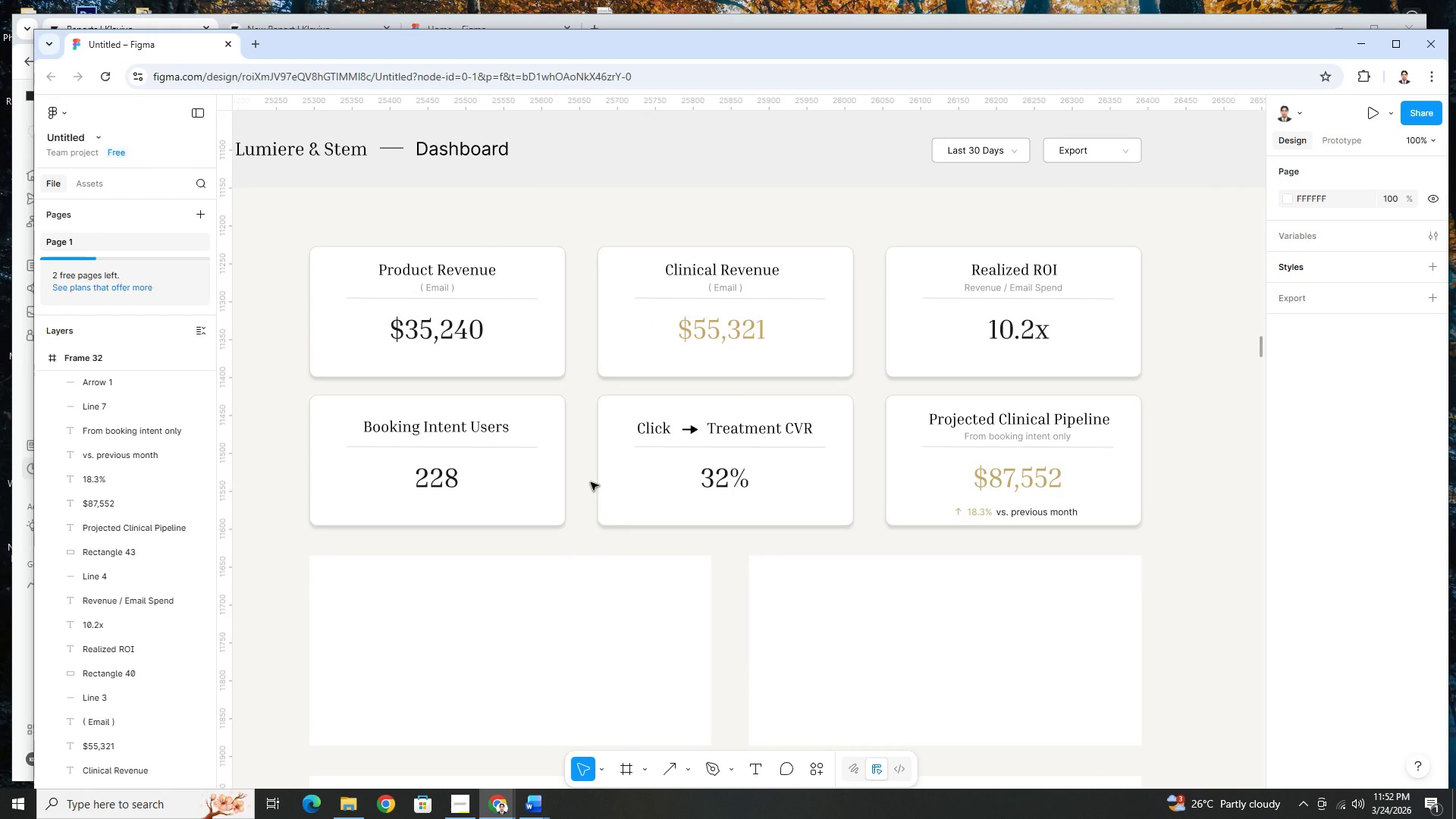 
scroll: coordinate [551, 478], scroll_direction: up, amount: 2.0
 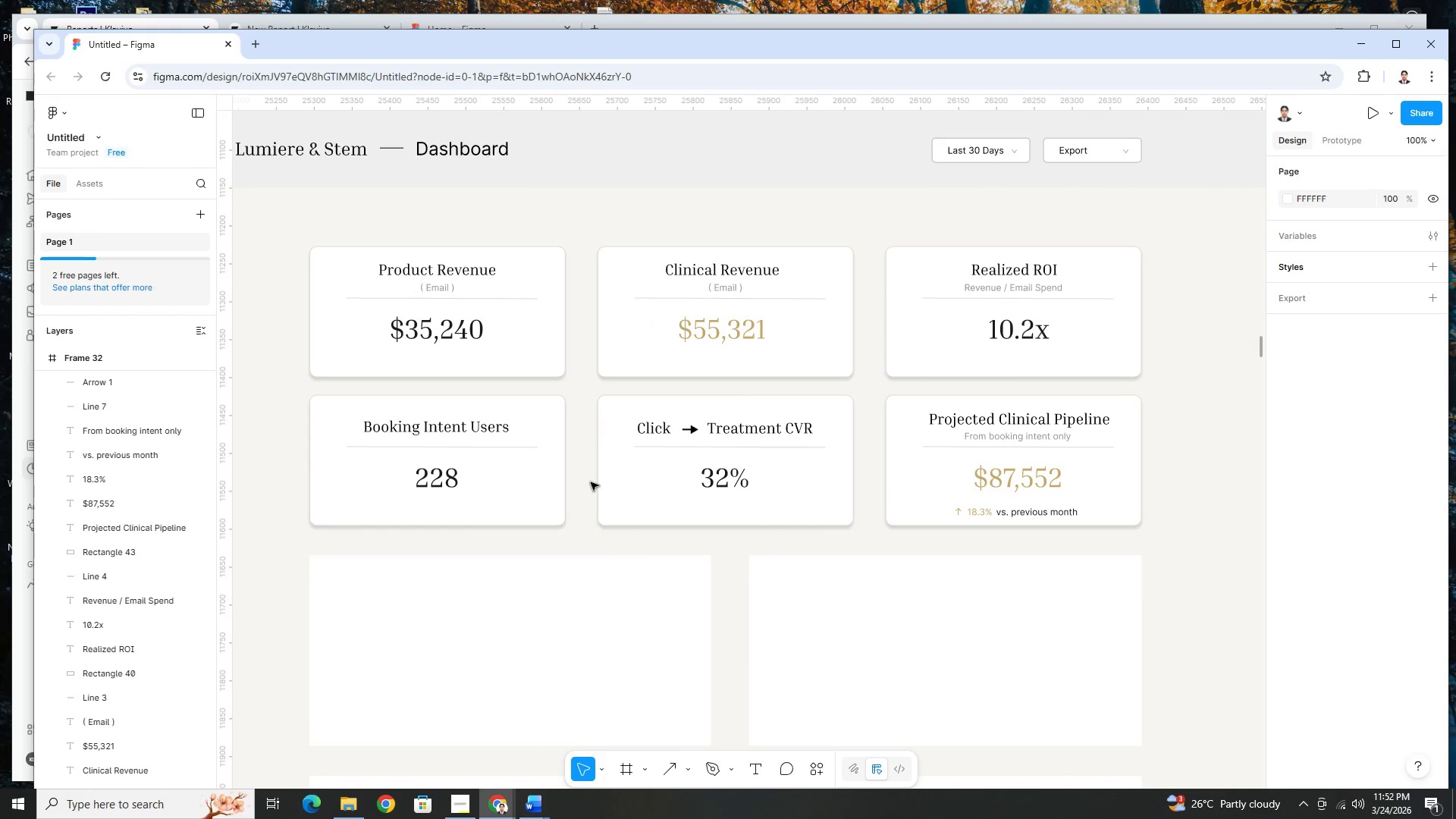 
wait(11.11)
 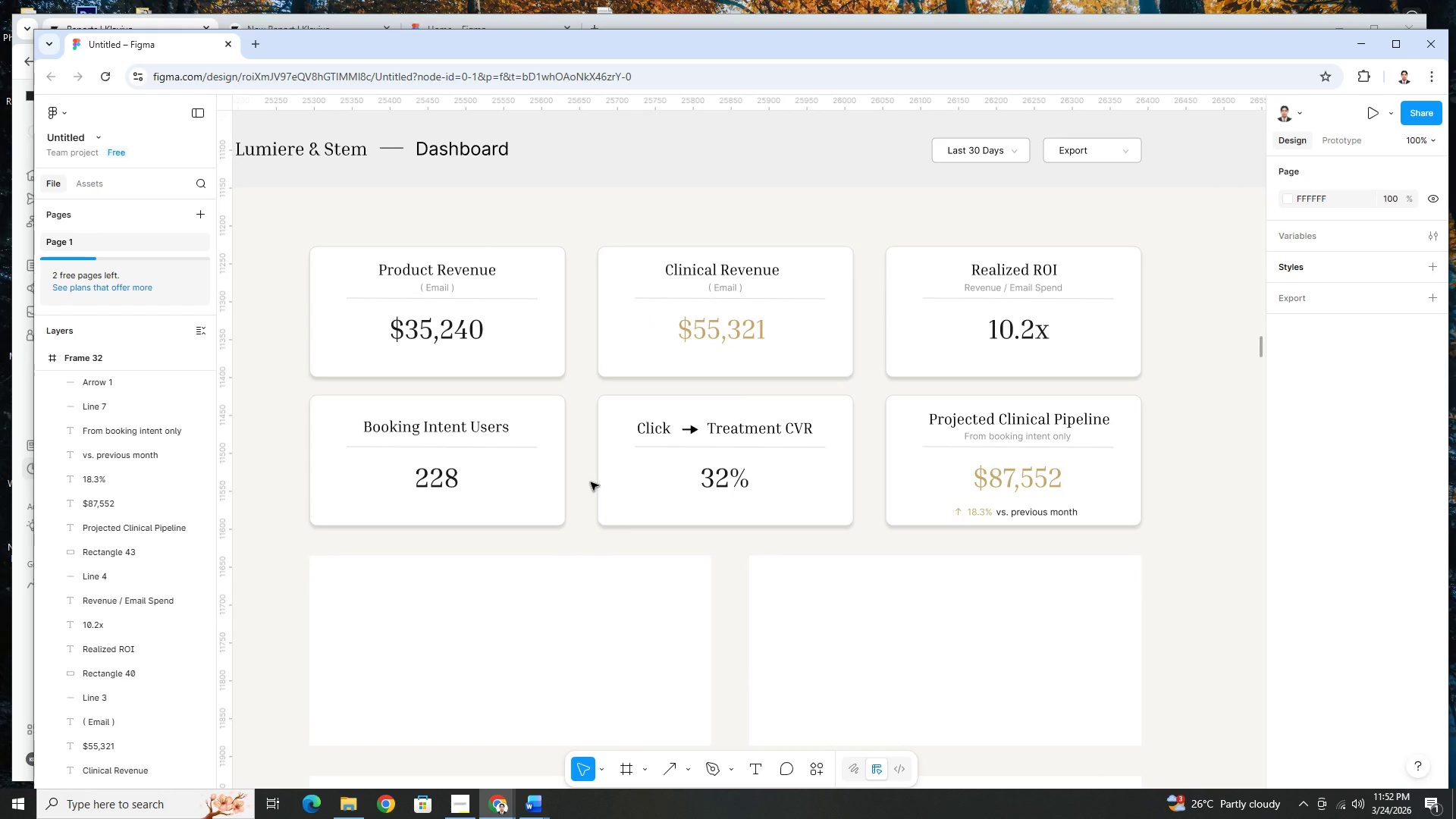 
hold_key(key=ControlLeft, duration=1.5)
 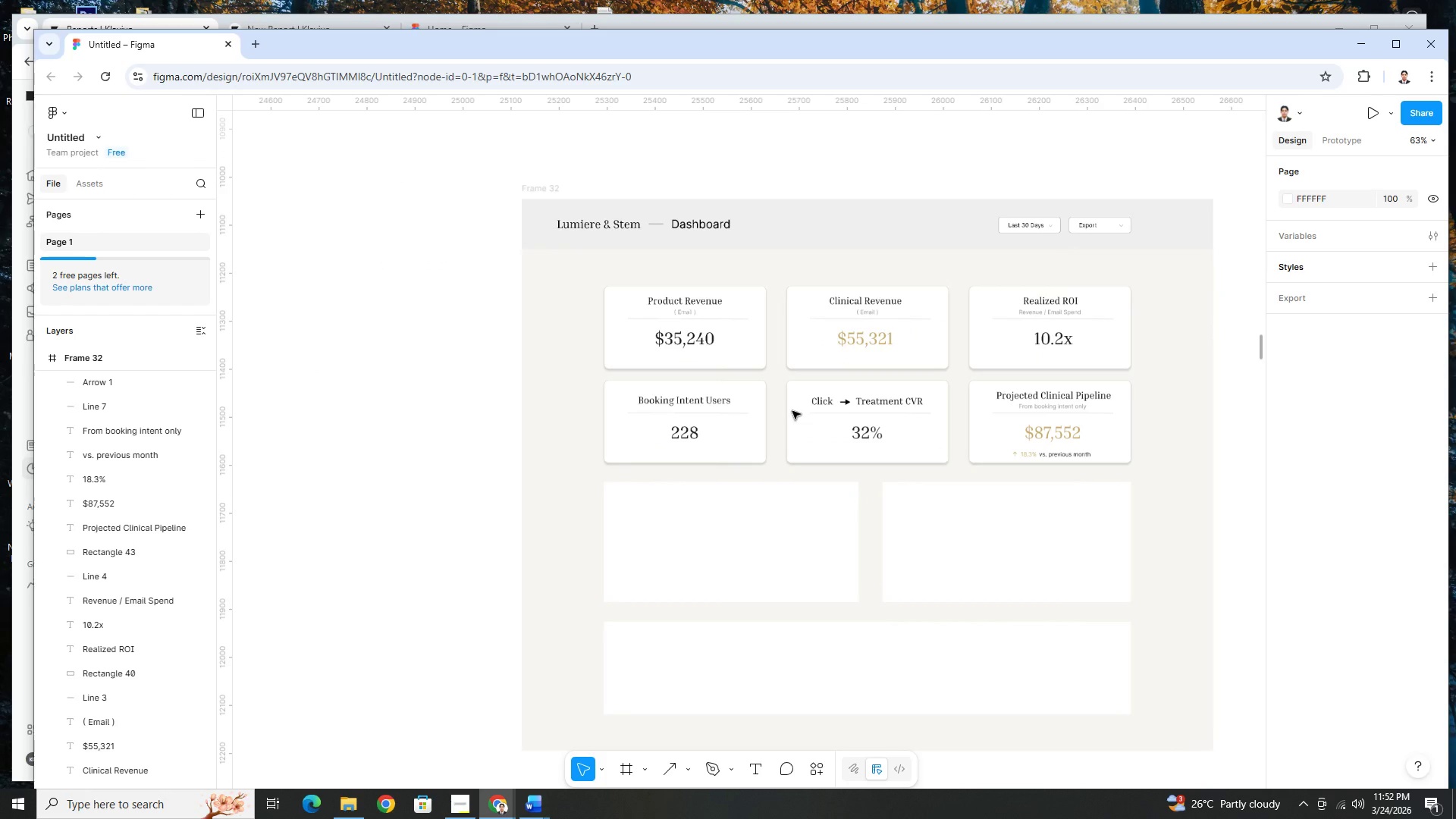 
hold_key(key=ControlLeft, duration=1.39)
 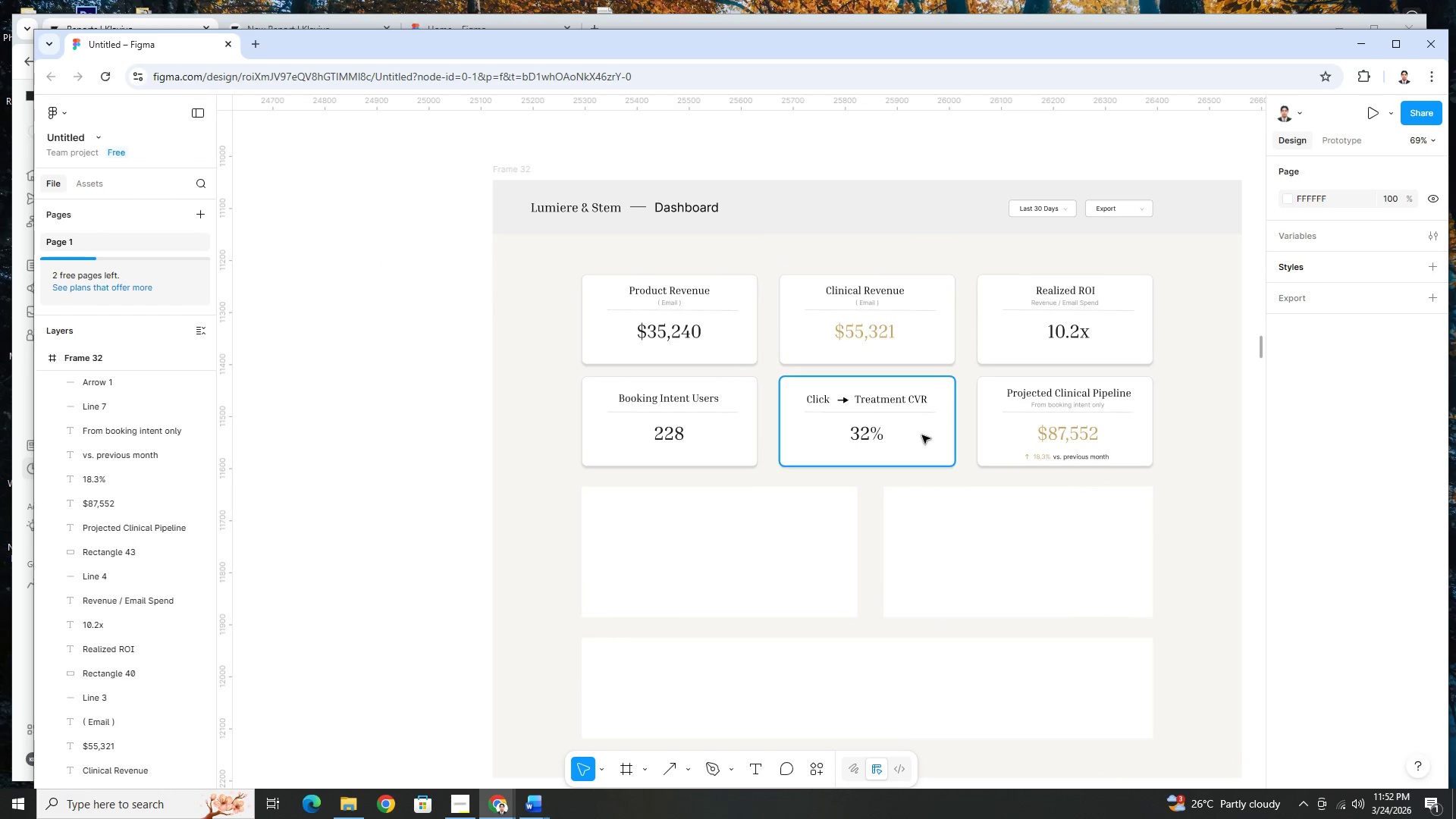 
scroll: coordinate [1091, 443], scroll_direction: down, amount: 6.0
 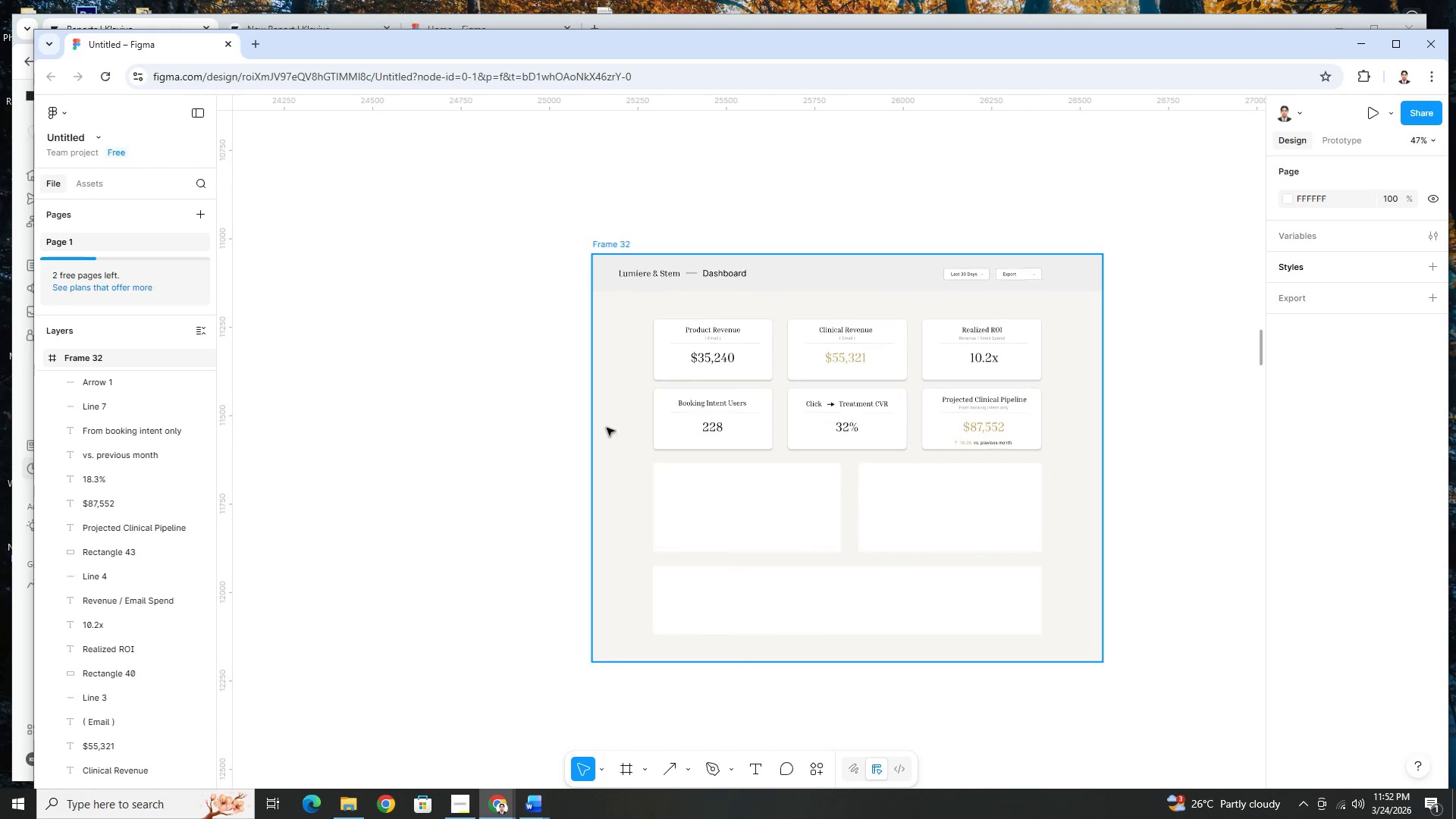 
scroll: coordinate [876, 424], scroll_direction: up, amount: 5.0
 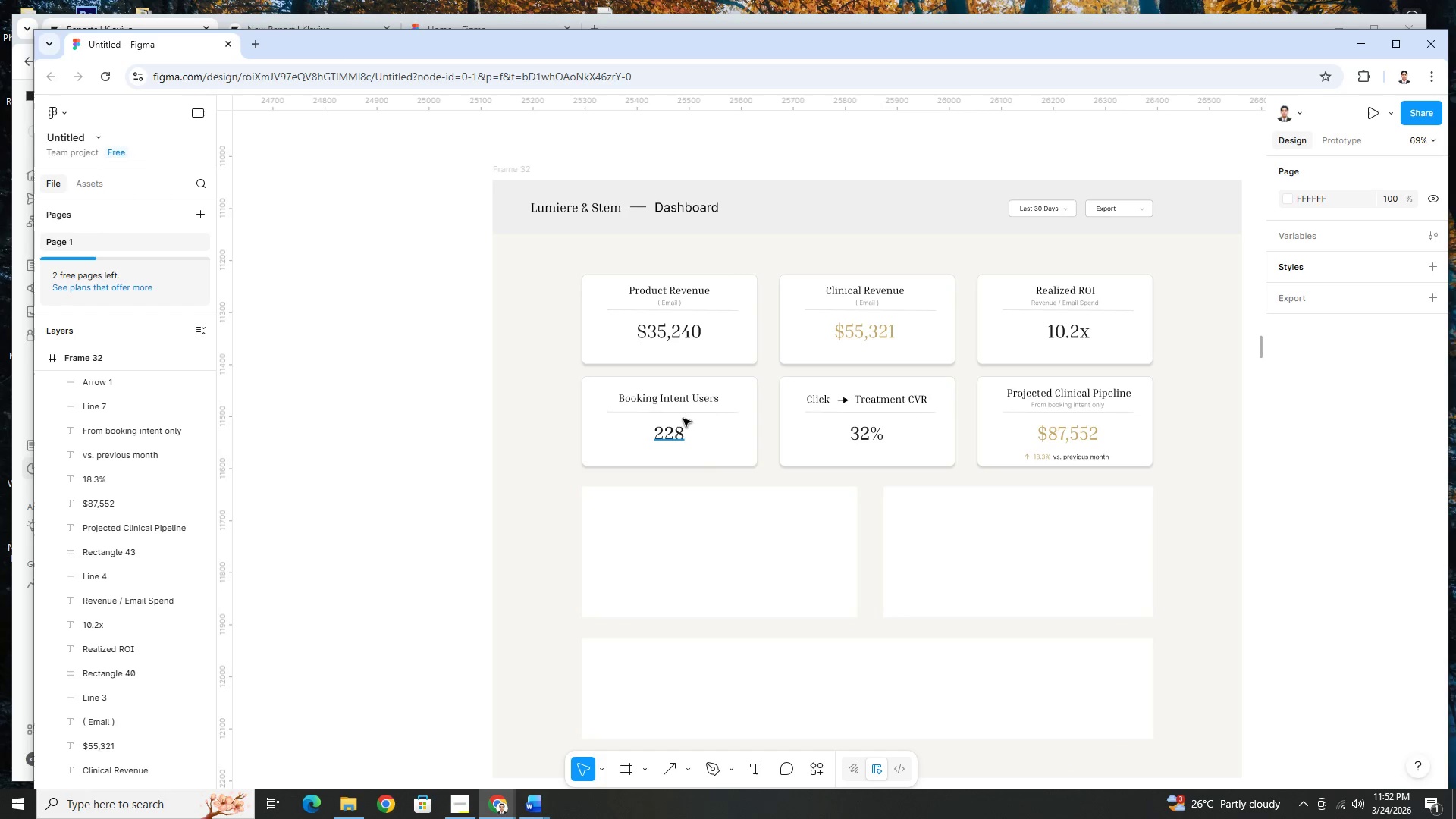 
hold_key(key=ControlLeft, duration=1.5)
 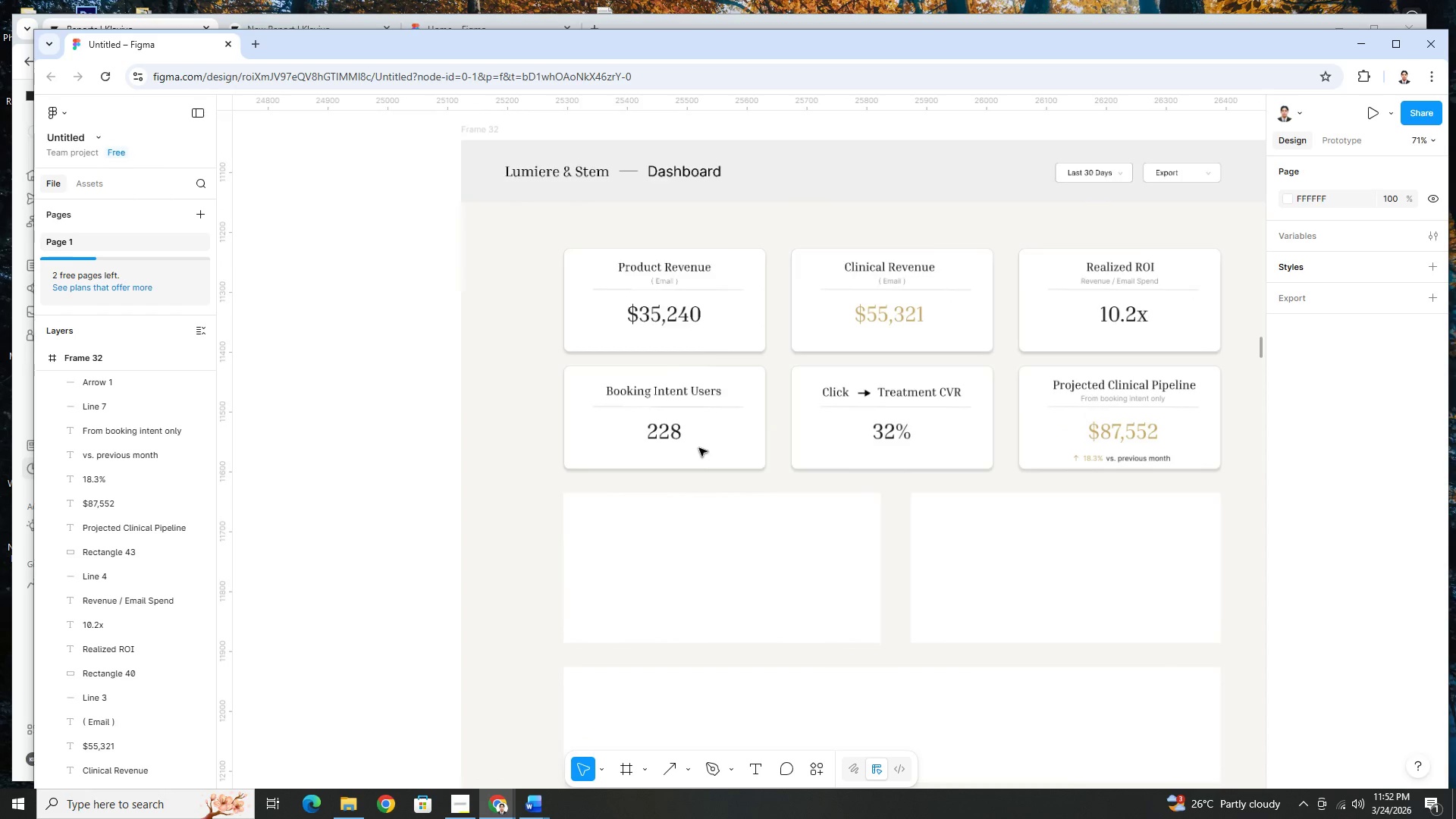 
hold_key(key=ControlLeft, duration=1.51)
hold_key(key=ControlLeft, duration=0.64)
scroll: coordinate [683, 449], scroll_direction: up, amount: 12.0
 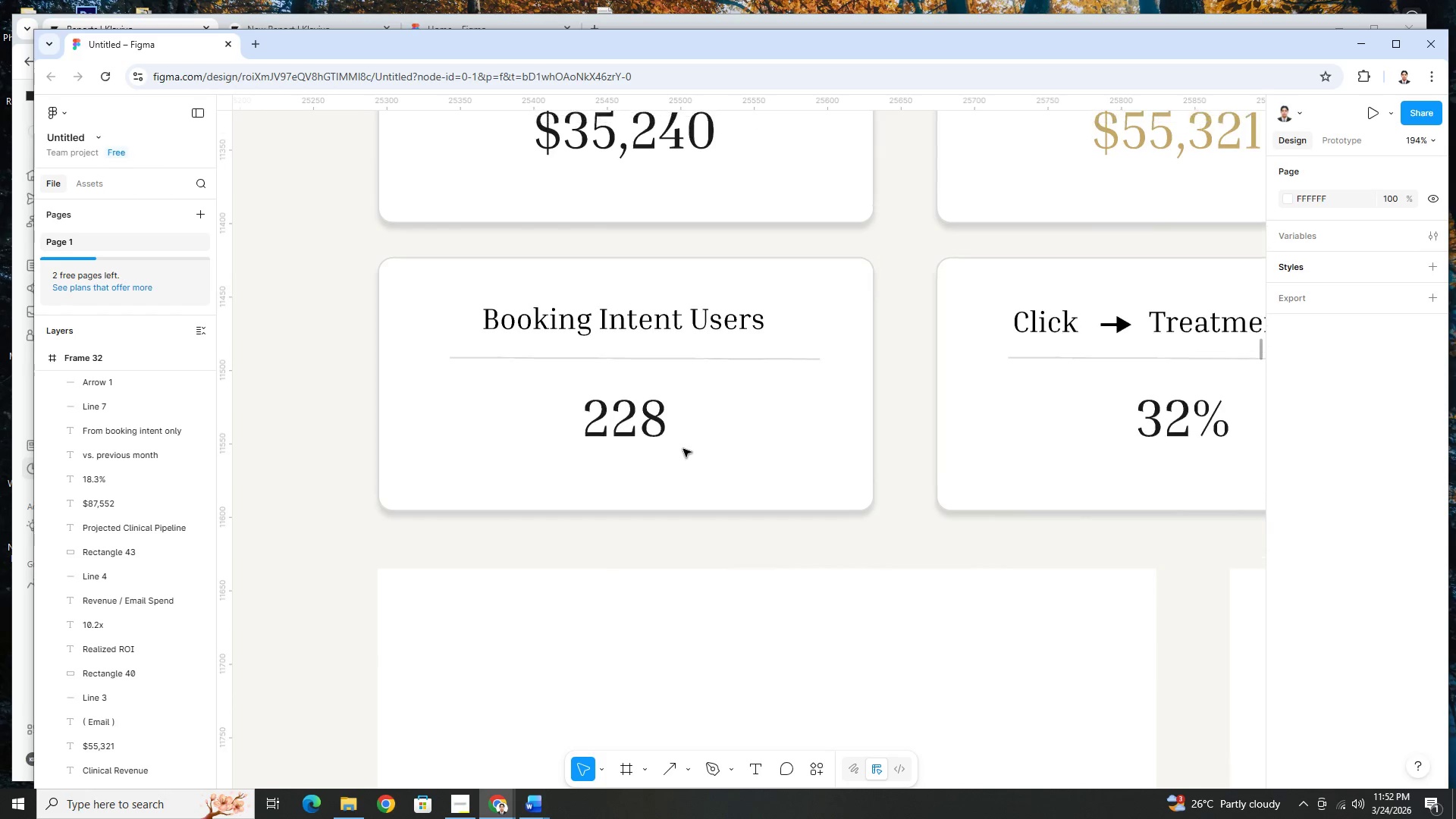 
wait(8.7)
 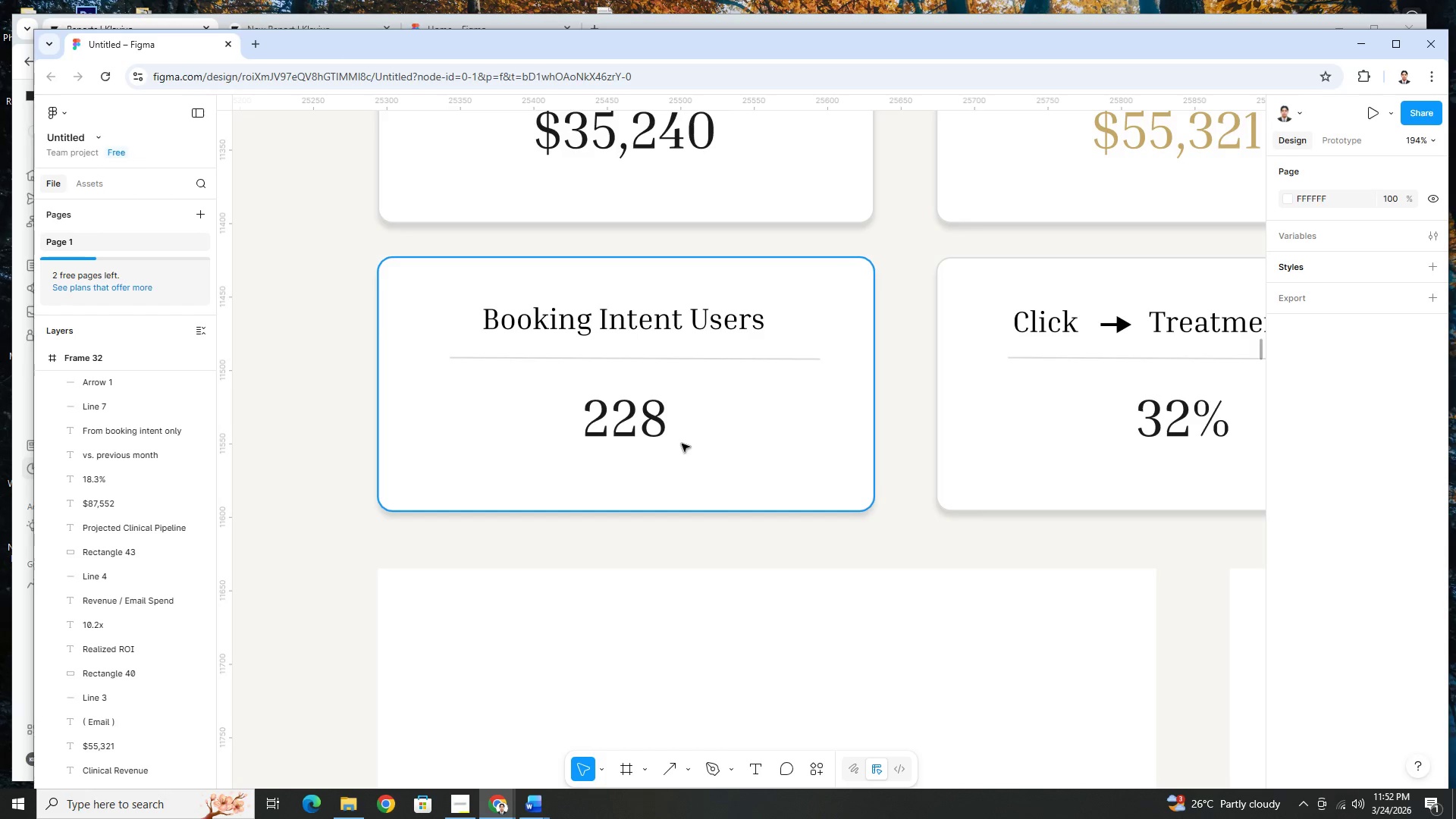 
hold_key(key=ControlLeft, duration=1.2)
scroll: coordinate [735, 347], scroll_direction: down, amount: 5.0
 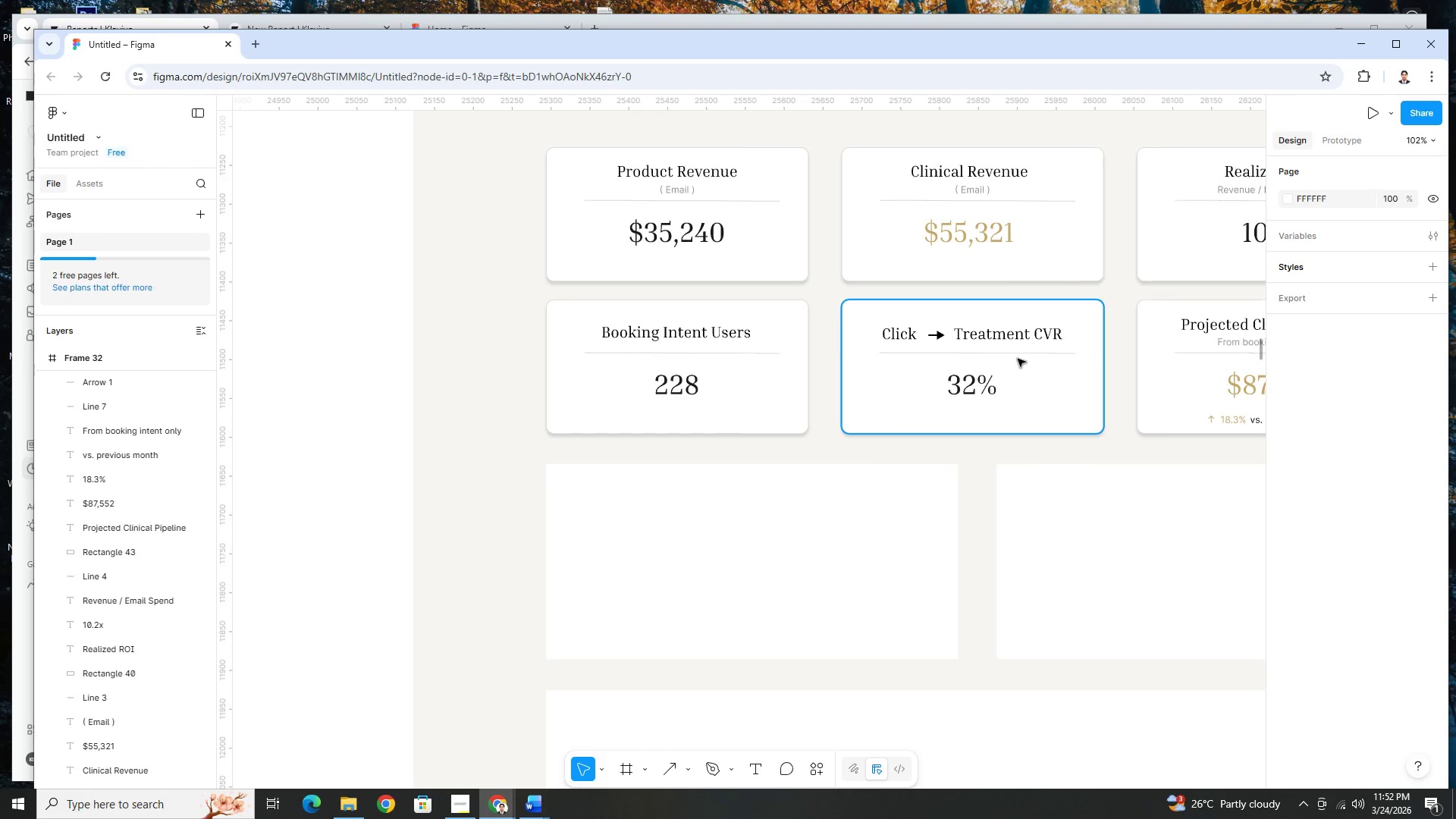 
scroll: coordinate [1018, 359], scroll_direction: up, amount: 4.0
 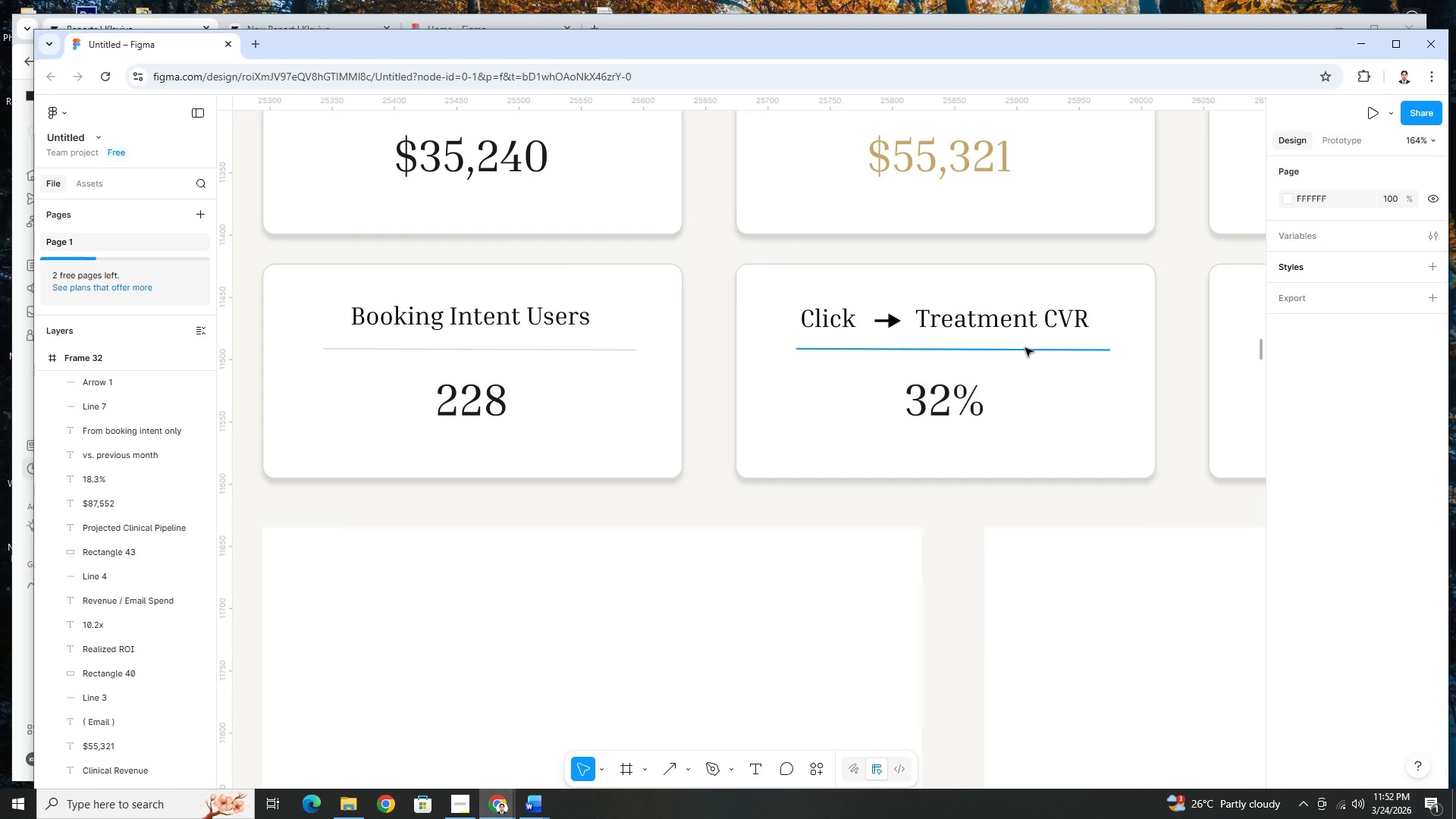 
hold_key(key=ControlLeft, duration=1.5)
scroll: coordinate [1025, 348], scroll_direction: down, amount: 4.0
 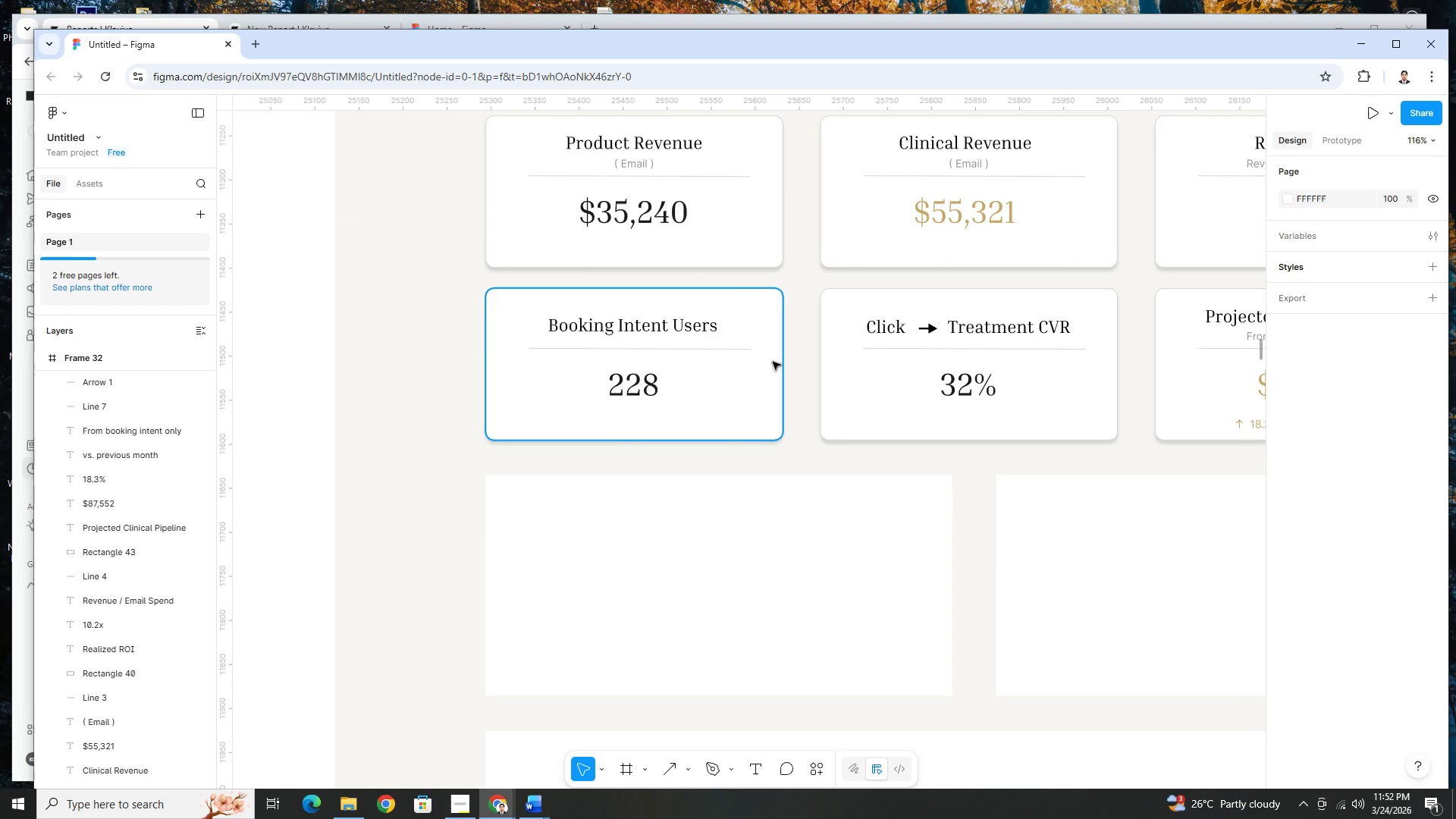 
hold_key(key=ControlLeft, duration=1.5)
scroll: coordinate [748, 369], scroll_direction: up, amount: 2.0
 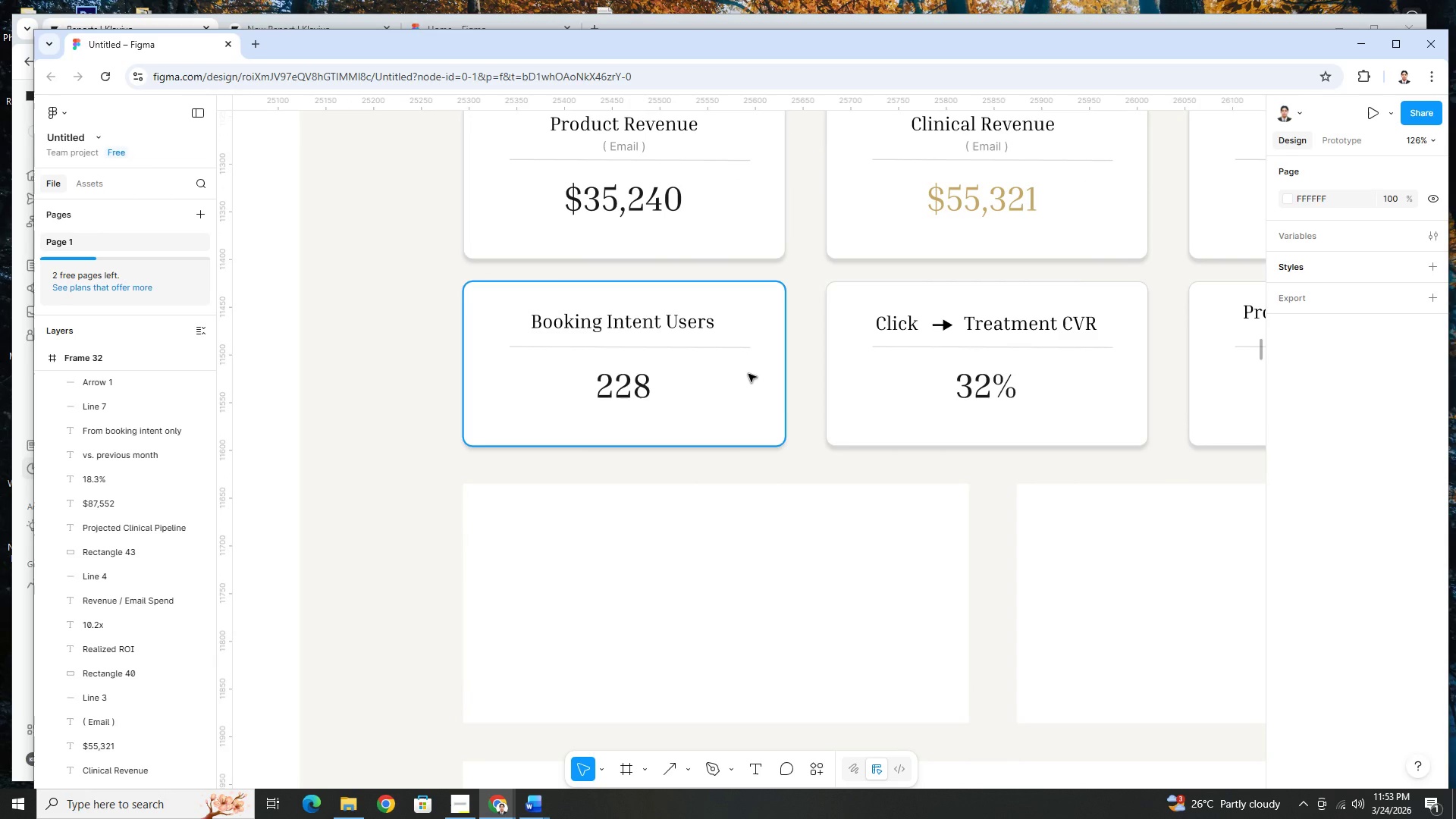 
wait(8.76)
 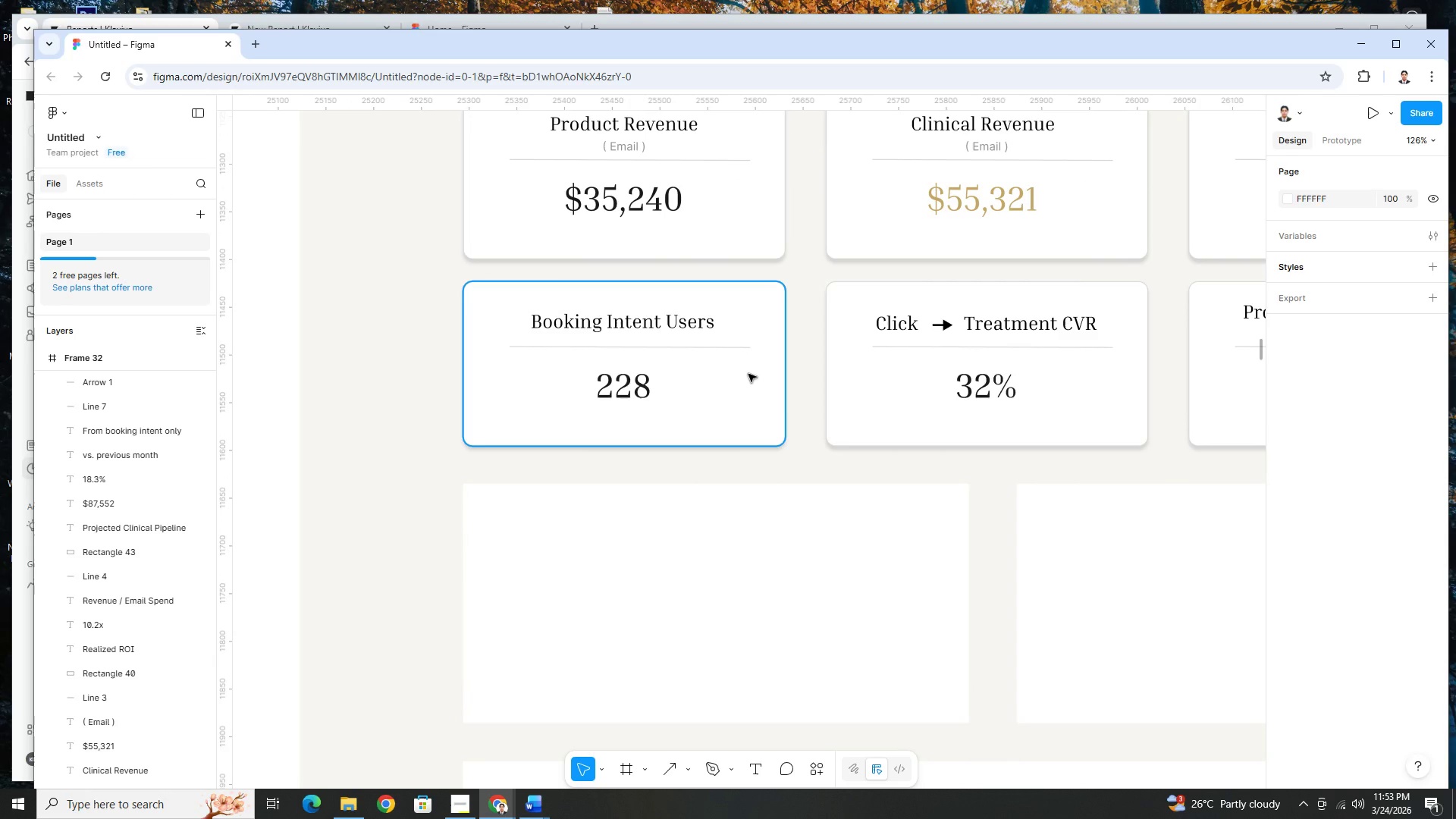 
hold_key(key=ControlLeft, duration=1.53)
 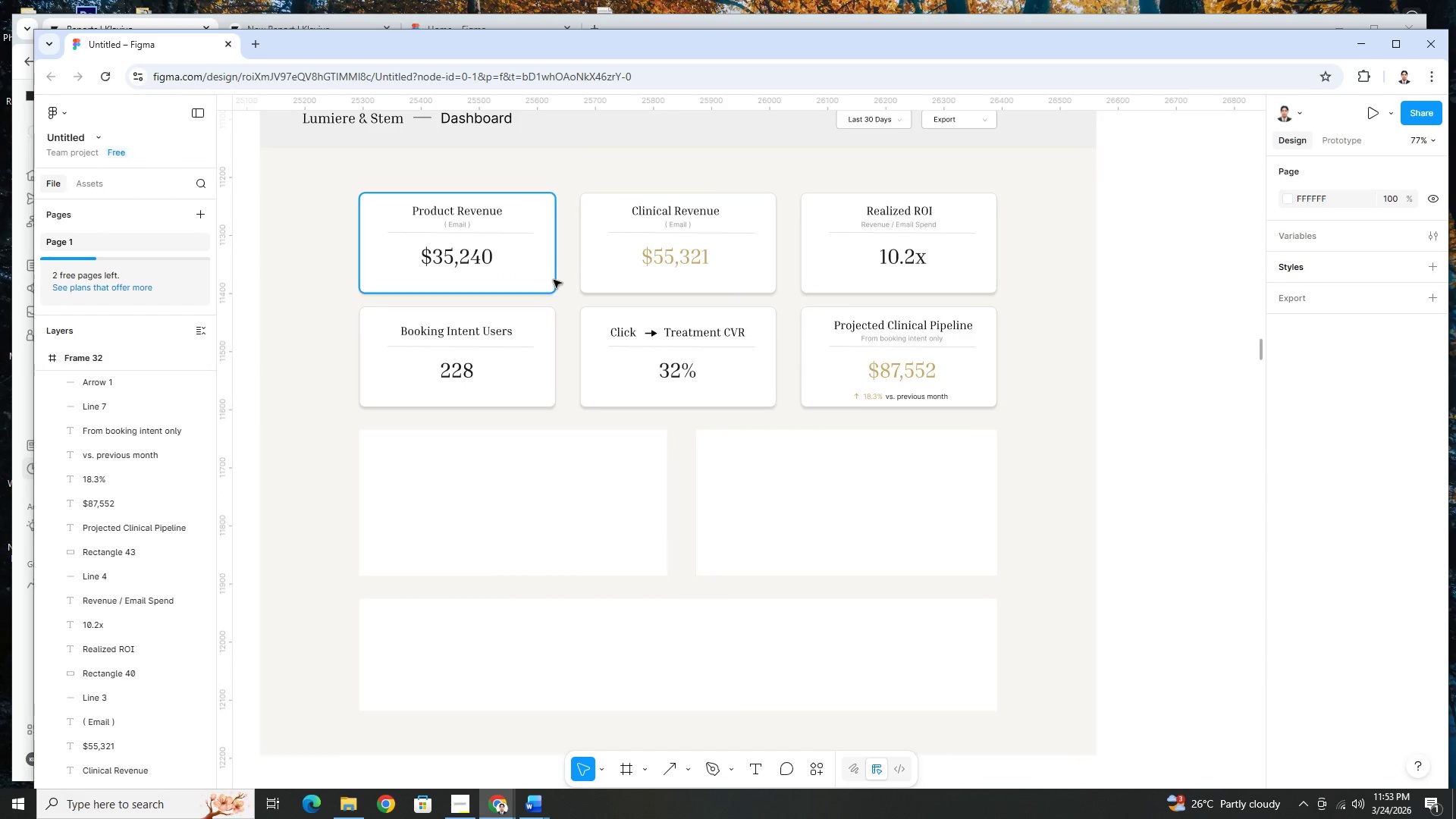 
hold_key(key=ControlLeft, duration=1.5)
 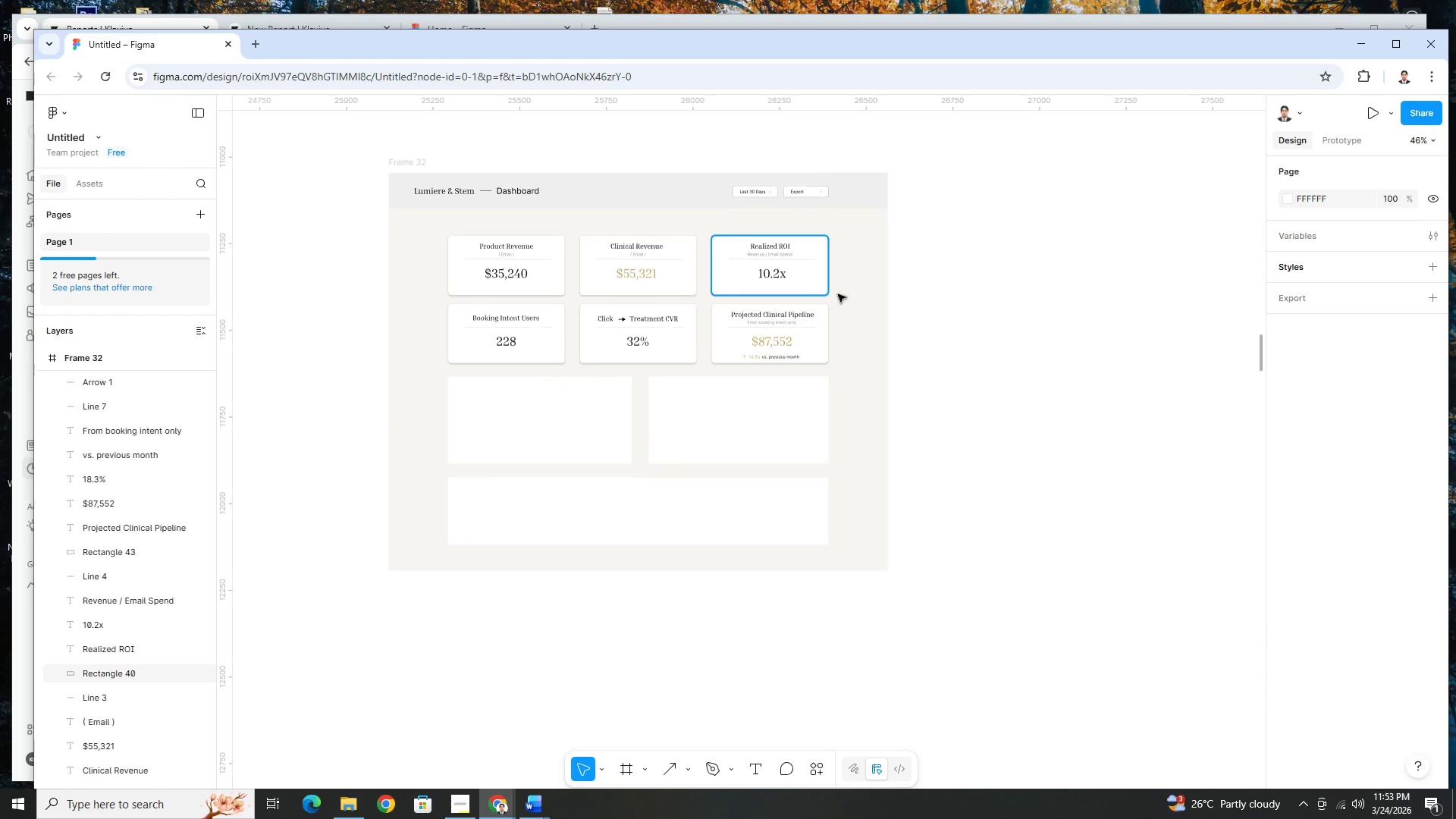 
scroll: coordinate [1087, 386], scroll_direction: down, amount: 3.0
 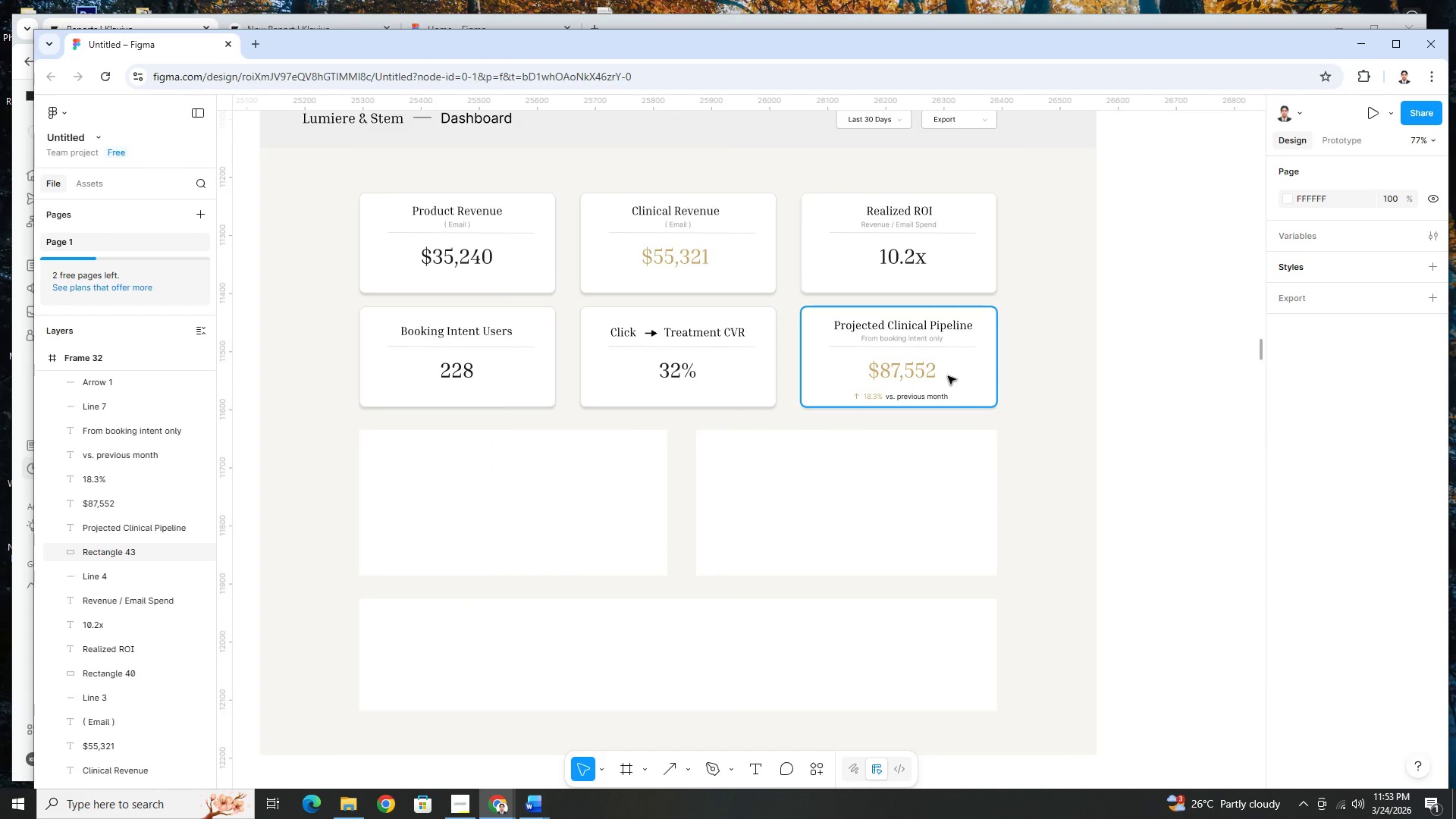 
hold_key(key=ControlLeft, duration=1.5)
scroll: coordinate [579, 297], scroll_direction: down, amount: 2.0
 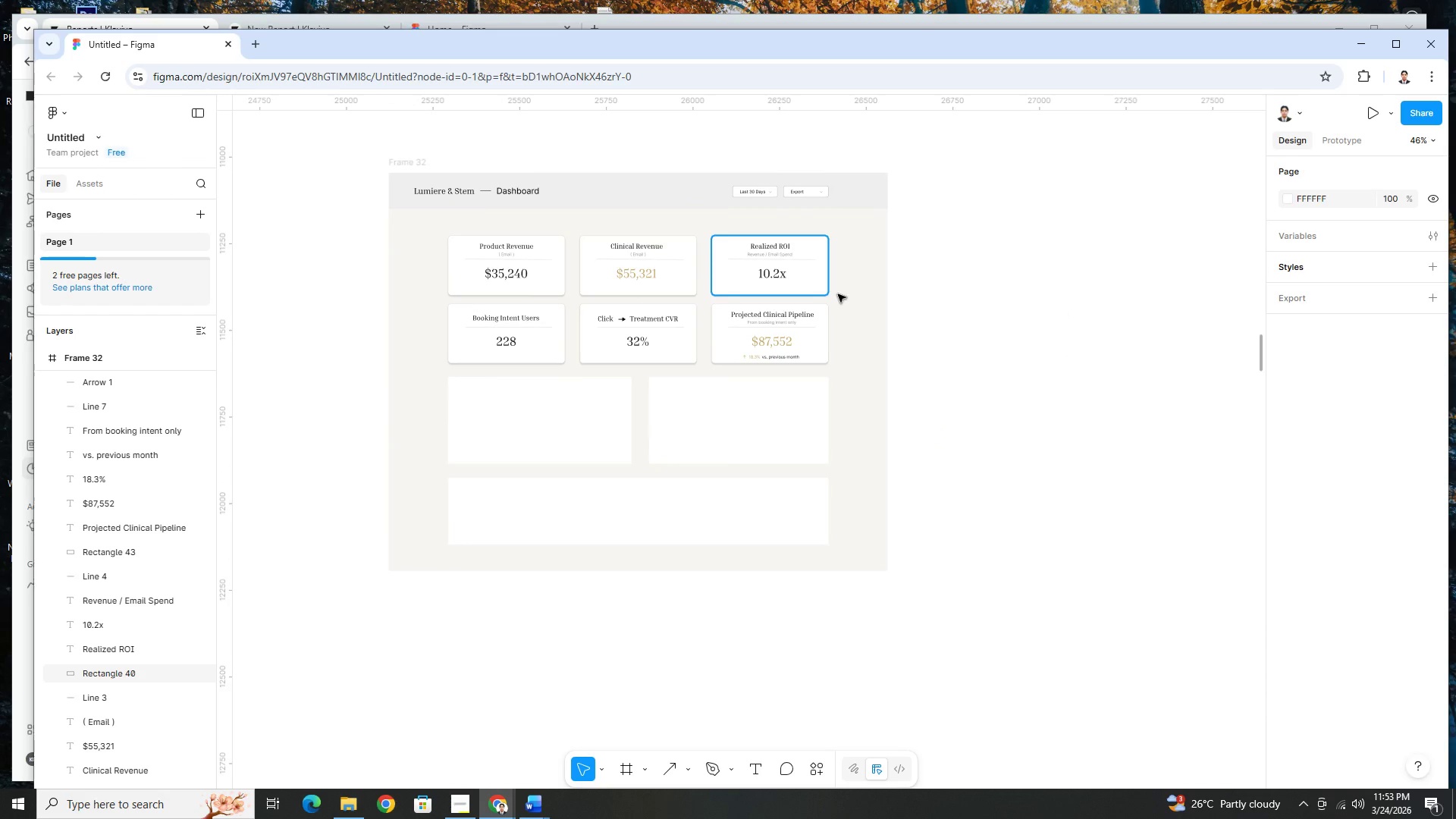 
hold_key(key=ControlLeft, duration=0.61)
scroll: coordinate [426, 292], scroll_direction: up, amount: 5.0
 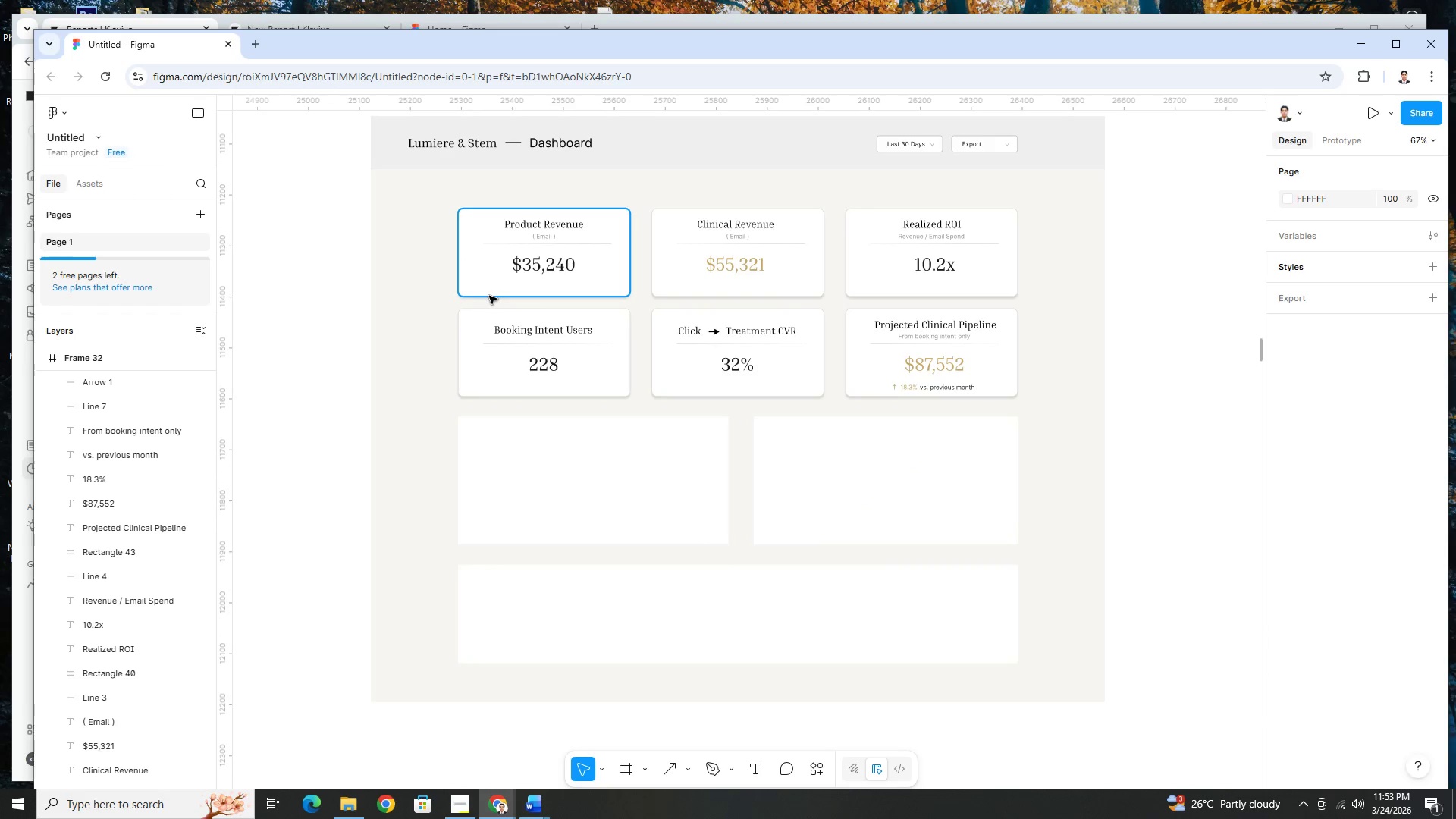 
hold_key(key=ControlLeft, duration=1.33)
scroll: coordinate [485, 268], scroll_direction: up, amount: 3.0
 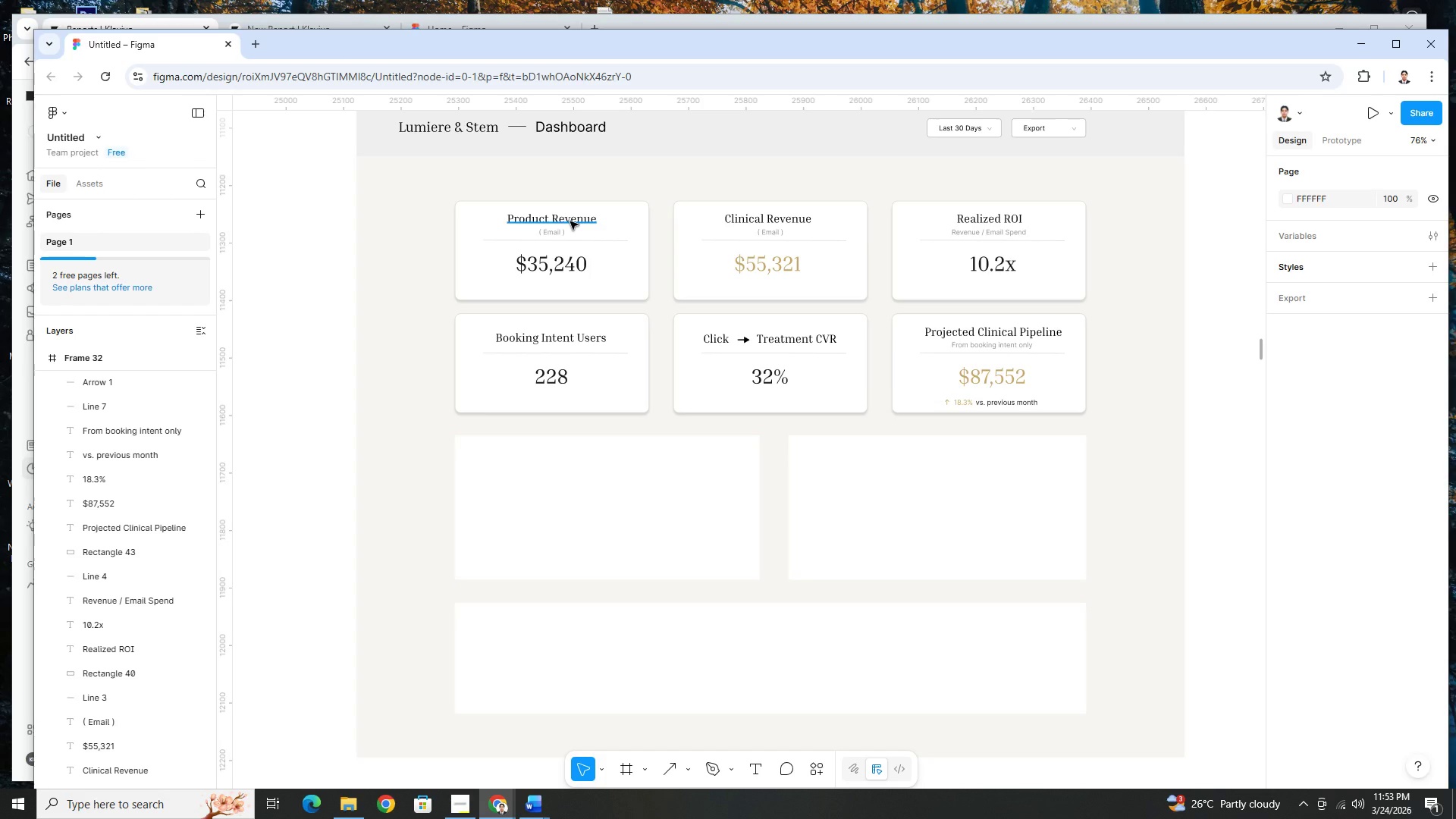 
wait(13.53)
 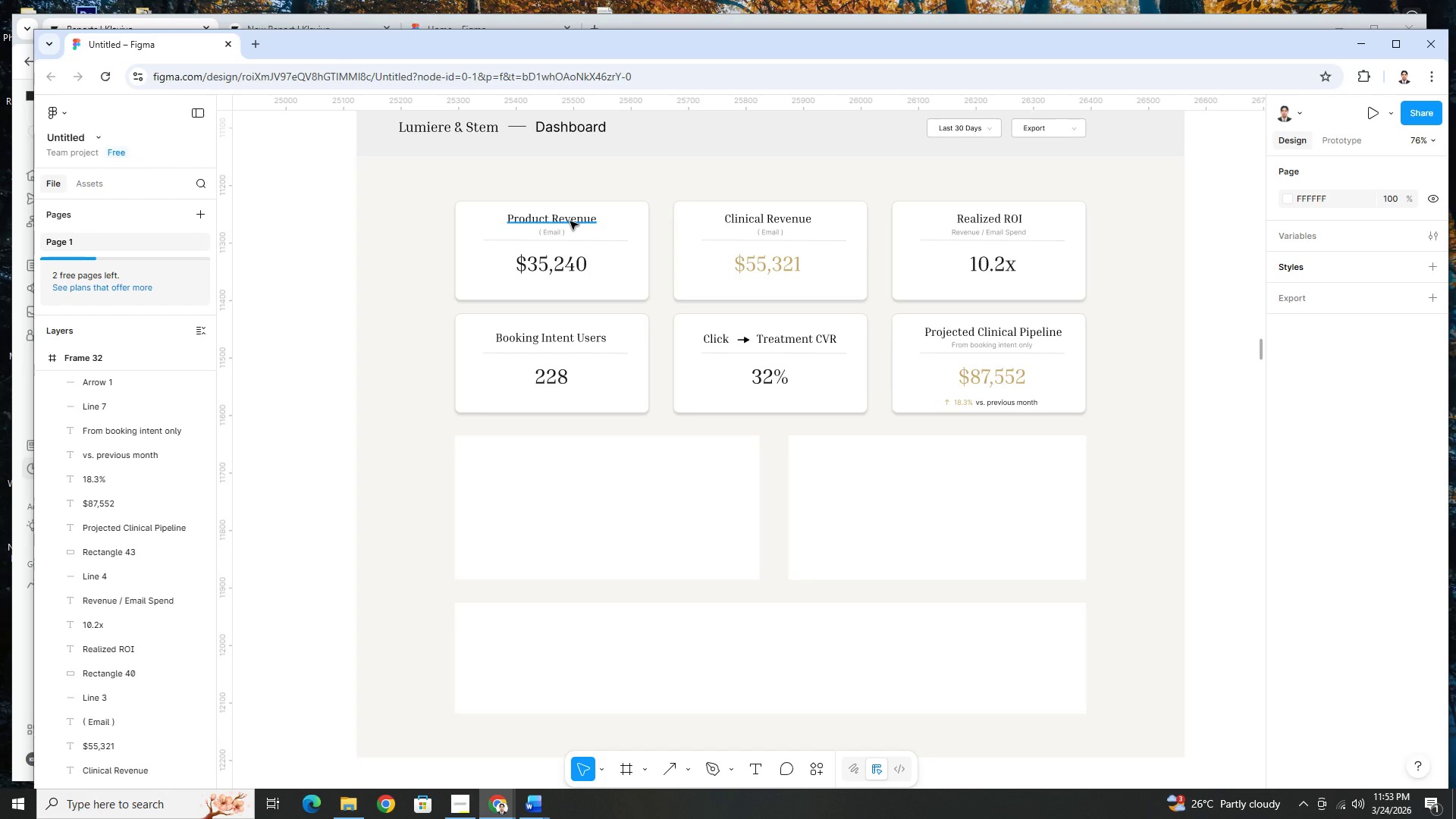 
hold_key(key=ControlLeft, duration=1.12)
scroll: coordinate [525, 242], scroll_direction: up, amount: 8.0
 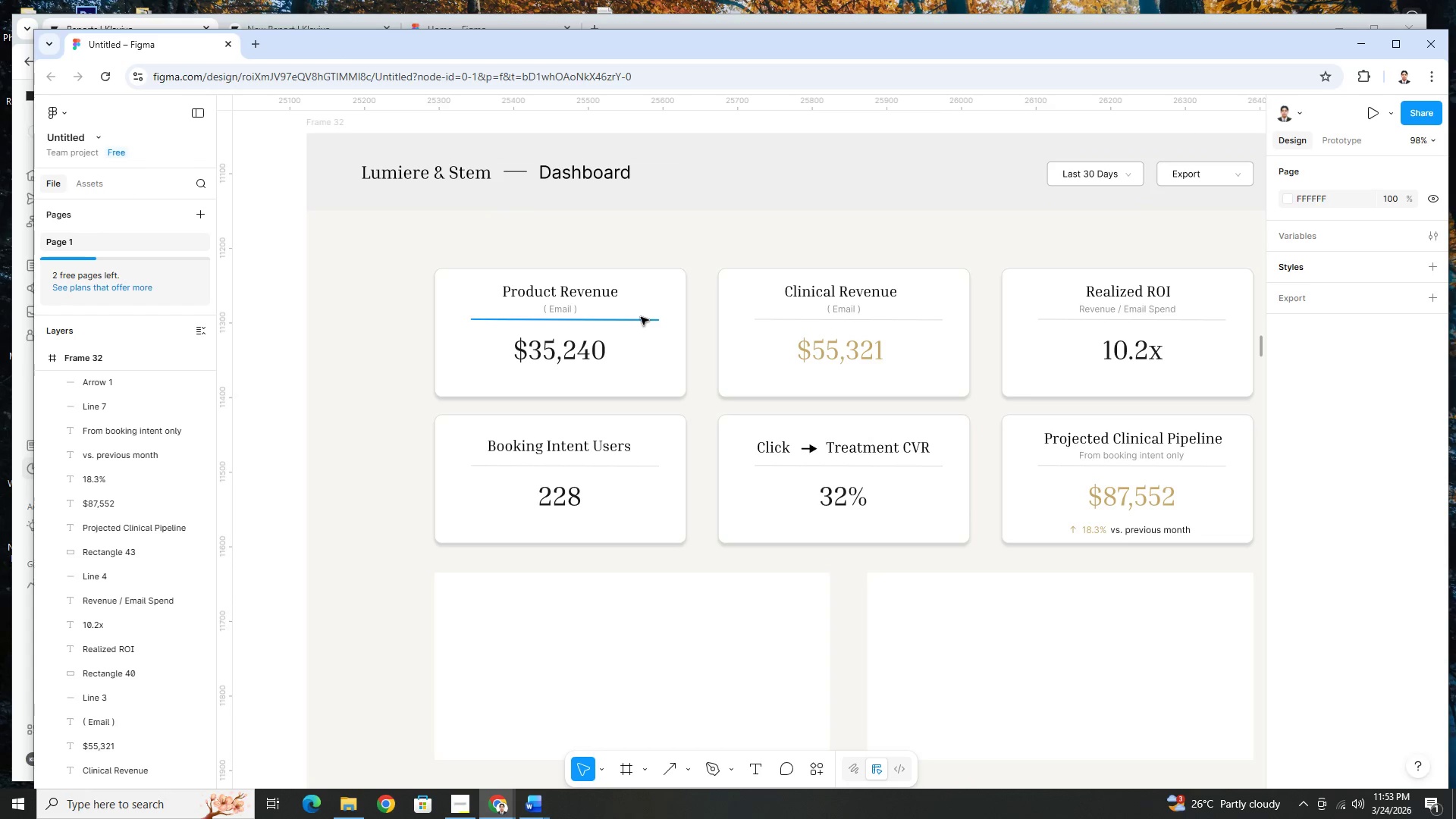 
wait(5.04)
 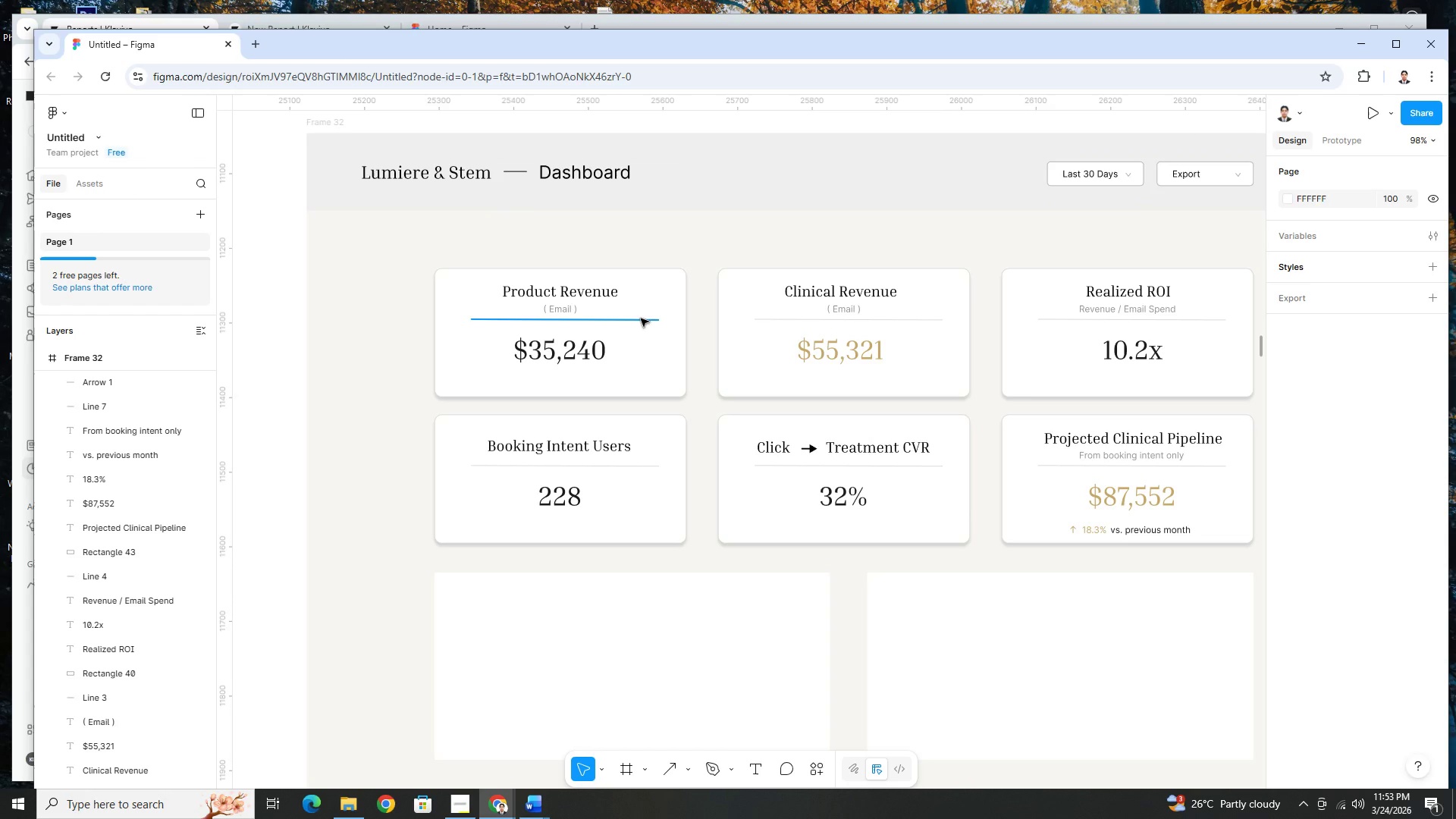 
hold_key(key=ControlLeft, duration=1.5)
 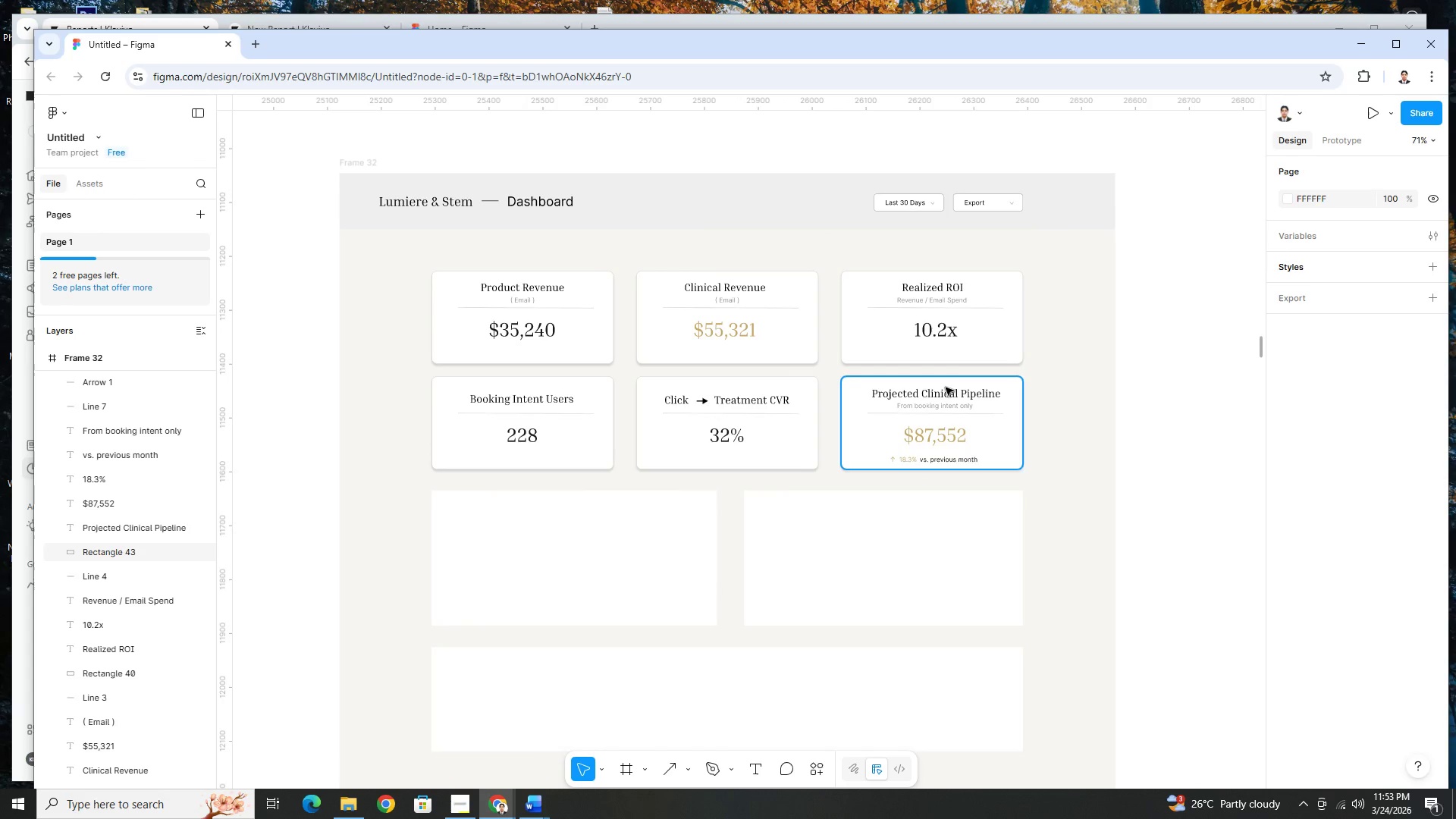 
hold_key(key=ControlLeft, duration=1.52)
 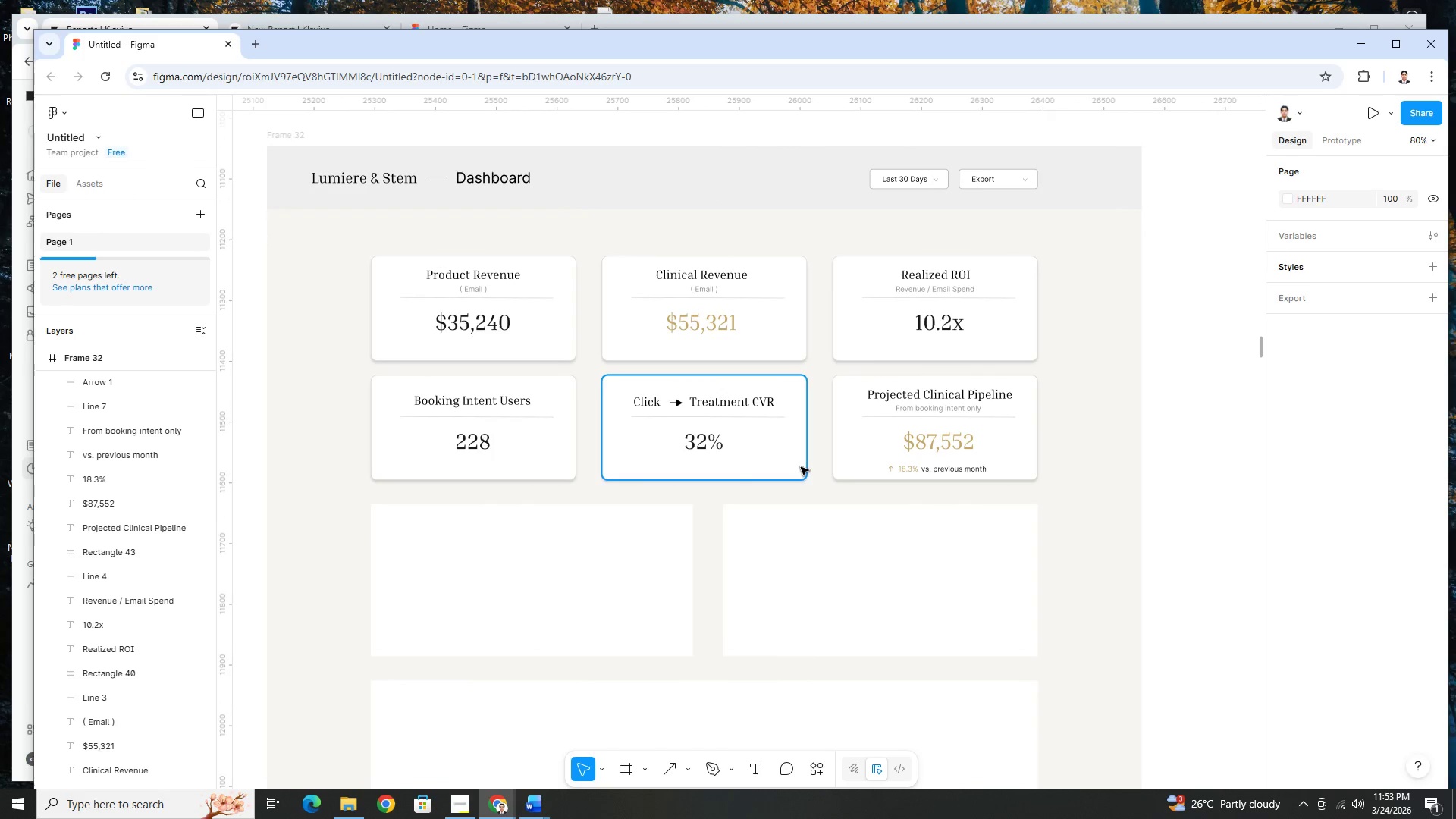 
scroll: coordinate [1015, 369], scroll_direction: down, amount: 5.0
 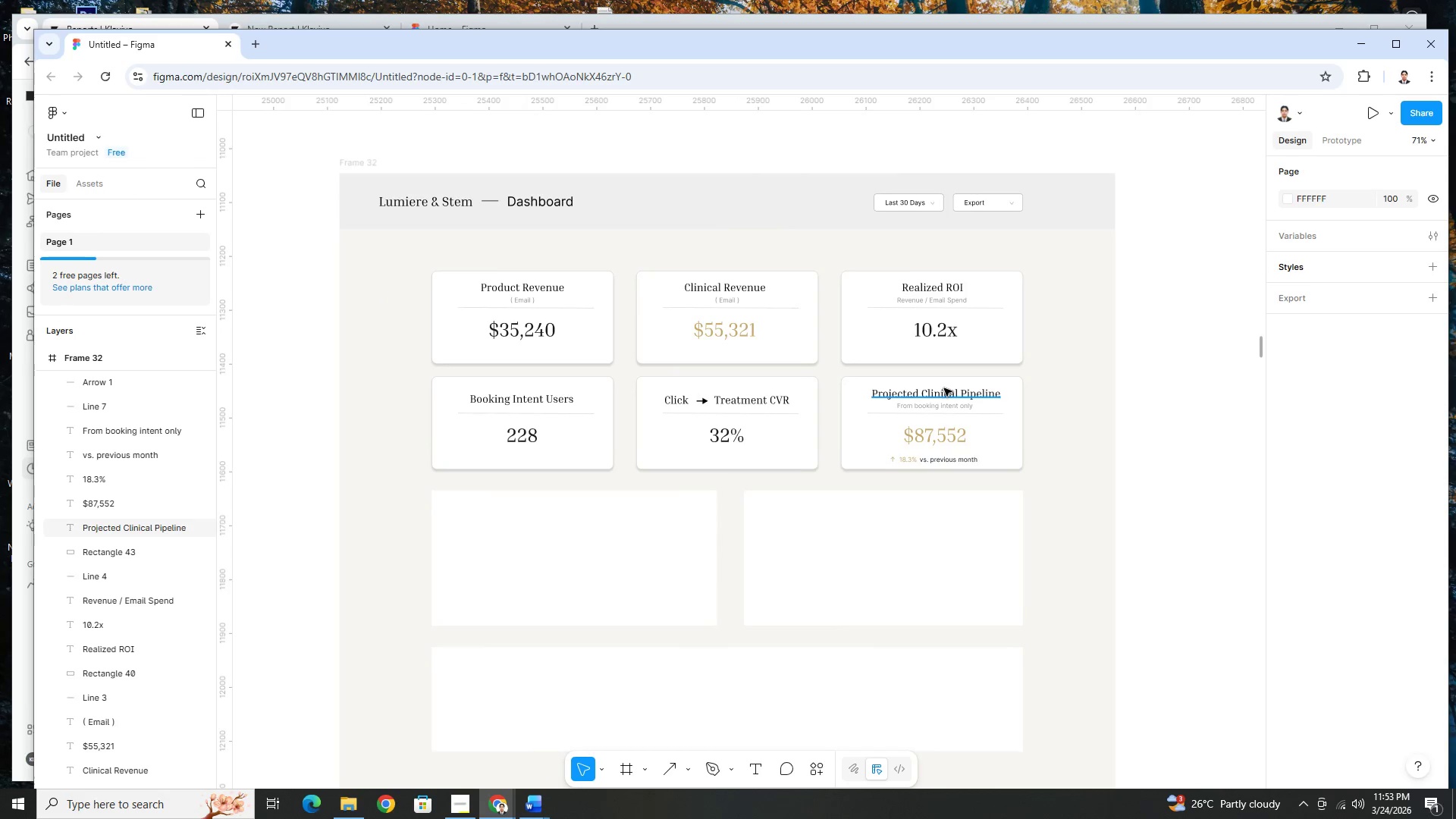 
key(Control+ControlLeft)
 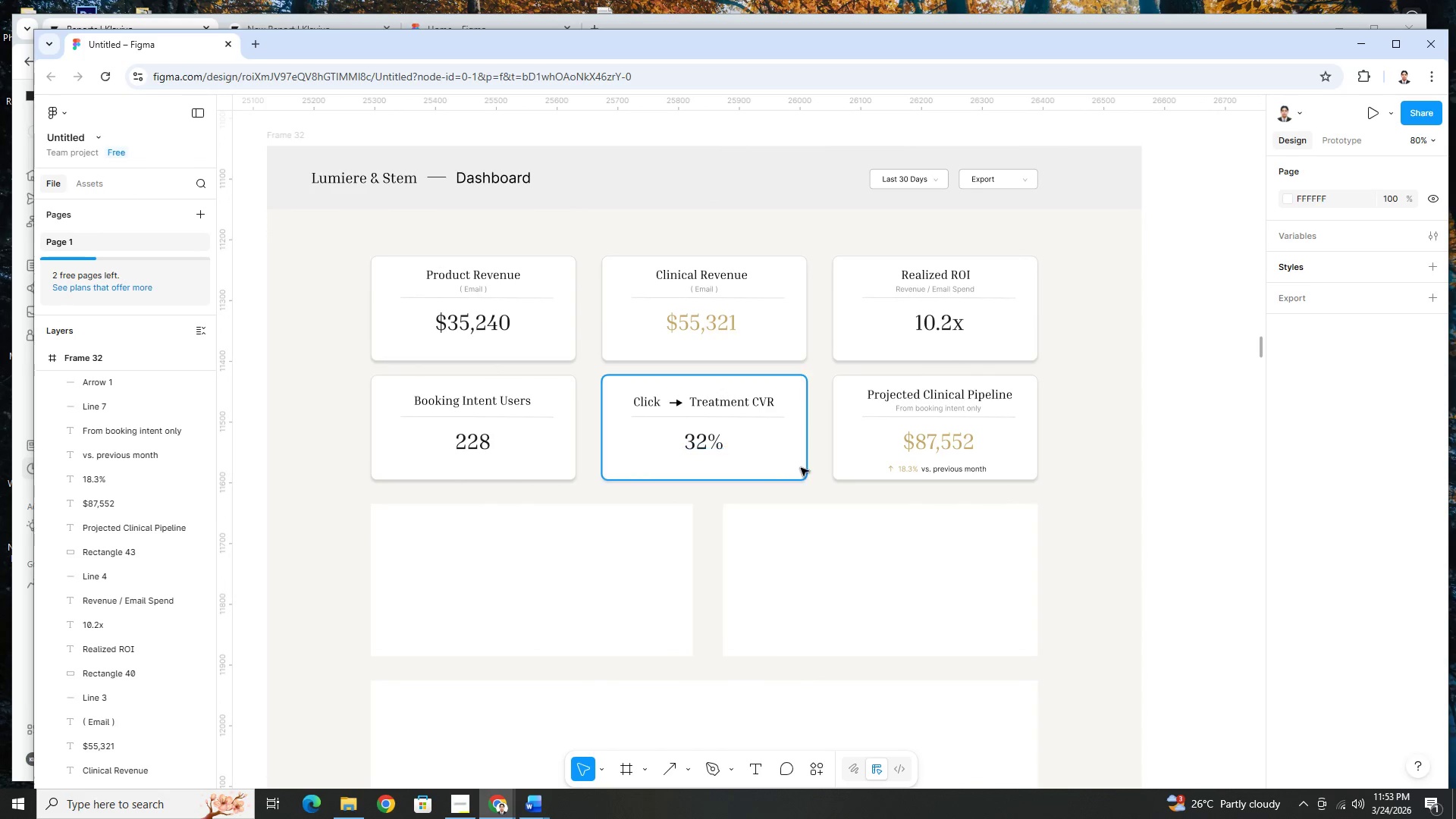 
hold_key(key=ControlLeft, duration=0.59)
 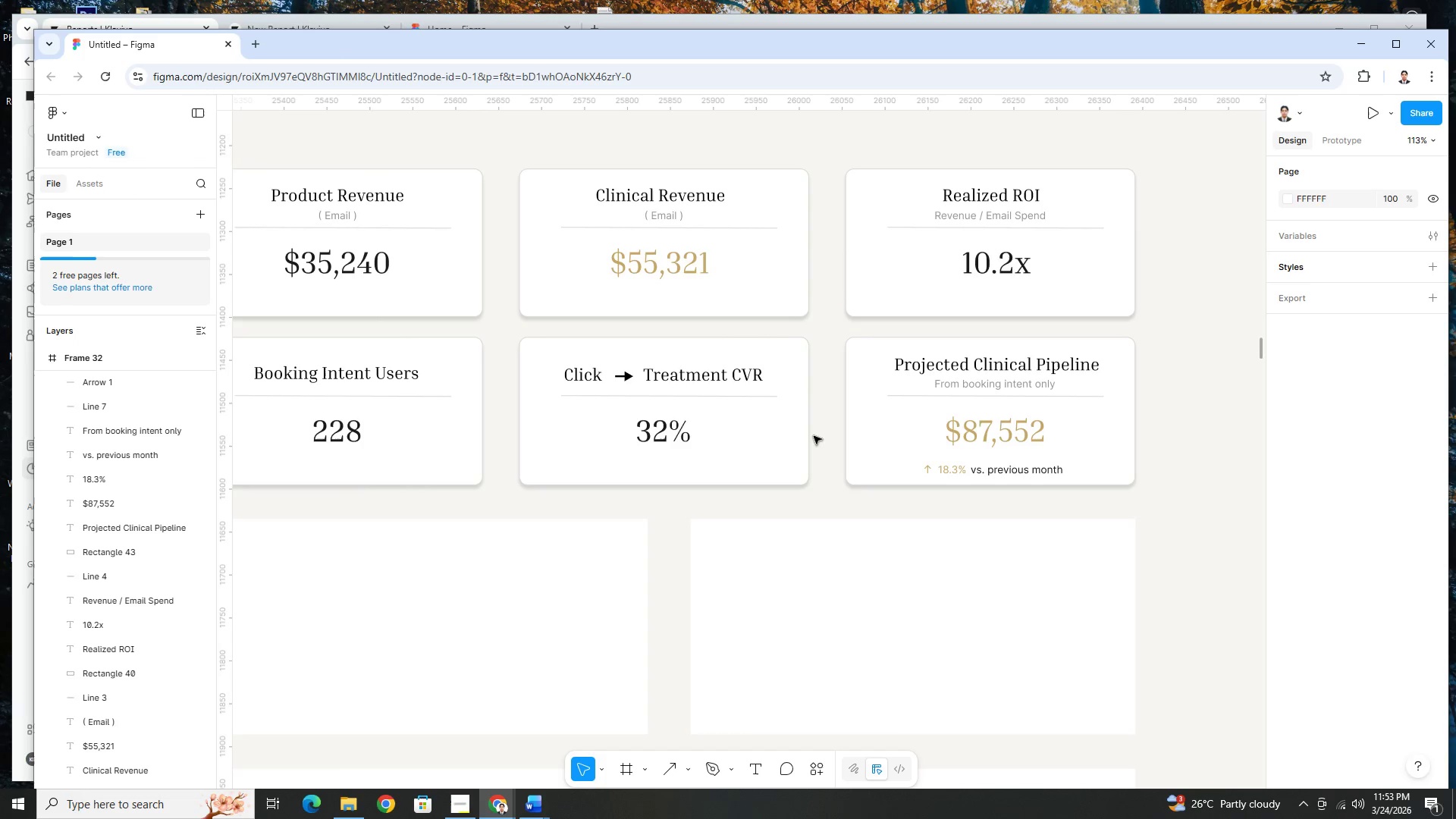 
scroll: coordinate [811, 467], scroll_direction: up, amount: 7.0
 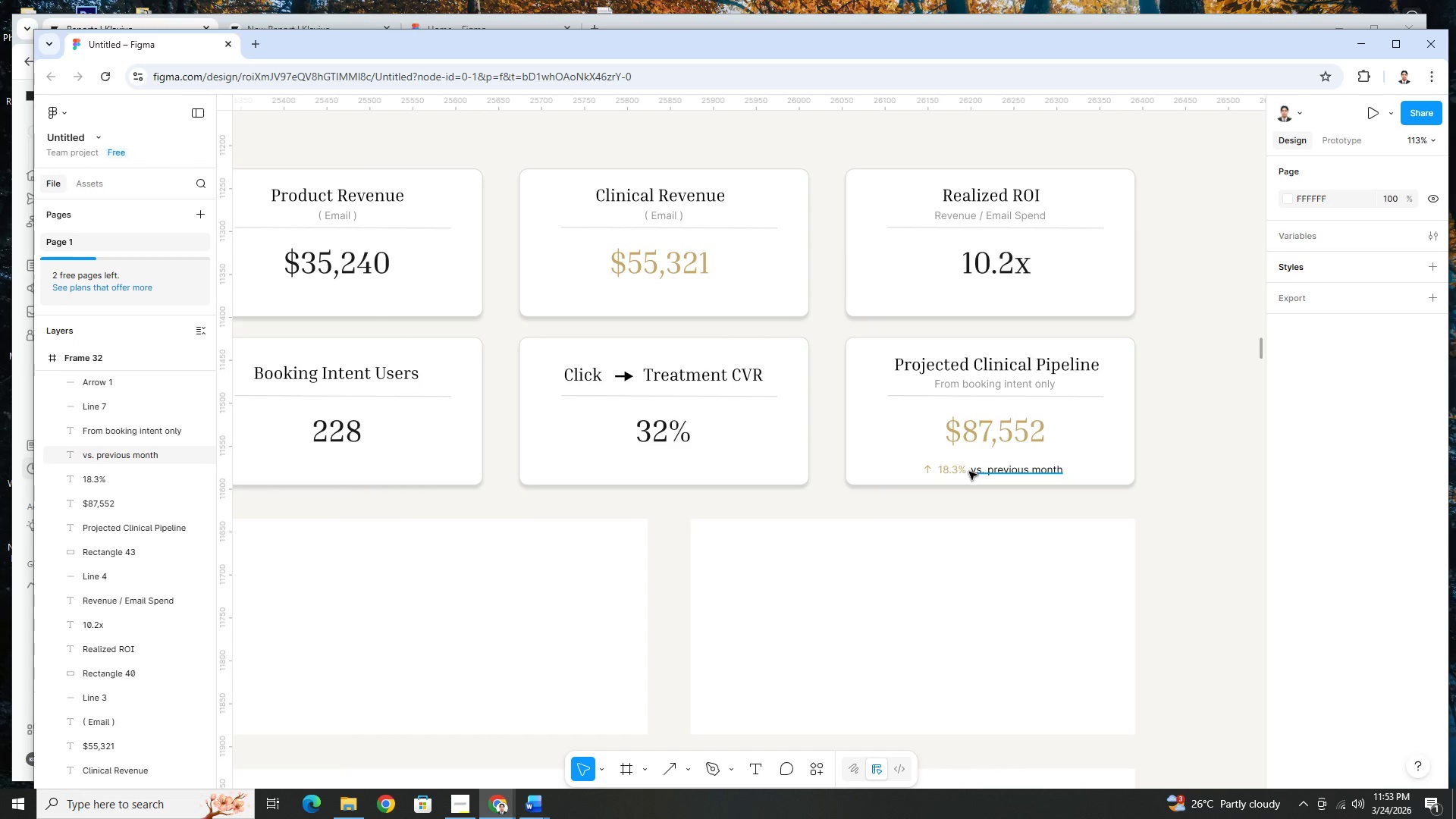 
left_click([949, 472])
 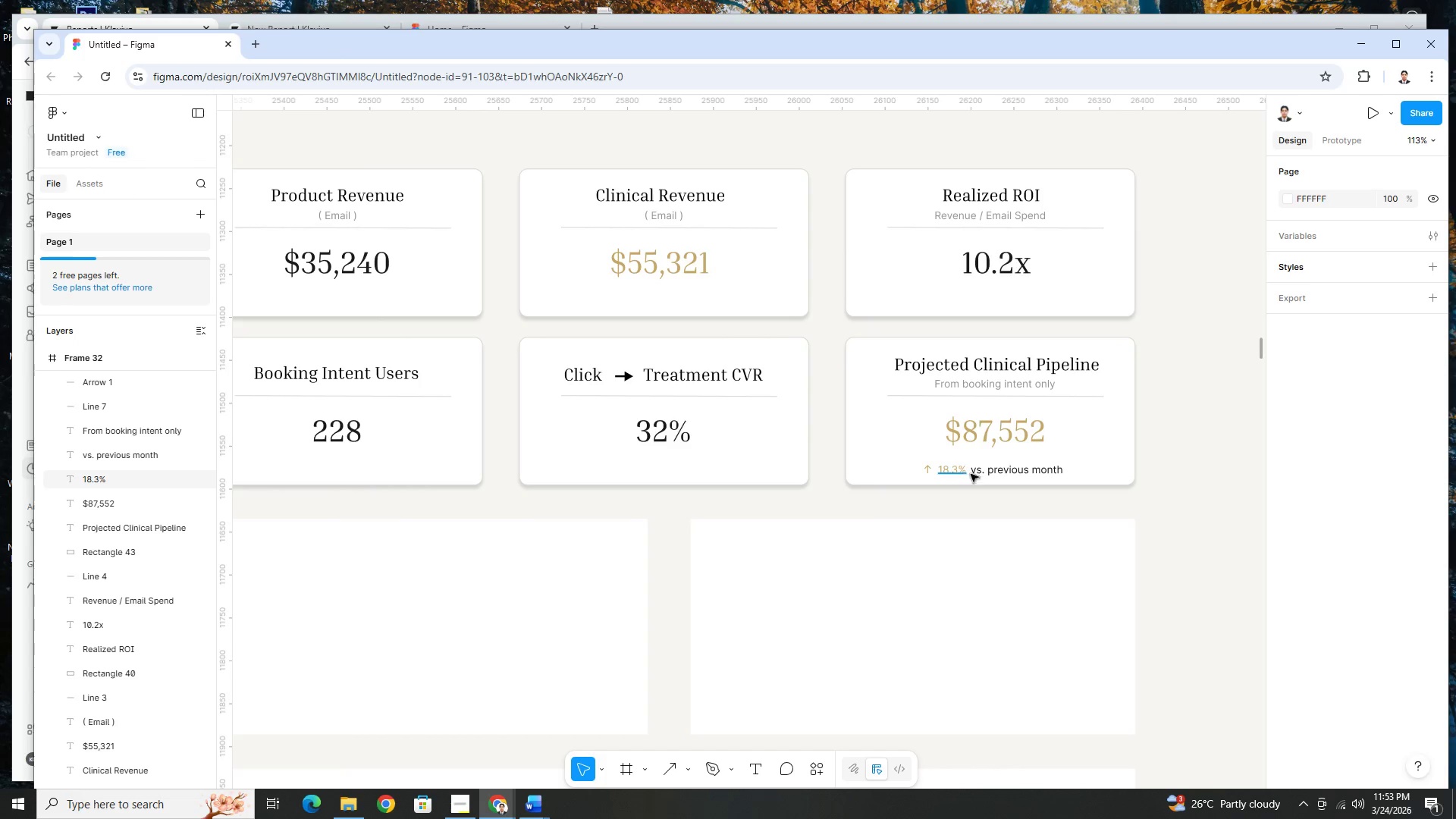 
hold_key(key=ShiftLeft, duration=1.5)
left_click([988, 474])
 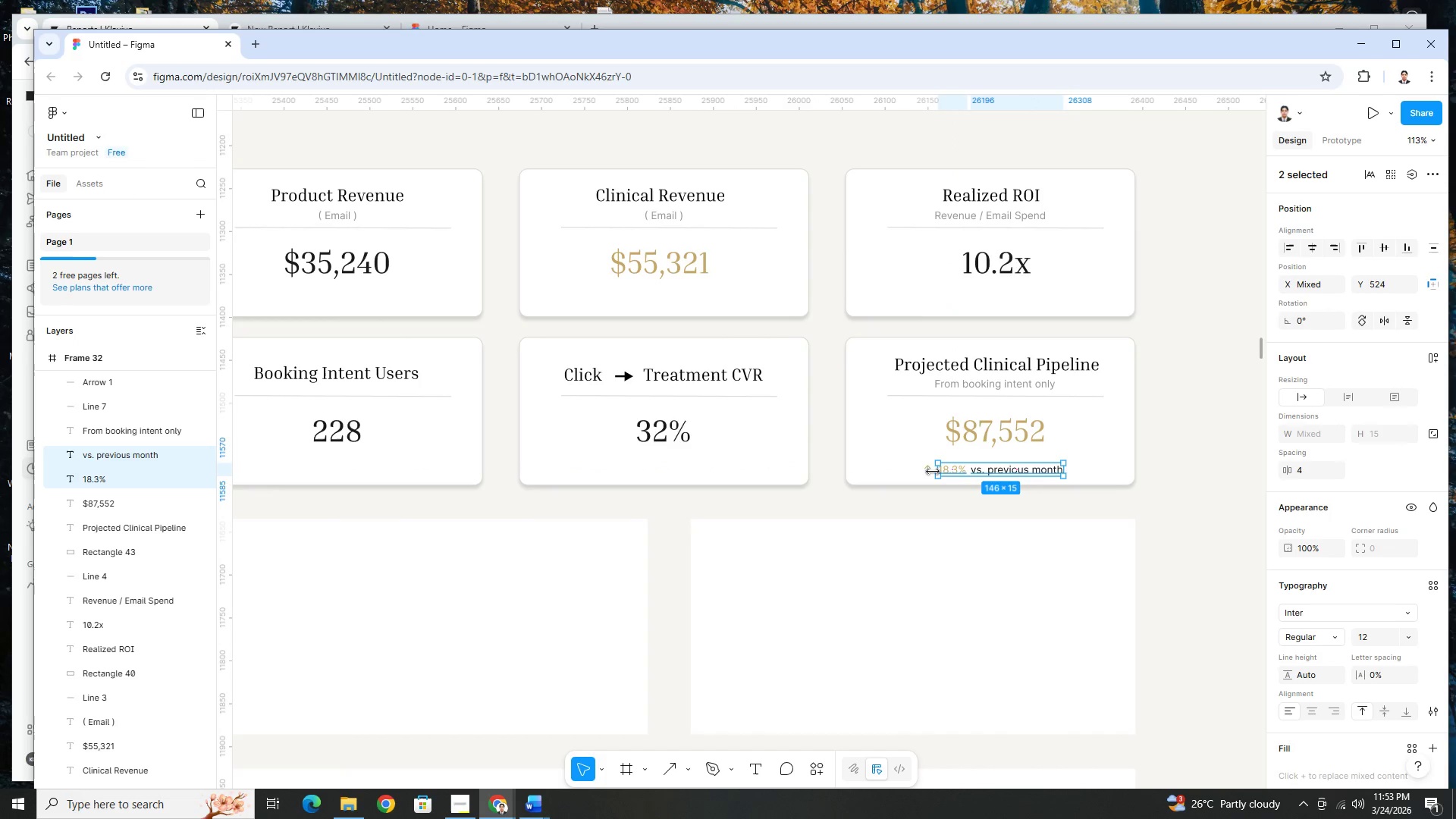 
hold_key(key=ShiftLeft, duration=1.08)
left_click([927, 471])
 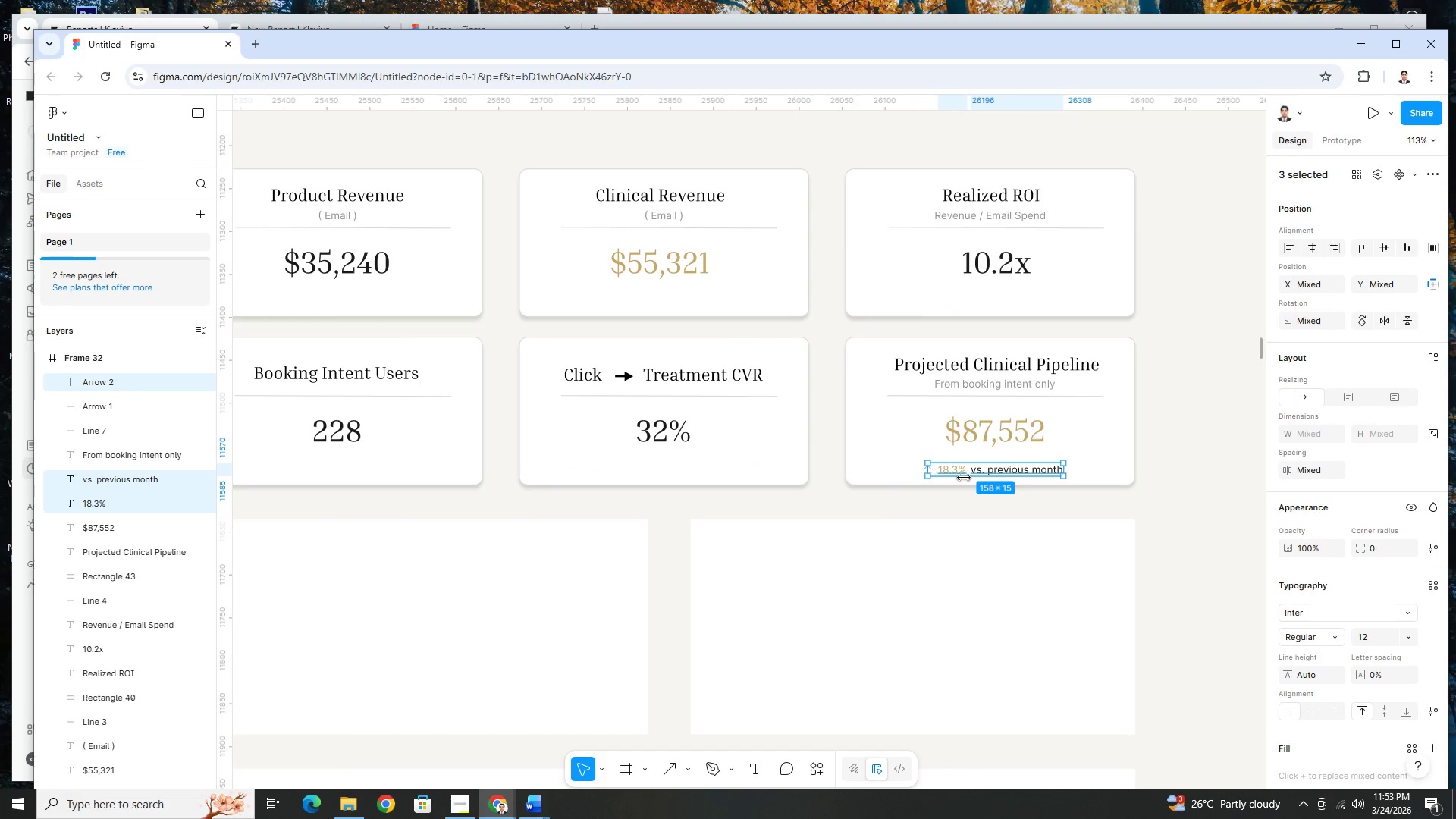 
key(Control+C)
 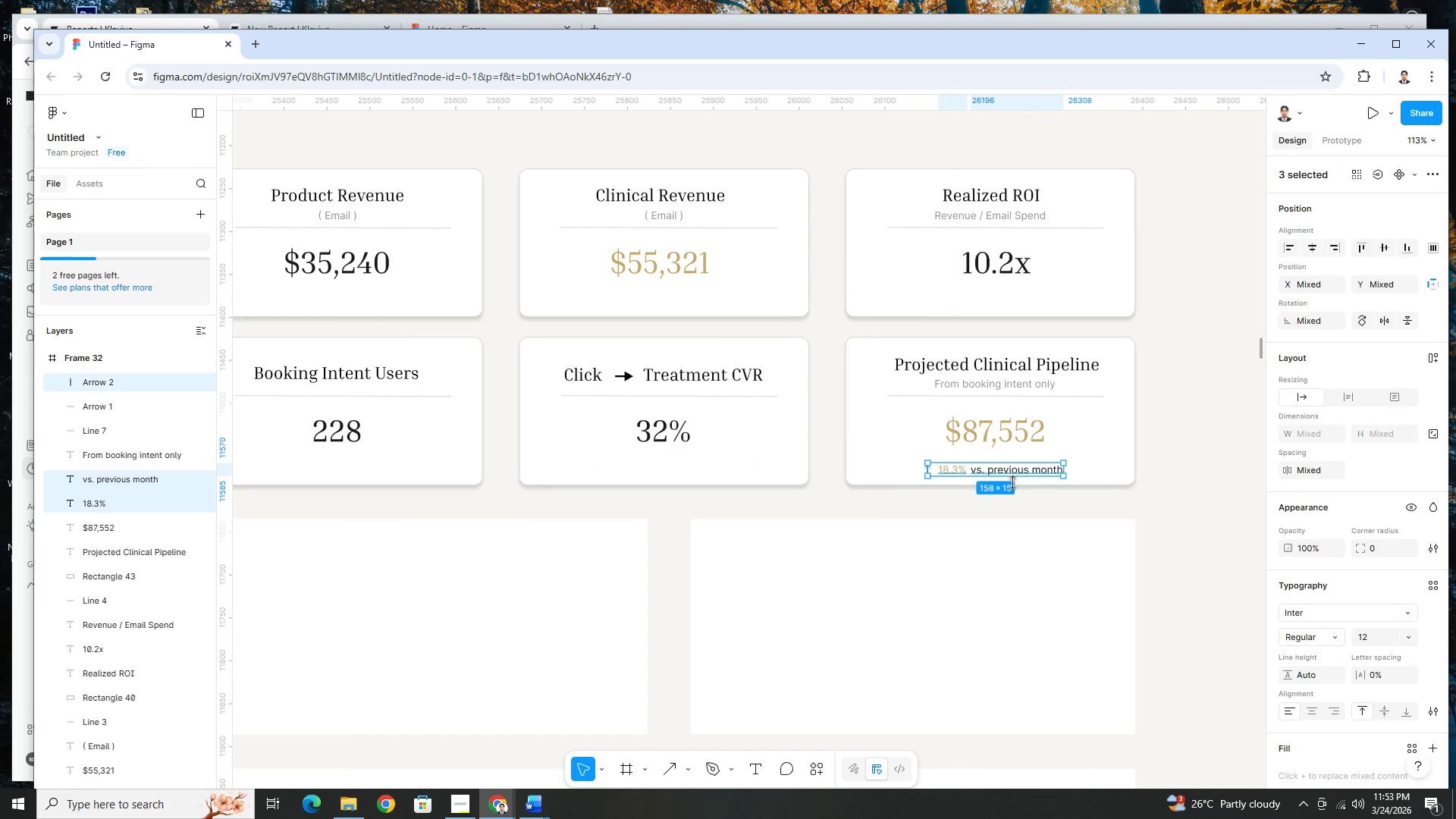 
key(Control+V)
 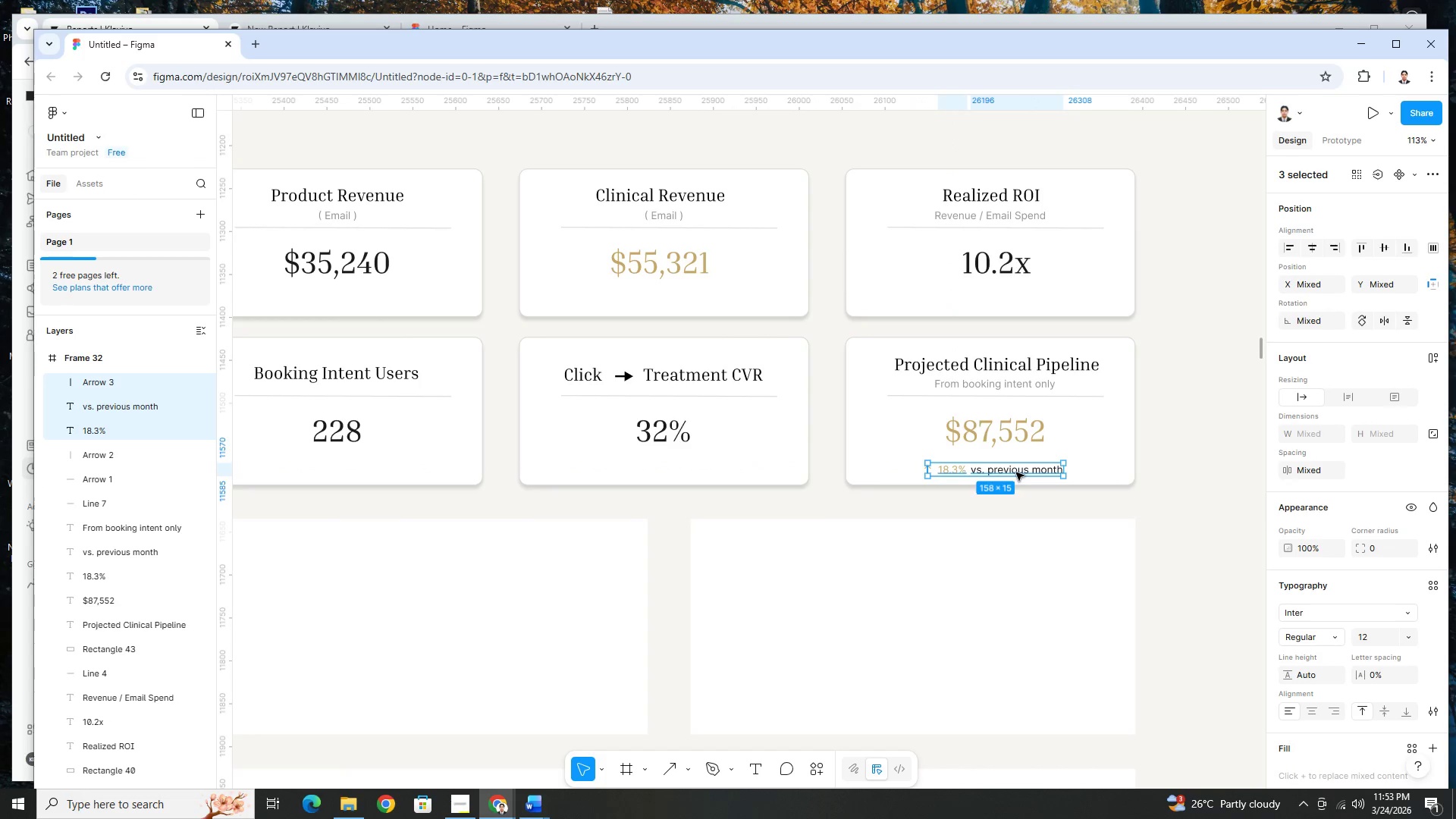 
left_click_drag(start_coordinate=[1015, 472], to_coordinate=[680, 302])
 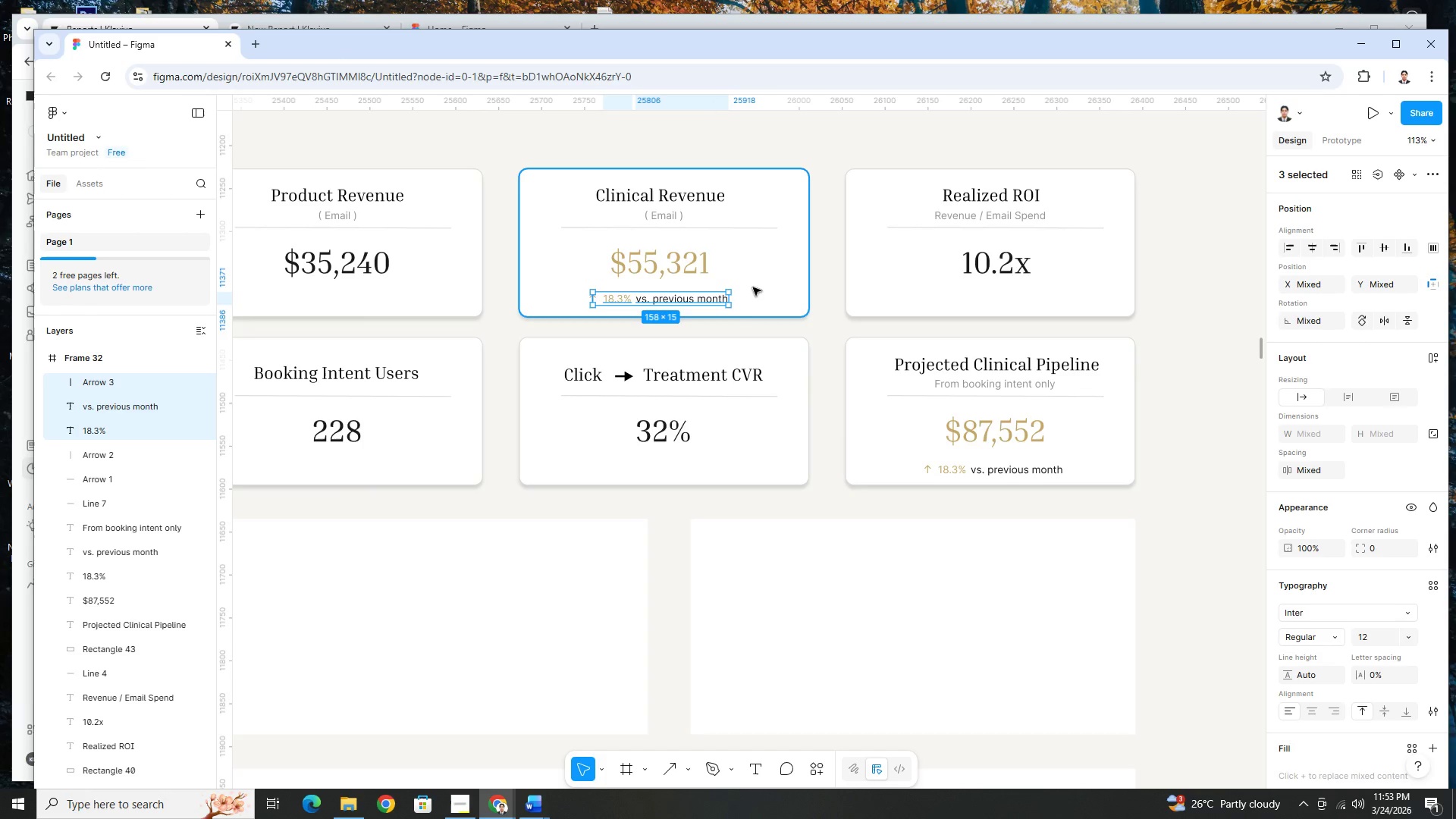 
left_click([753, 287])
 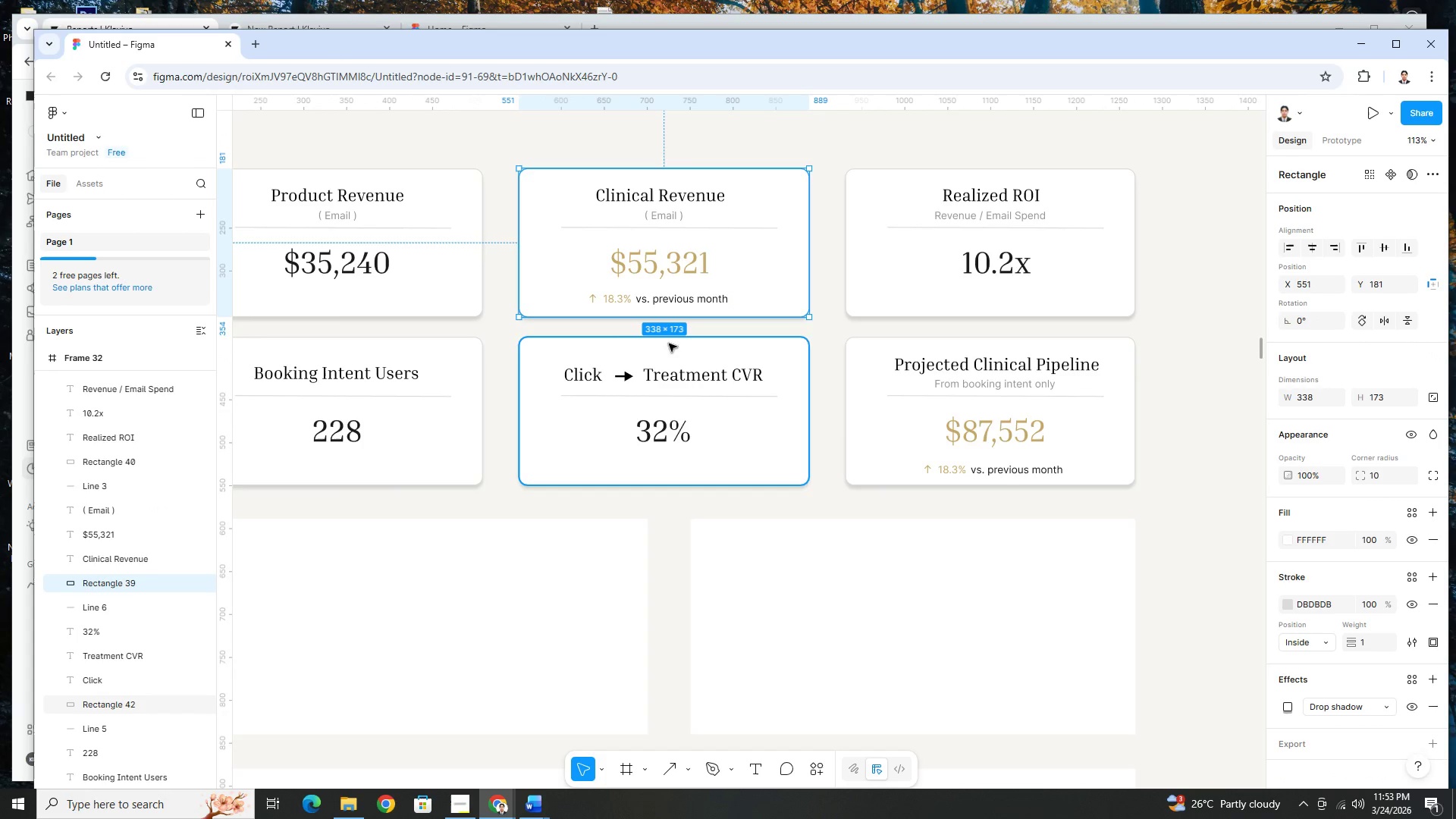 
hold_key(key=ControlLeft, duration=0.69)
scroll: coordinate [503, 304], scroll_direction: up, amount: 7.0
 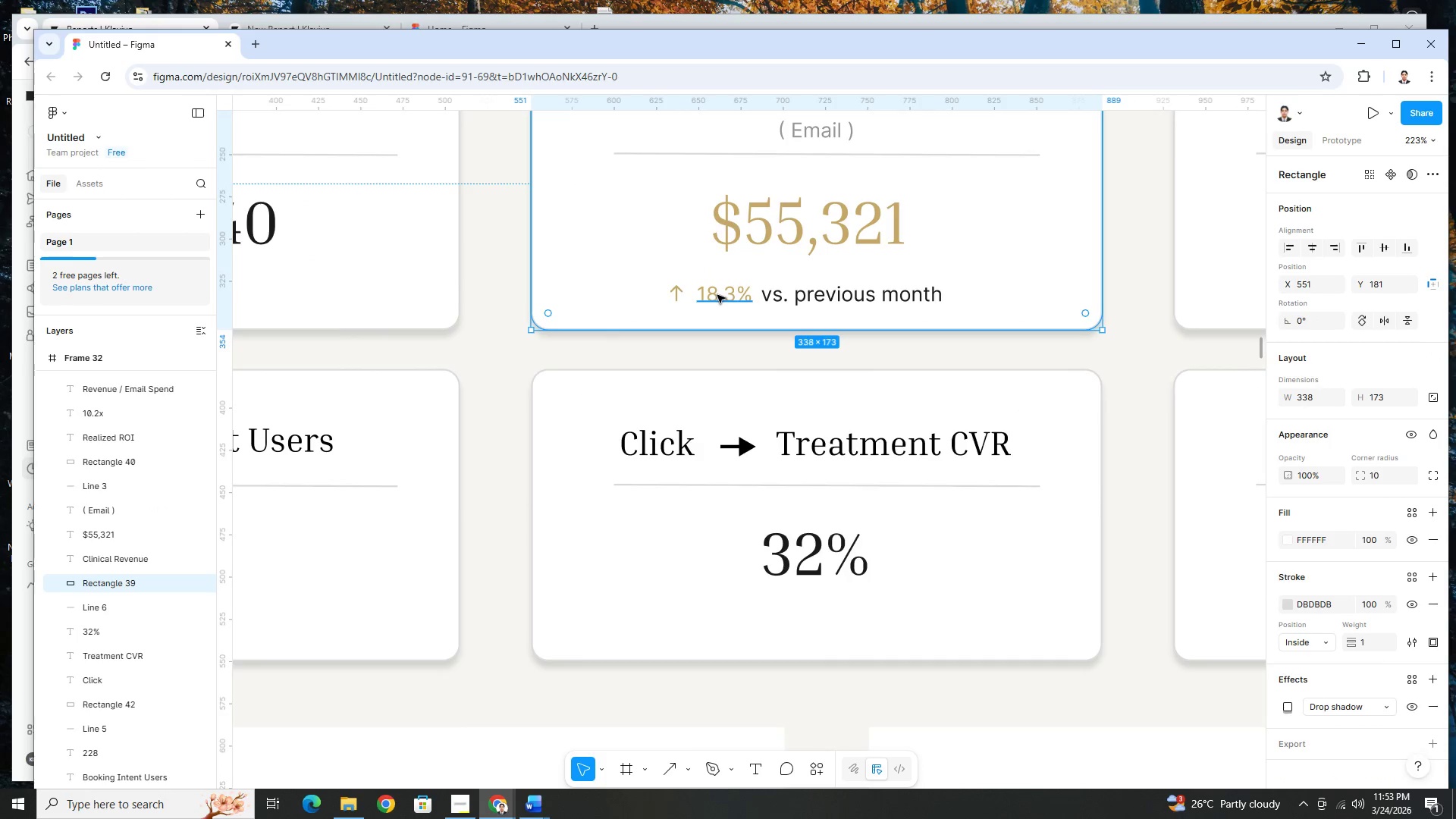 
double_click([717, 295])
 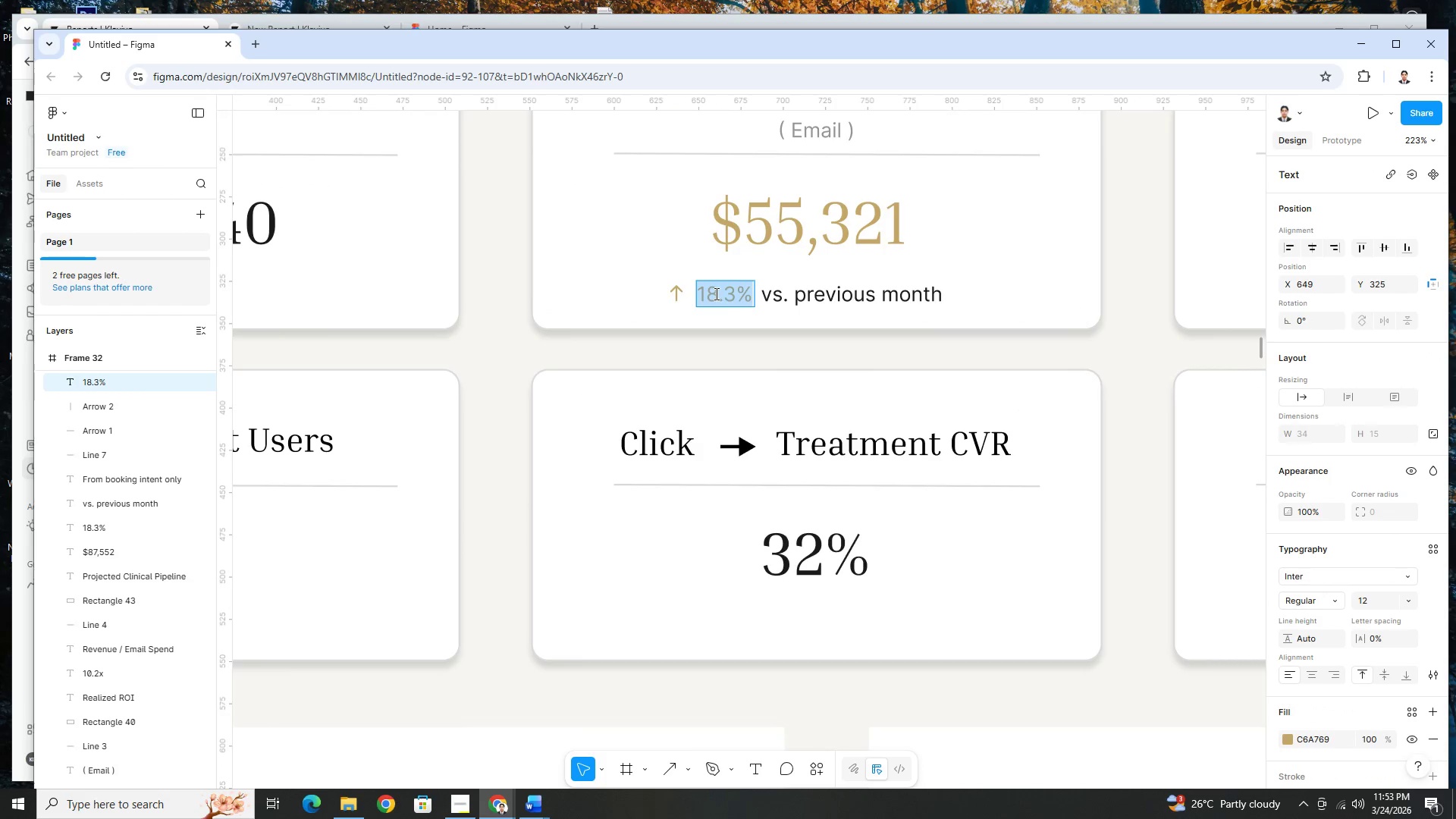 
left_click([715, 293])
 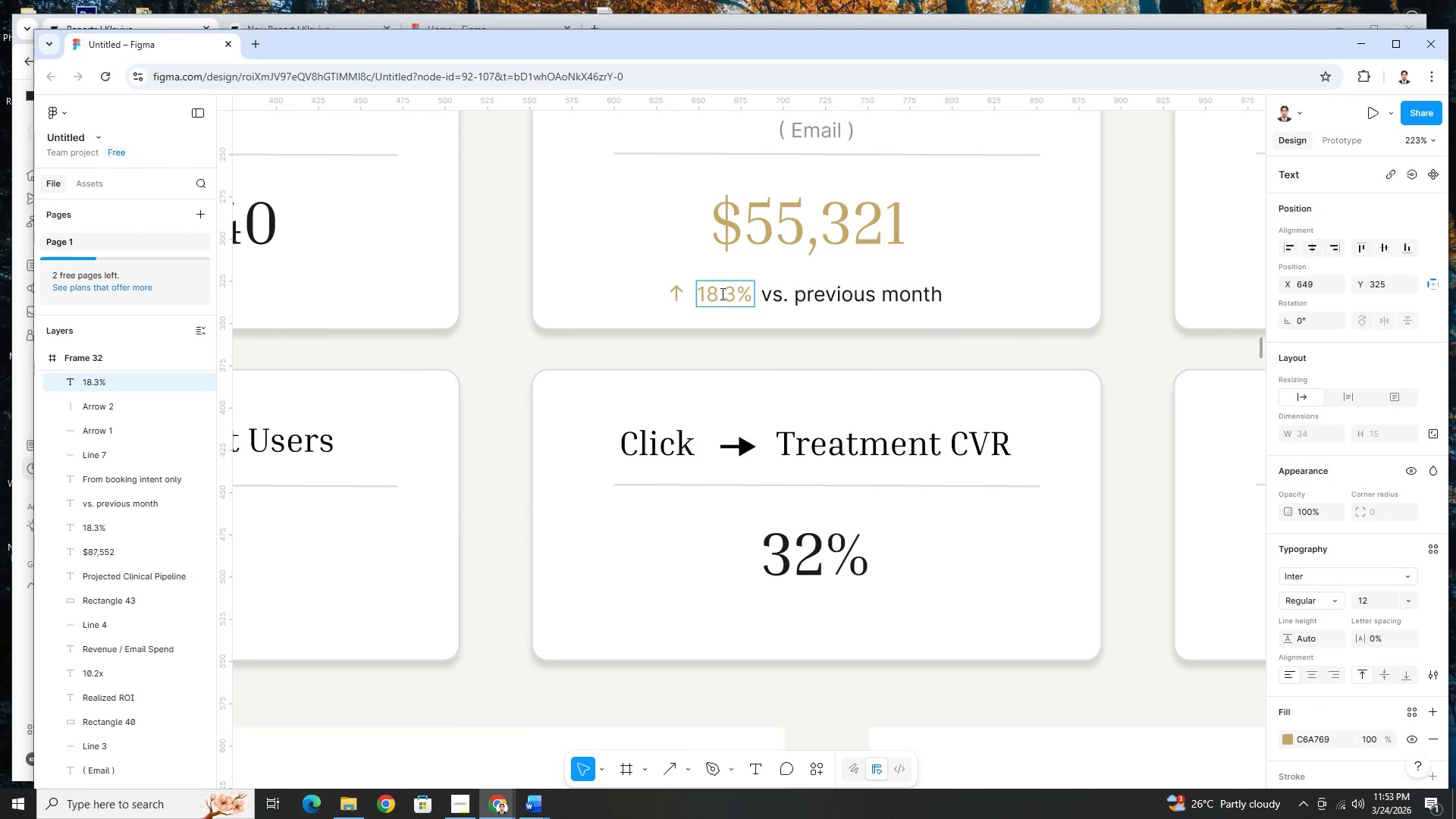 
wait(5.91)
 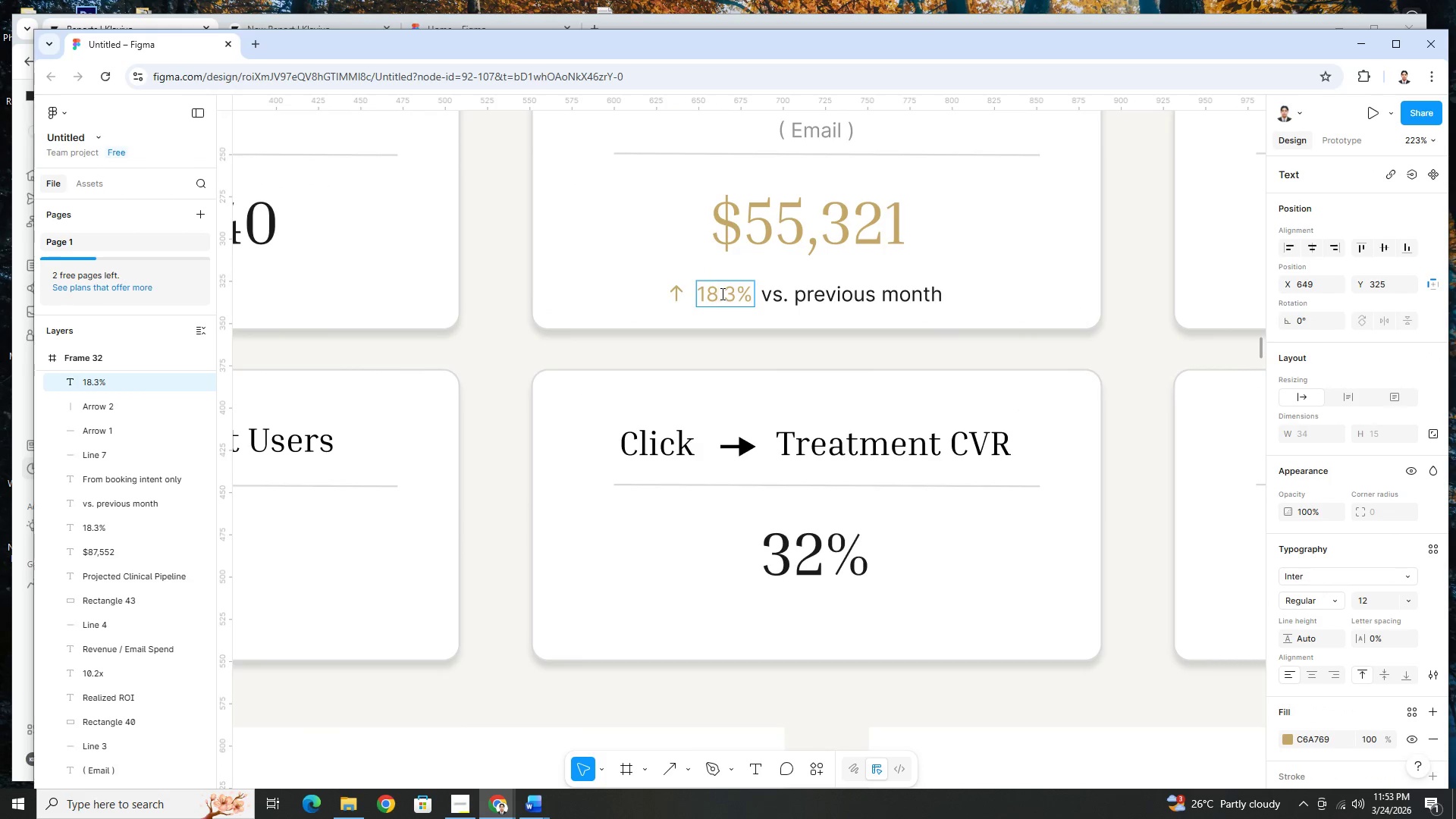 
key(Backspace)
key(Backspace)
type(24)
 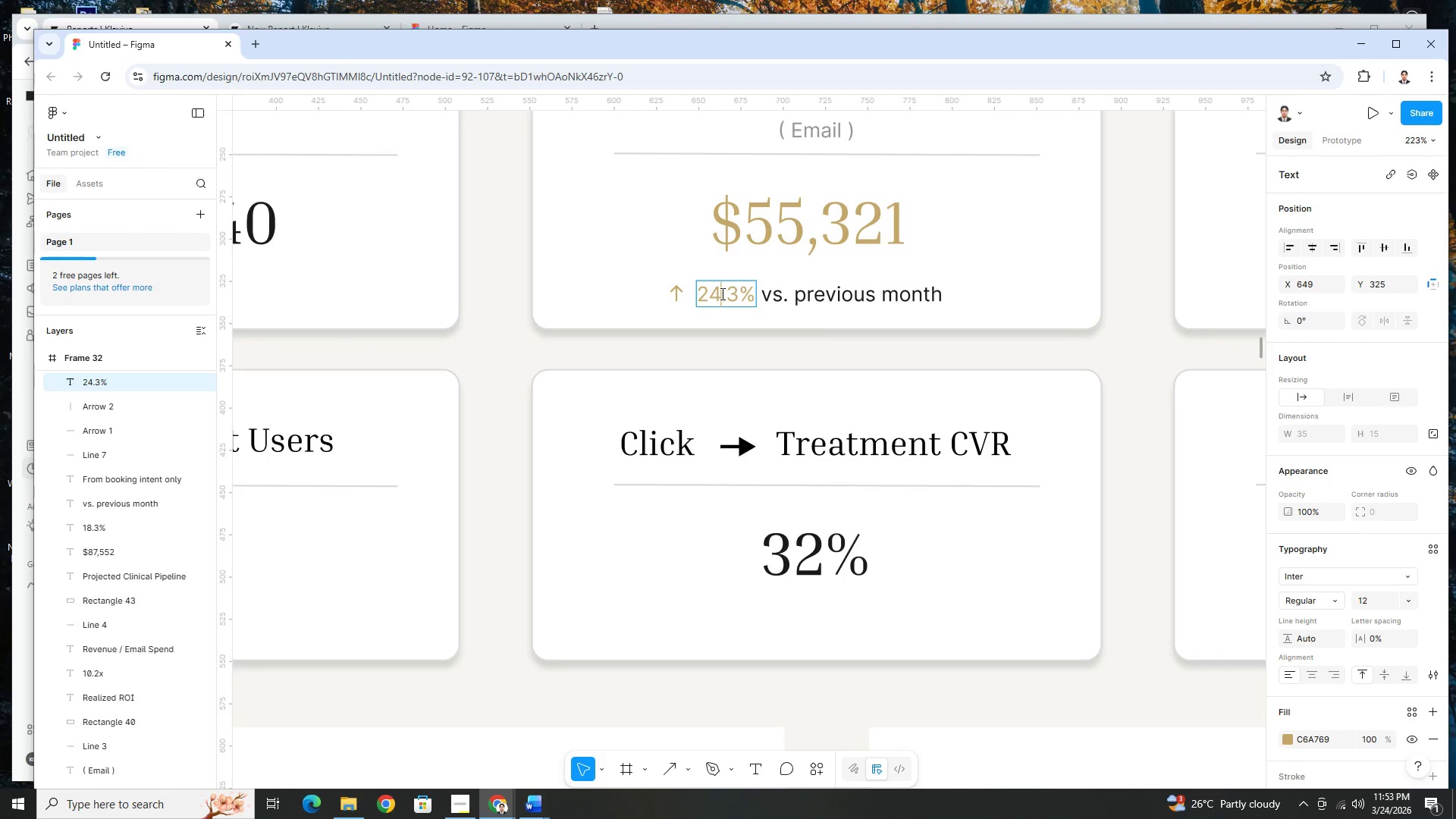 
key(ArrowRight)
 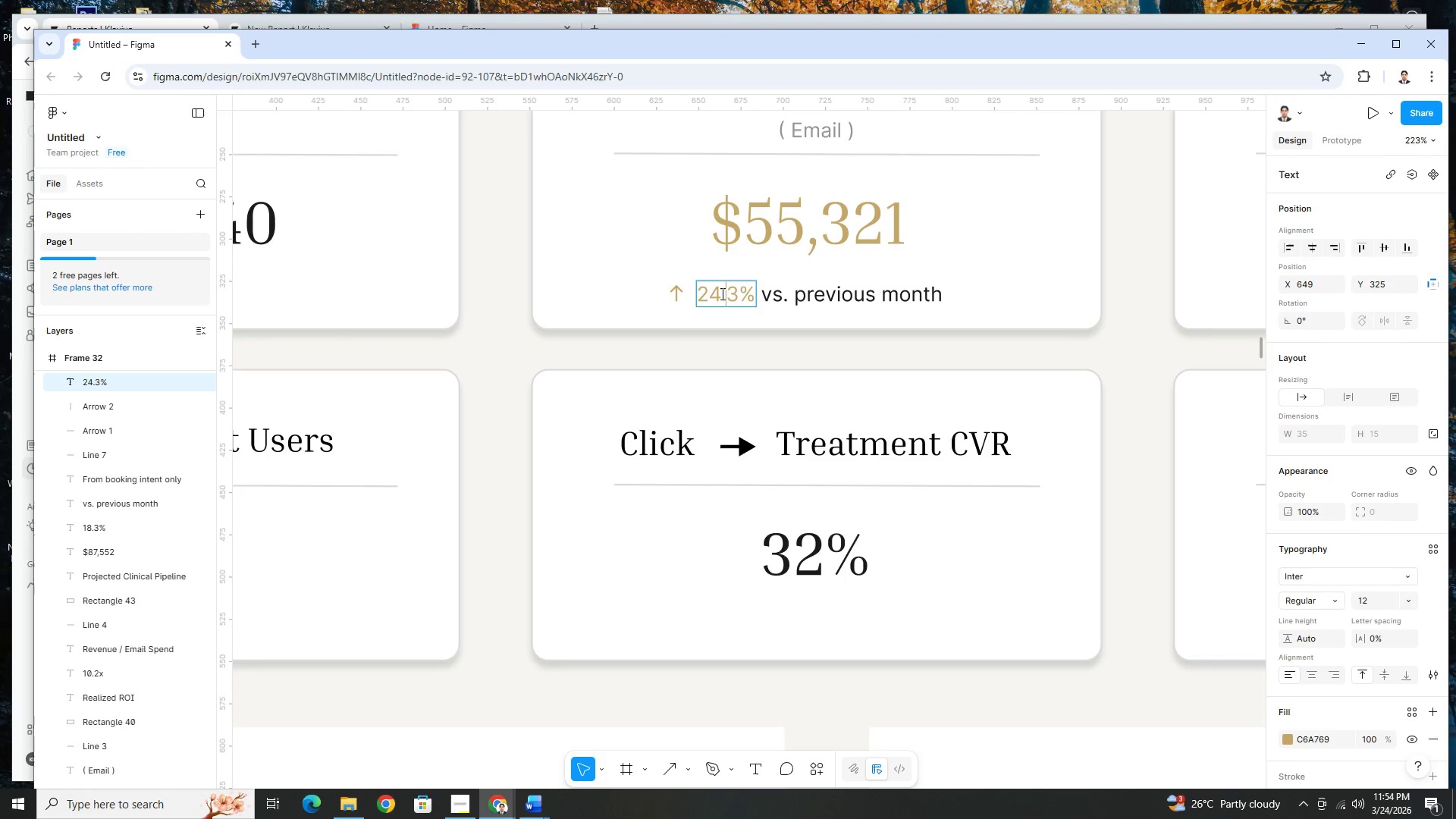 
key(ArrowRight)
 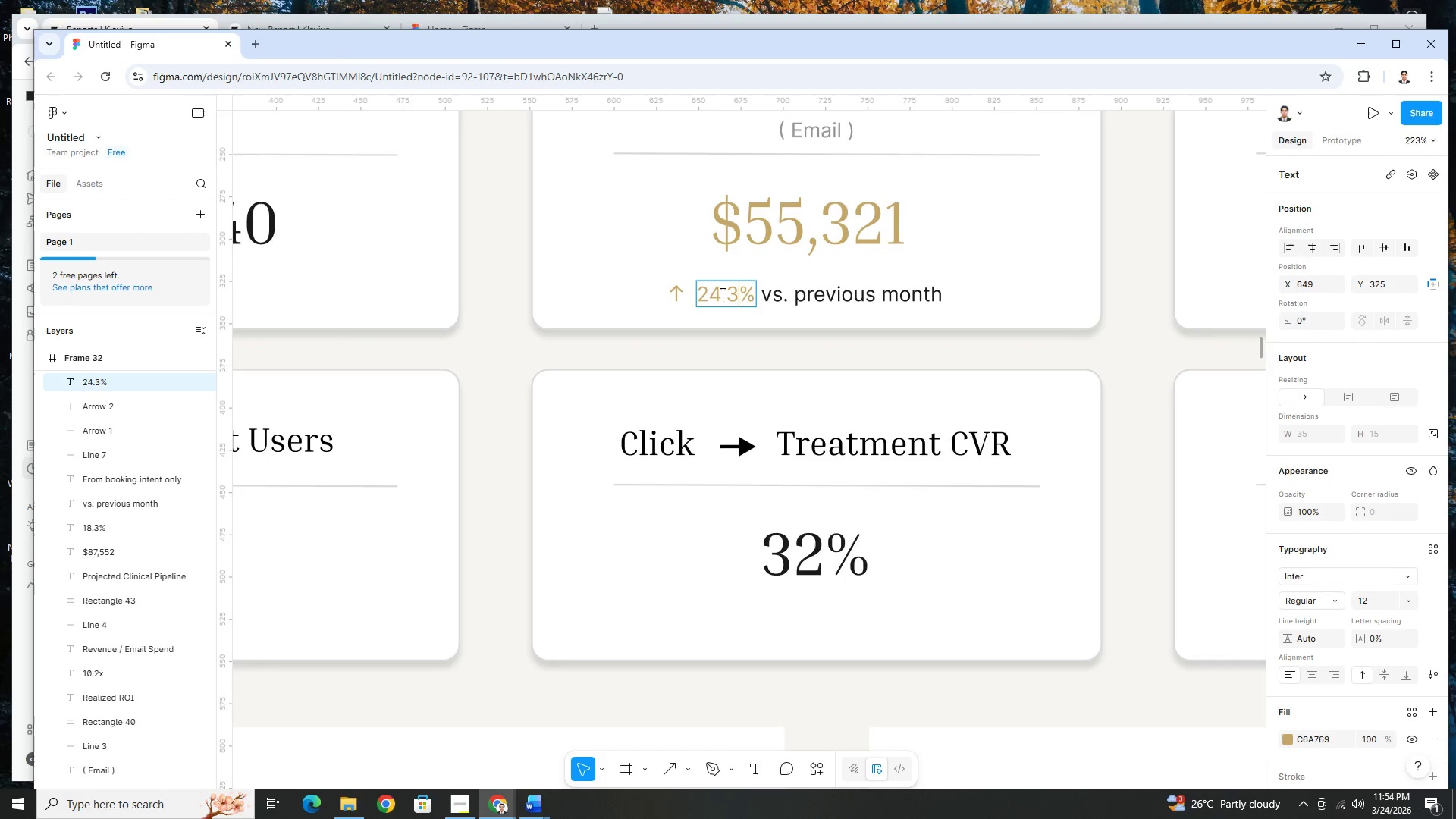 
key(Backspace)
 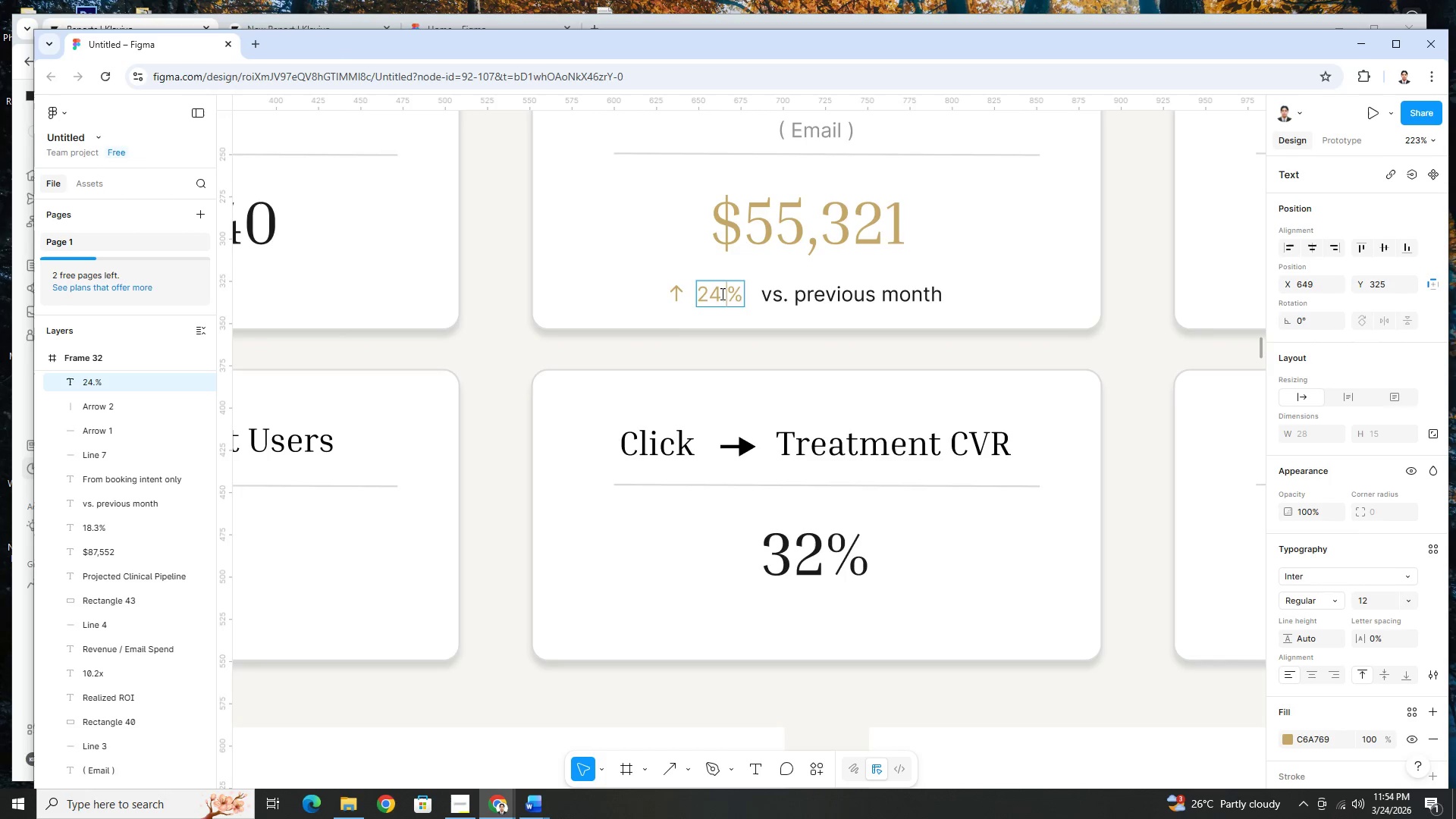 
key(7)
 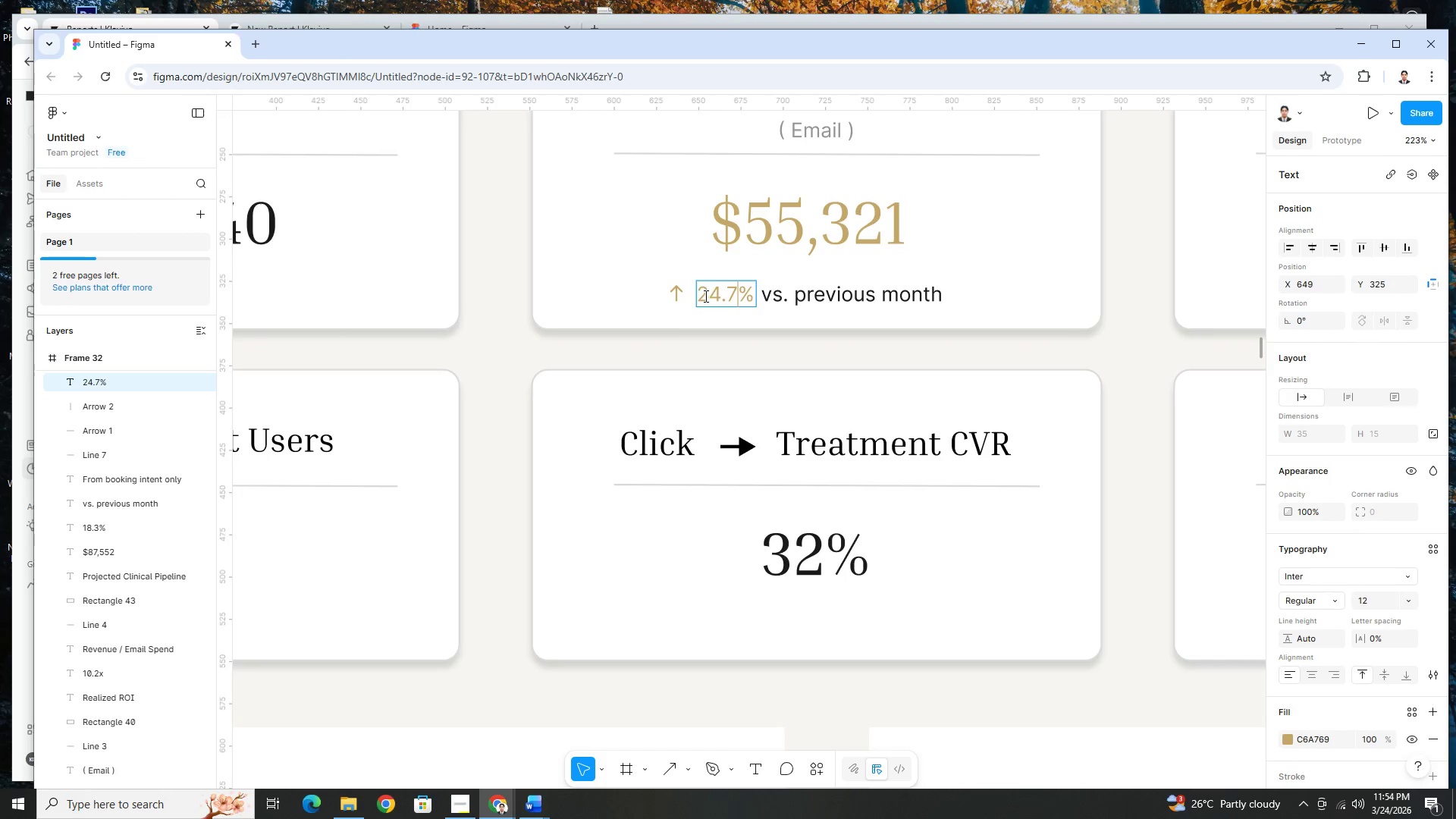 
left_click([676, 292])
 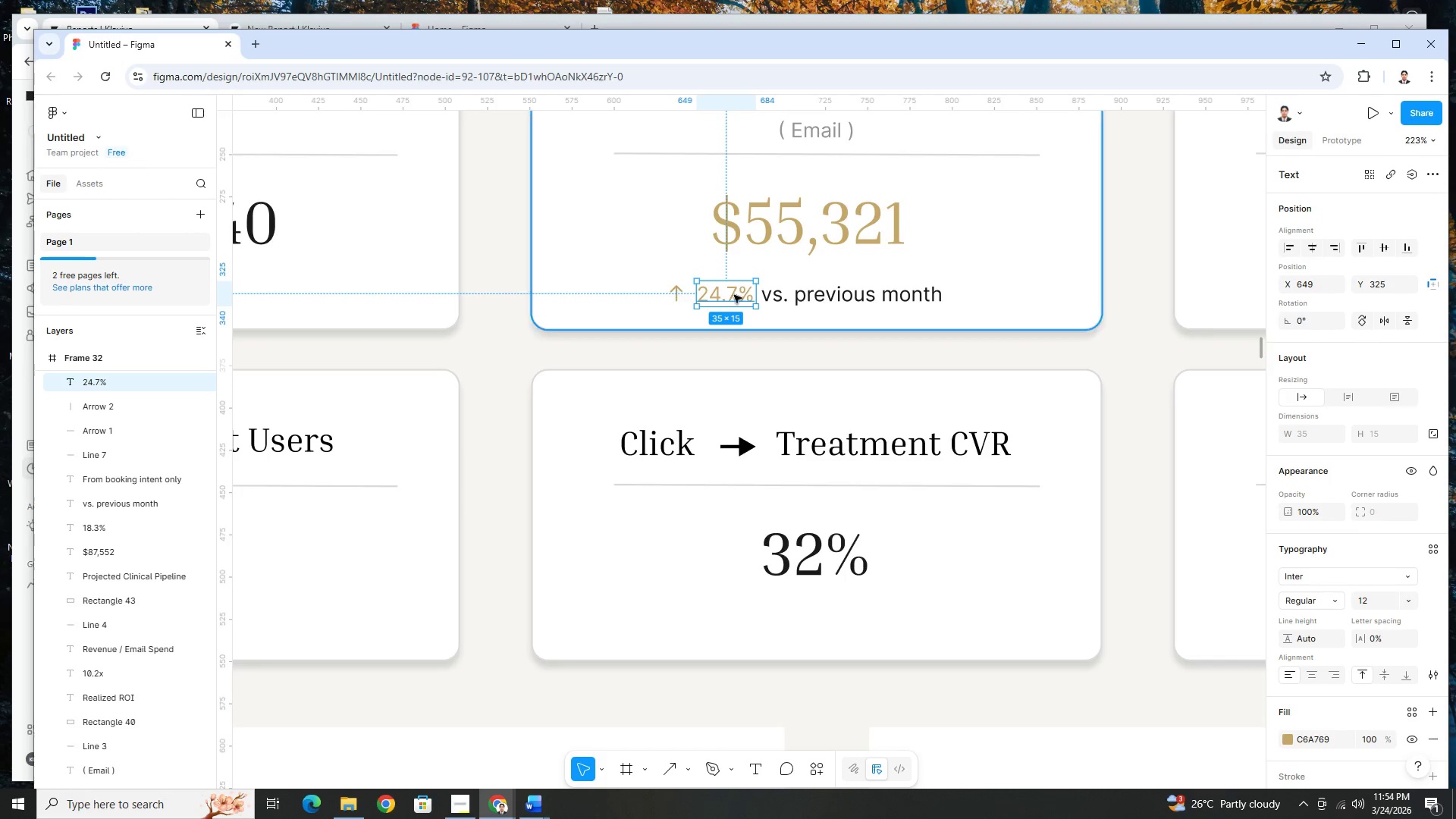 
hold_key(key=ShiftLeft, duration=1.5)
left_click([779, 300])
 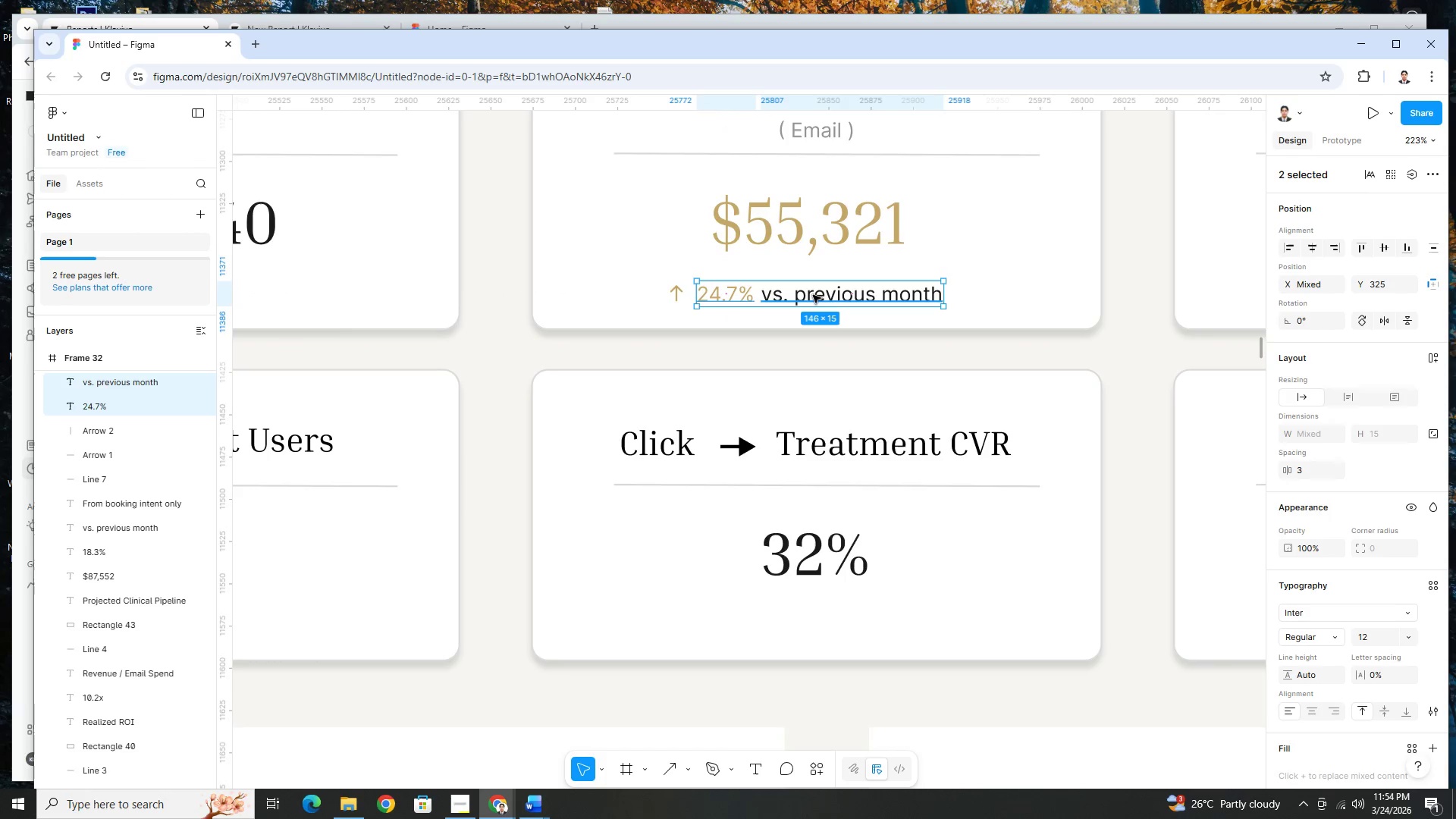 
double_click([816, 294])
 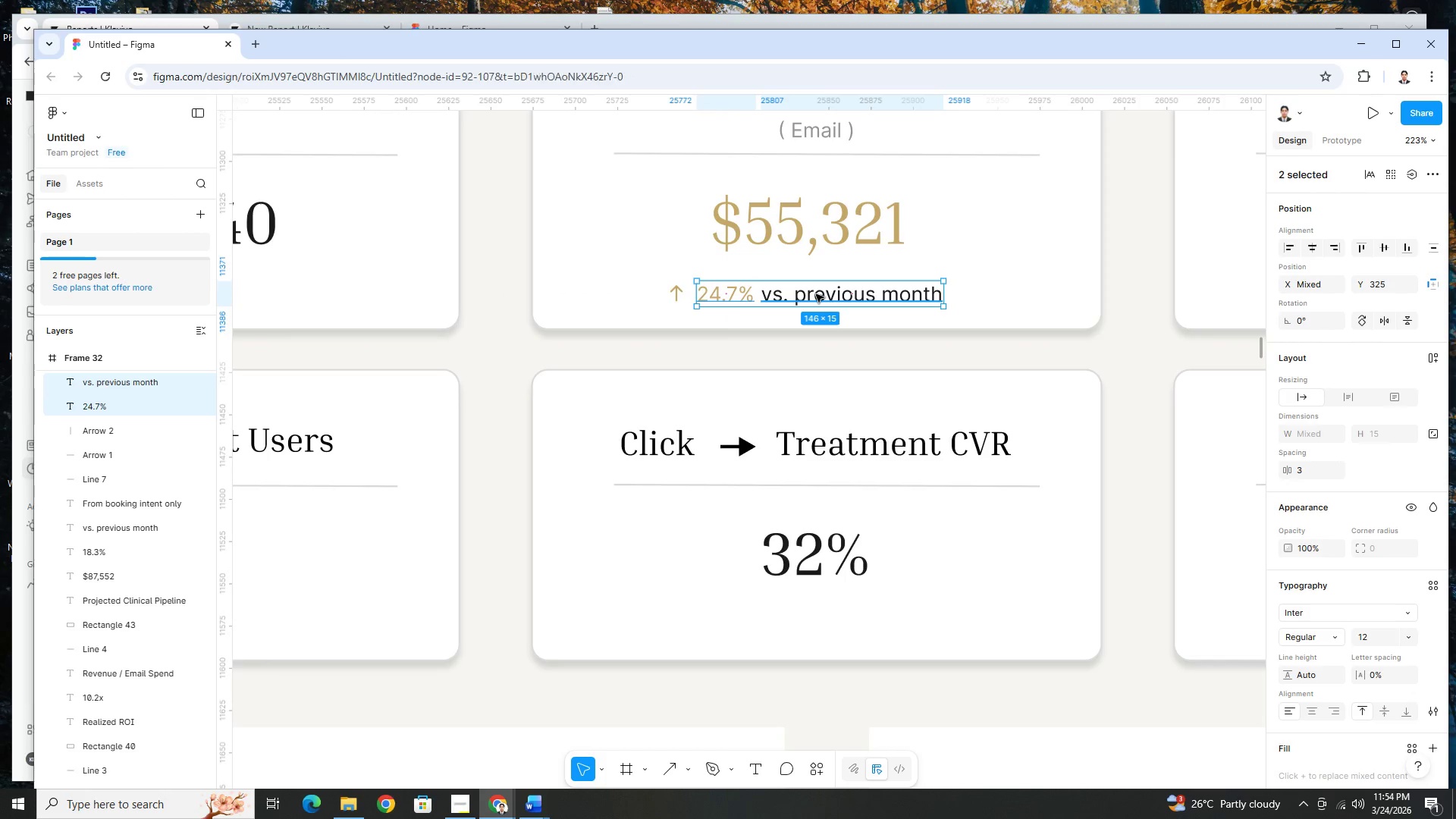 
hold_key(key=ShiftLeft, duration=0.7)
 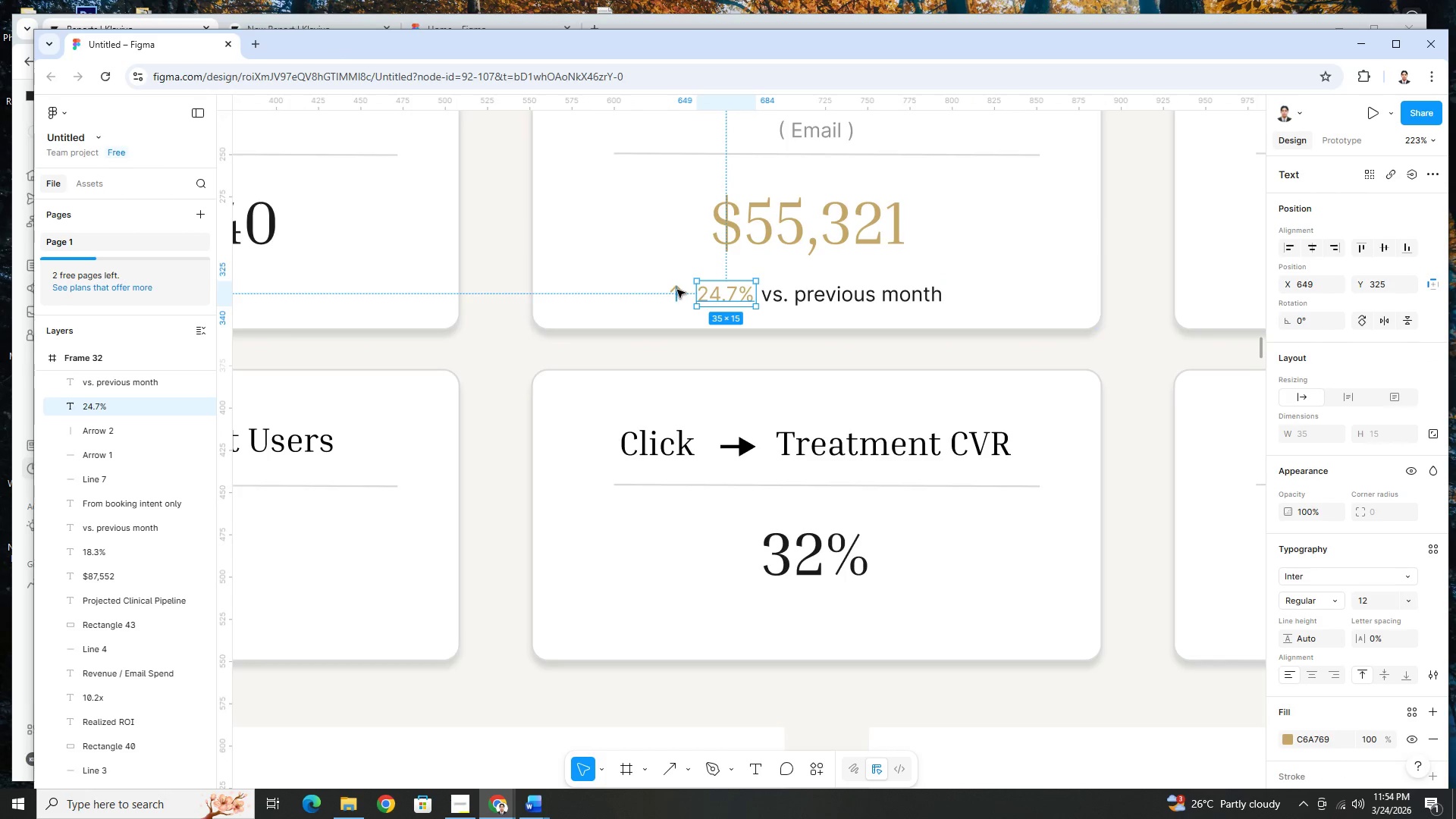 
left_click([677, 290])
 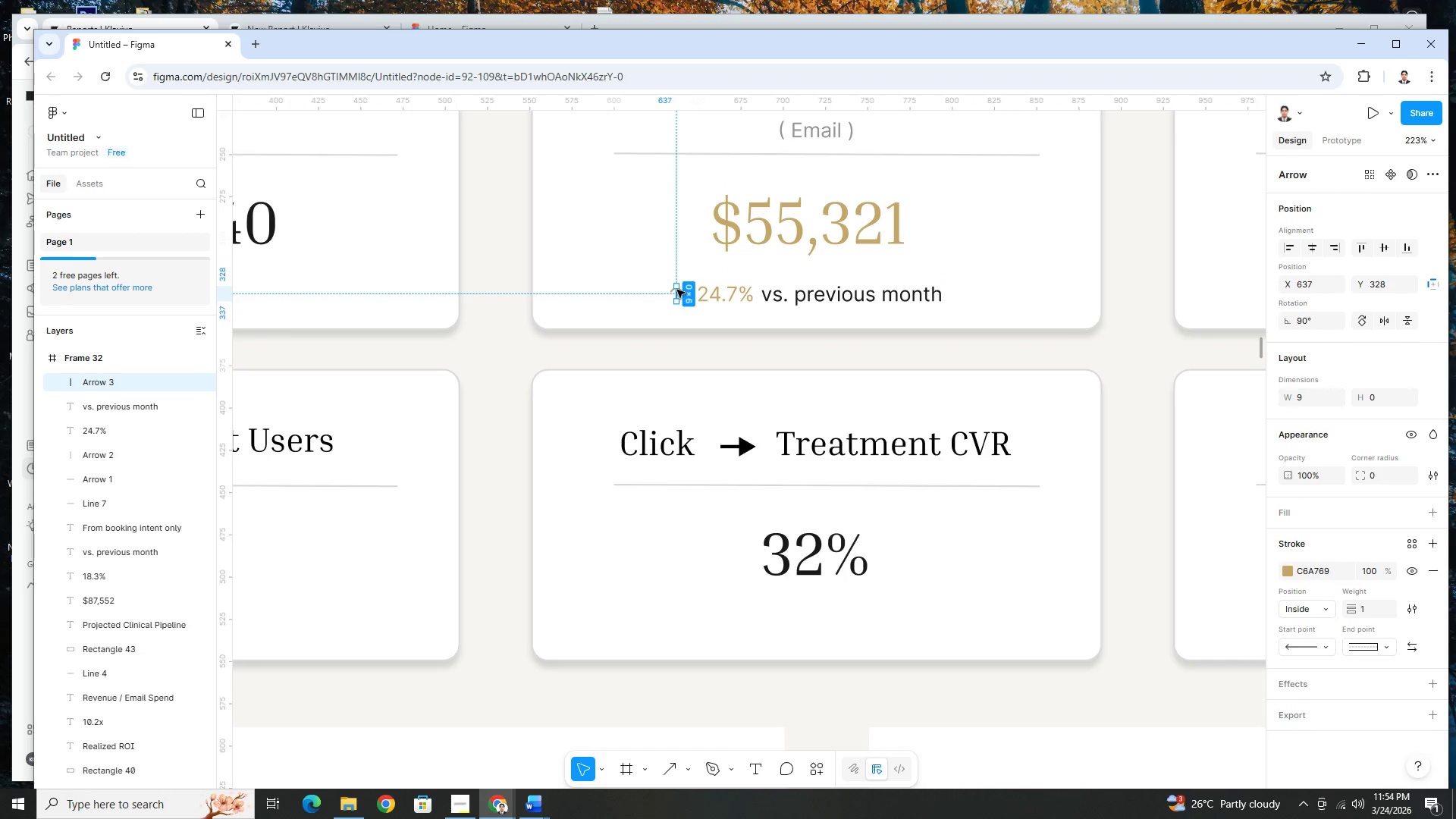 
hold_key(key=ShiftLeft, duration=1.5)
left_click([715, 292])
 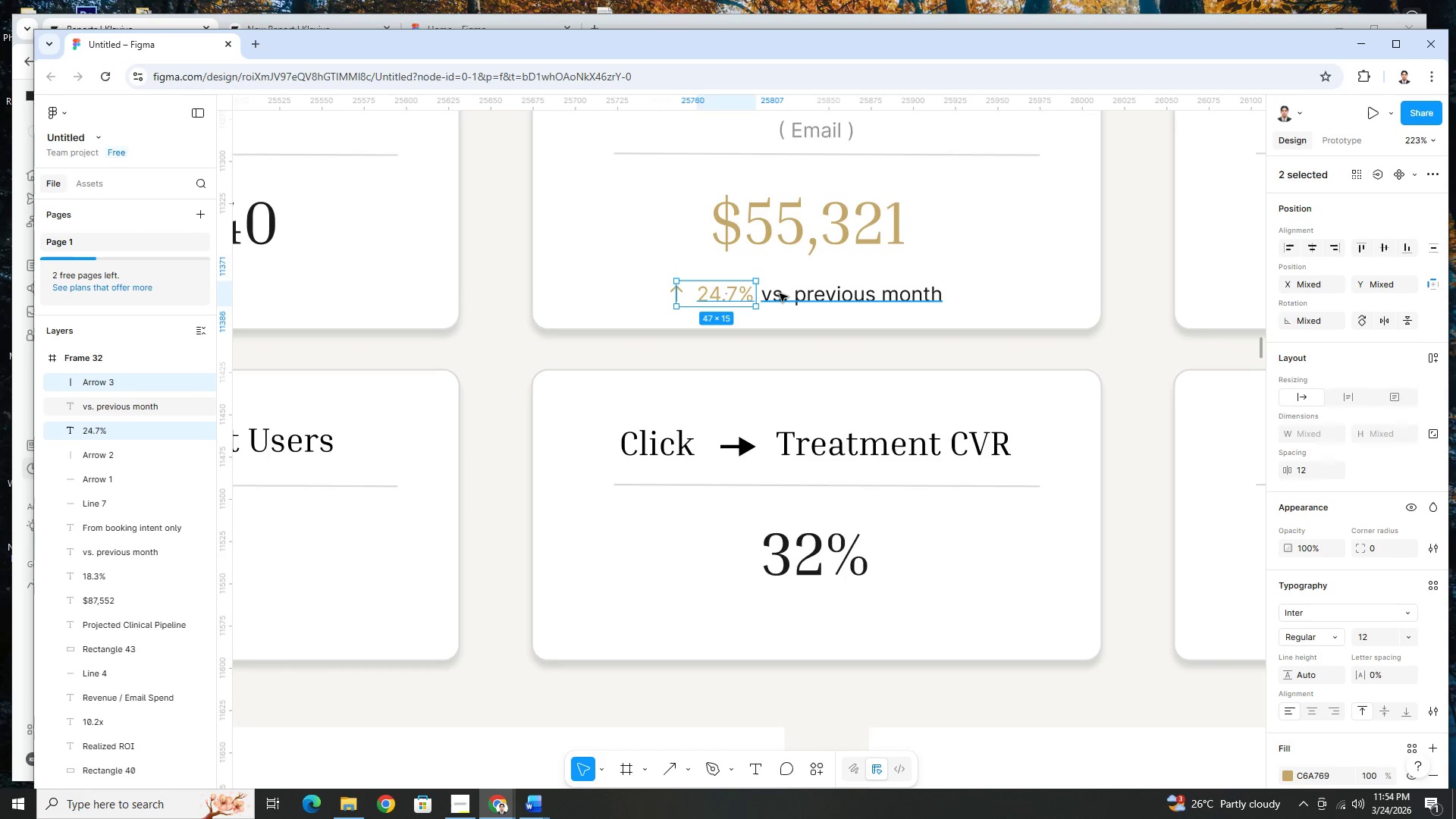 
double_click([780, 293])
 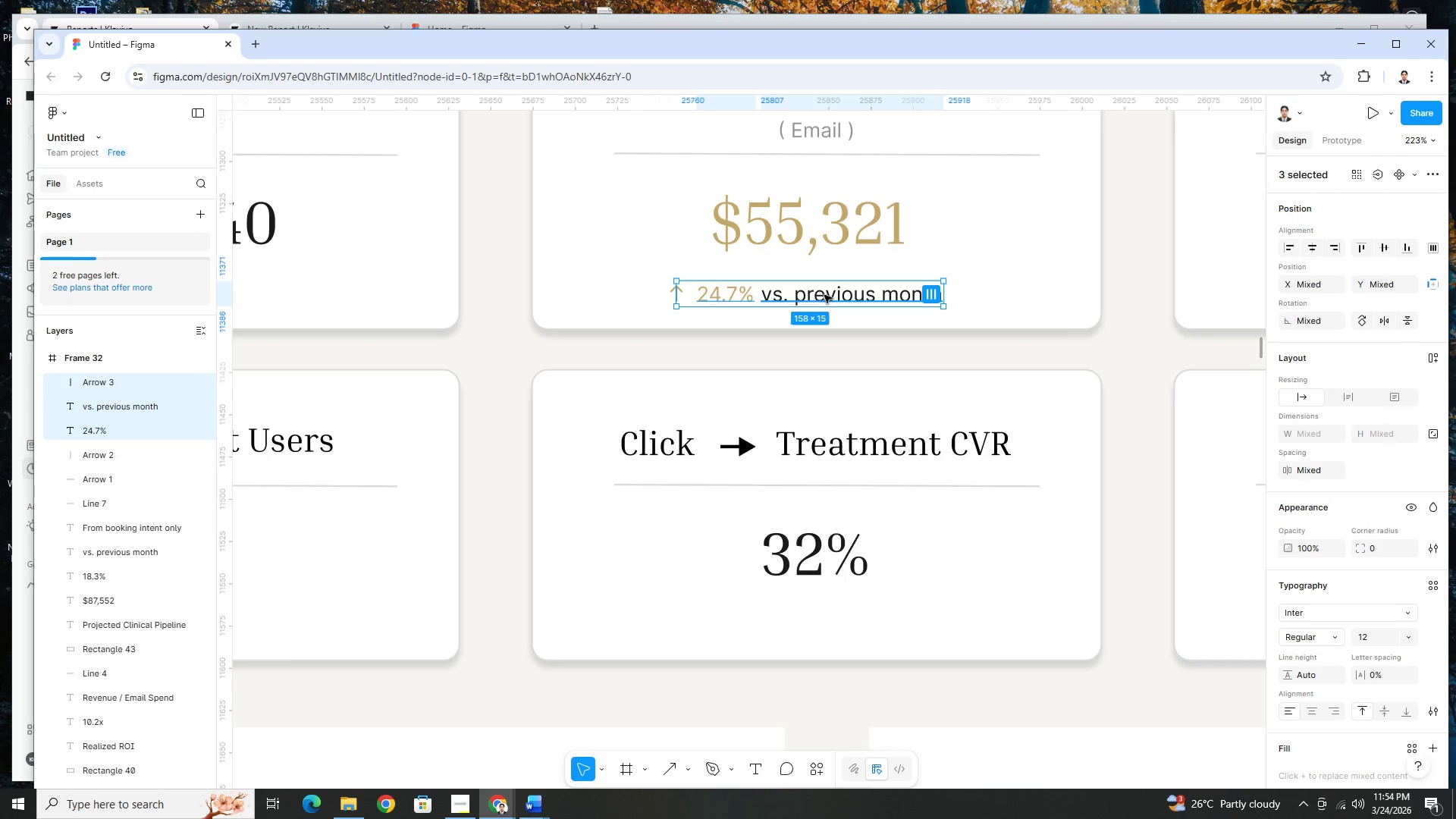 
left_click([824, 295])
 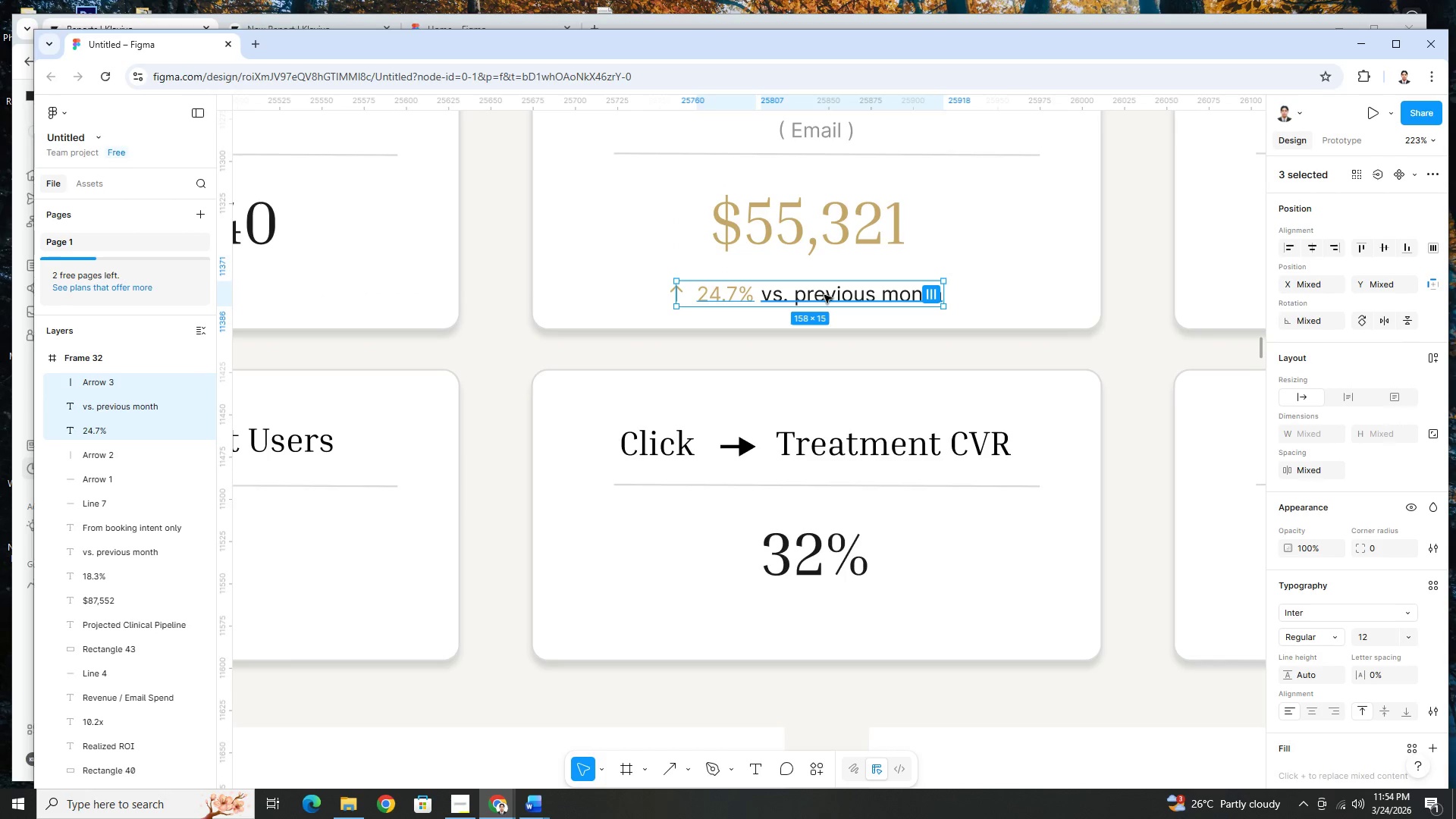 
hold_key(key=ShiftLeft, duration=1.38)
left_click([776, 296])
 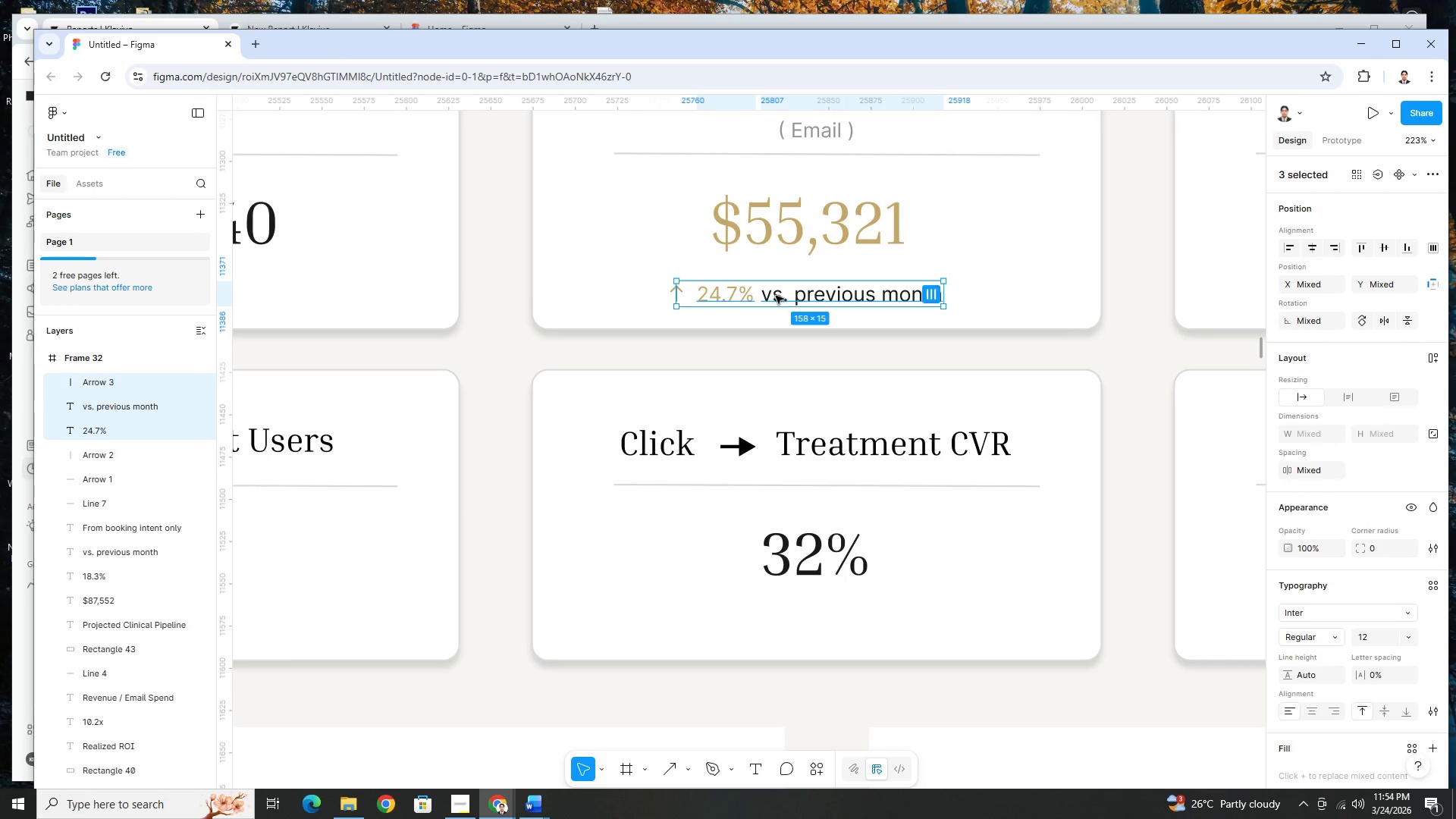 
key(Control+C)
 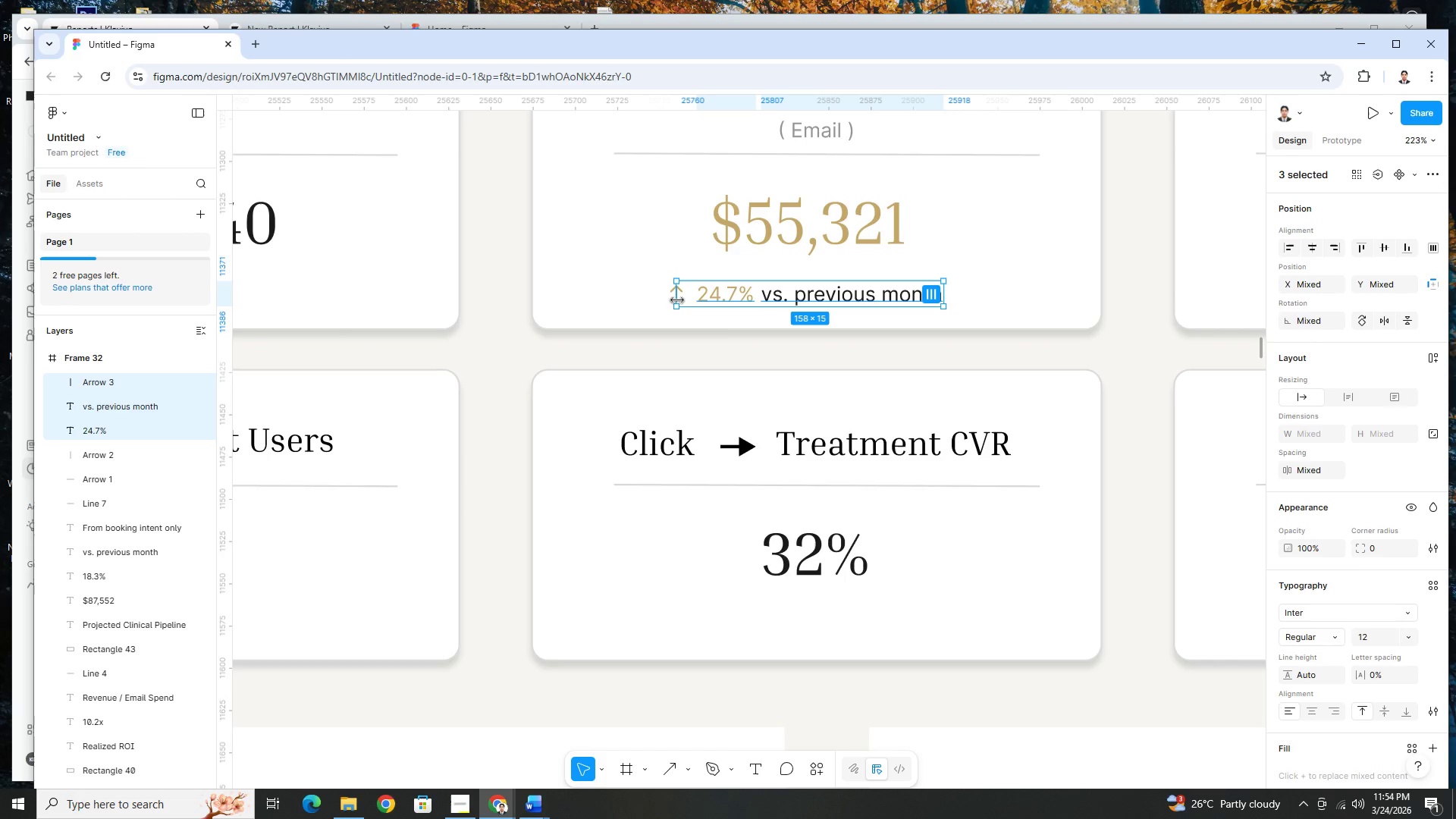 
hold_key(key=ControlLeft, duration=0.45)
 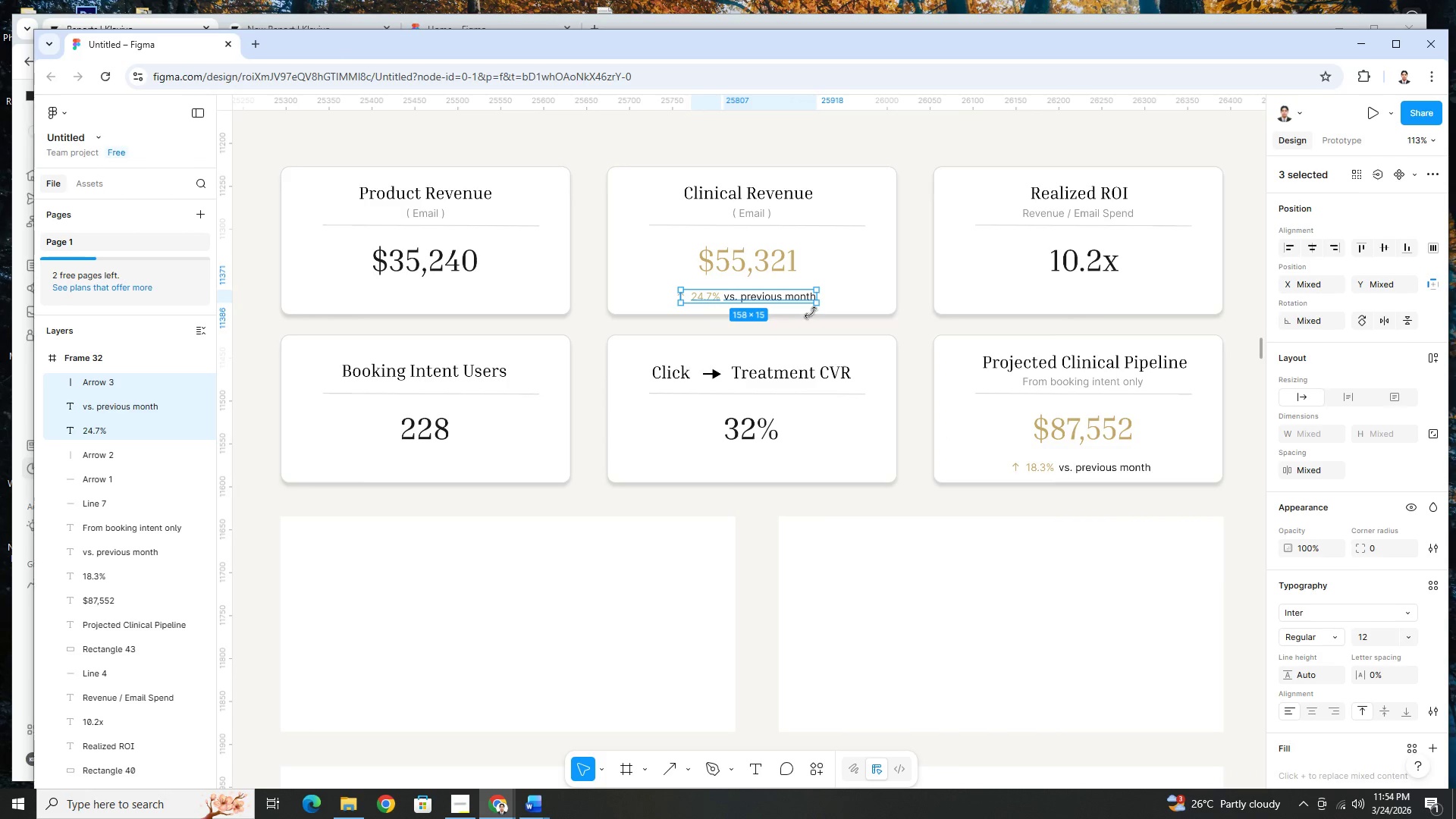 
key(Control+V)
 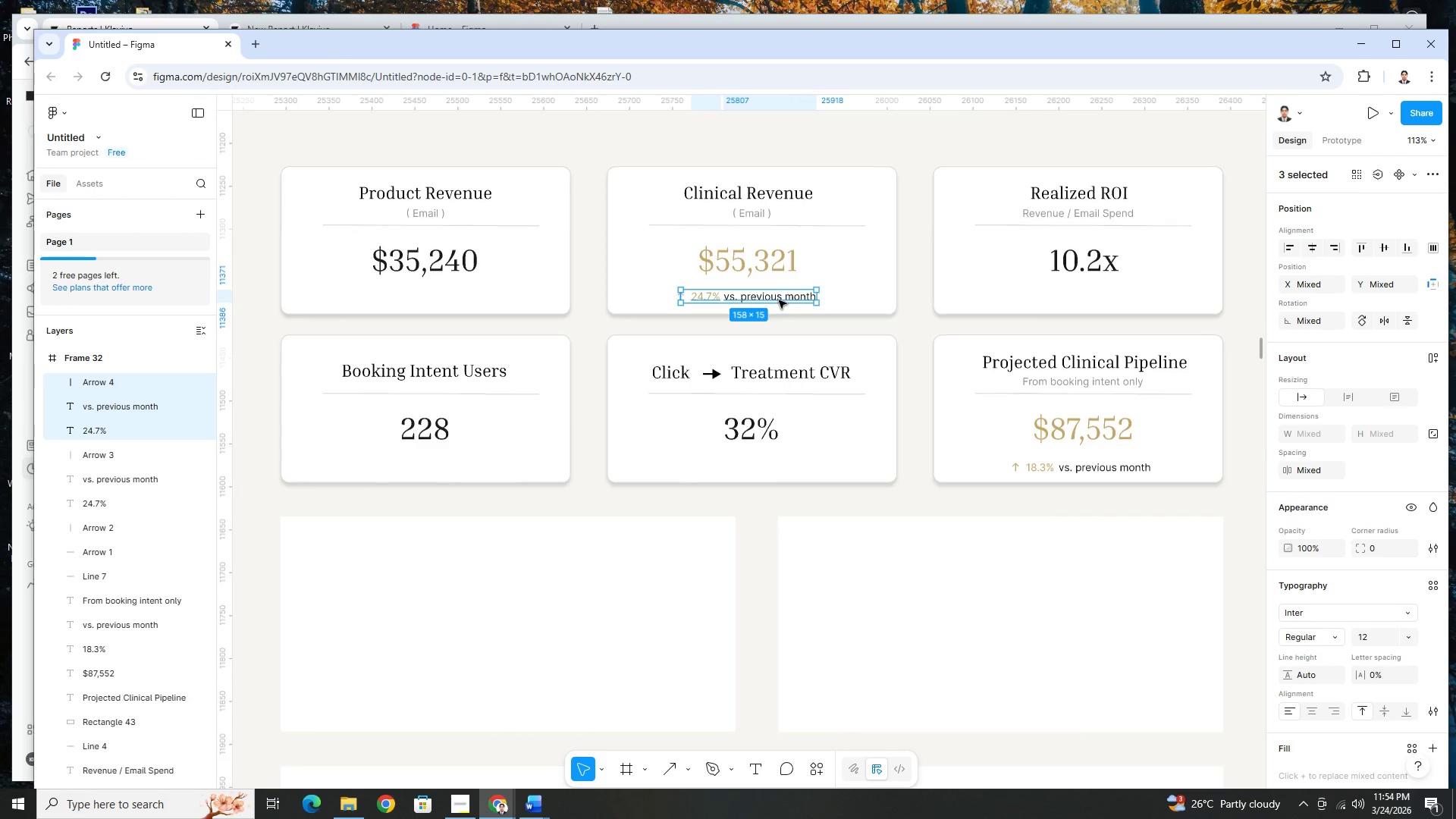 
scroll: coordinate [686, 300], scroll_direction: down, amount: 6.0
 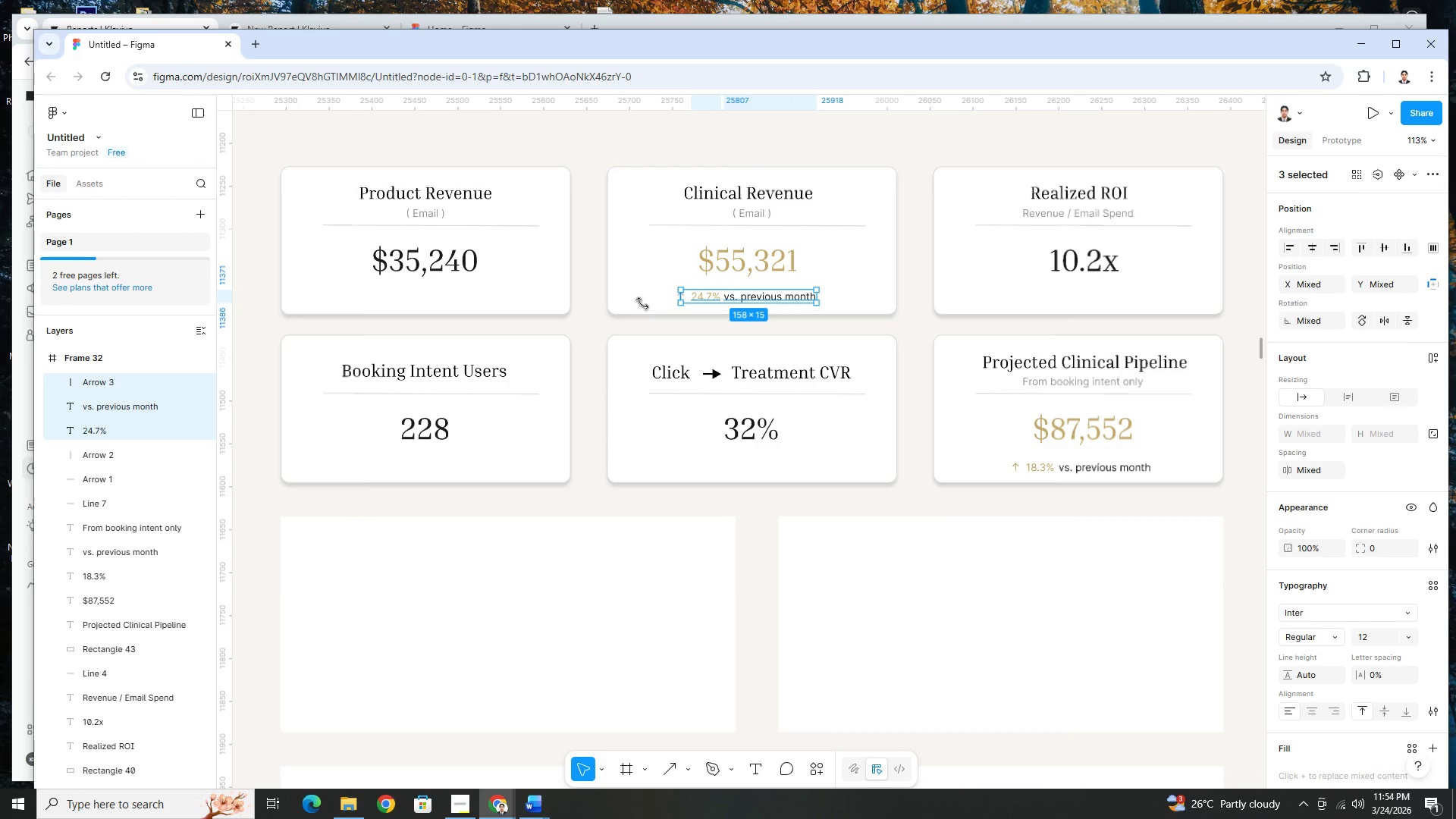 
left_click_drag(start_coordinate=[779, 300], to_coordinate=[450, 294])
 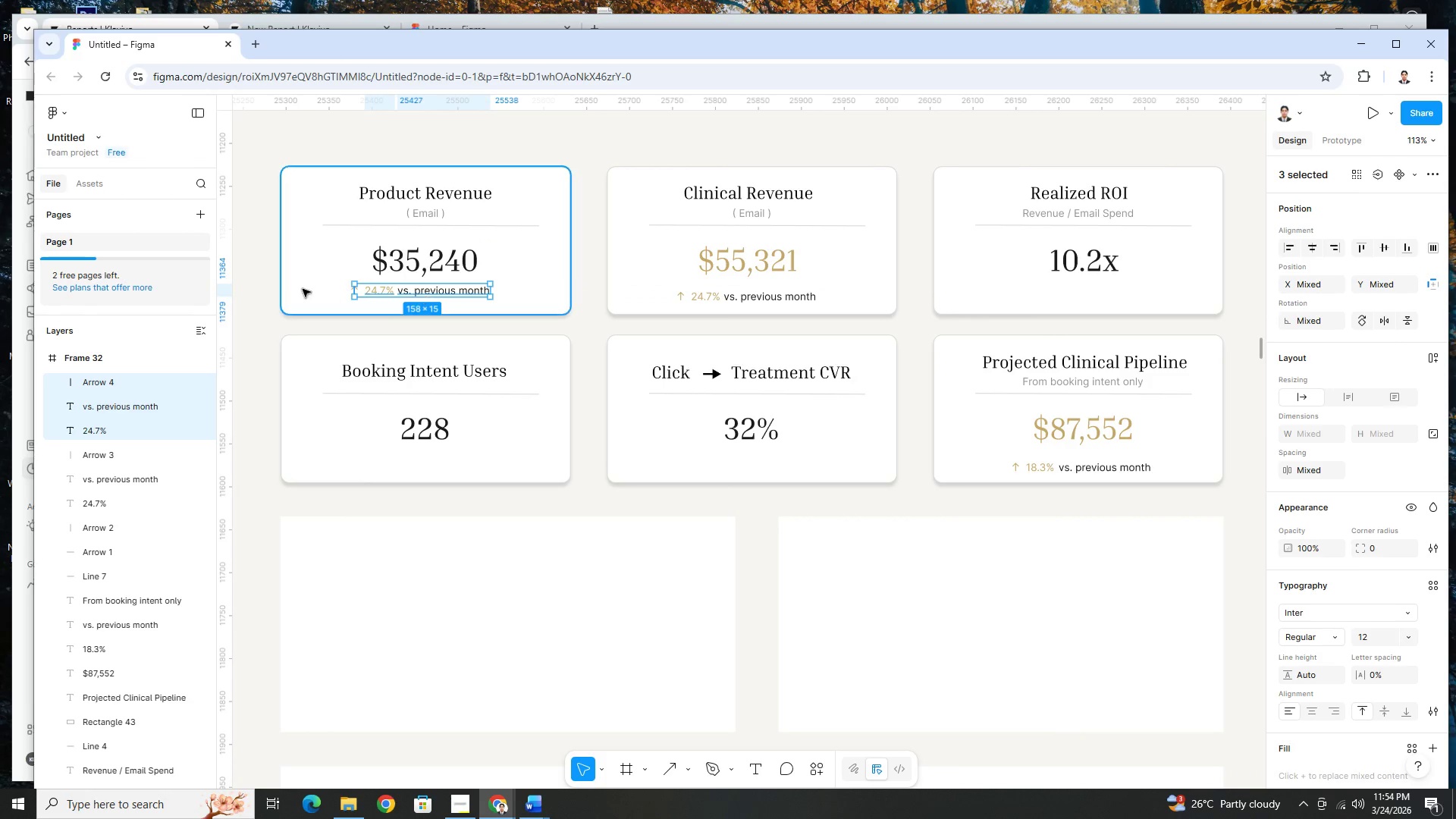 
hold_key(key=ControlLeft, duration=0.95)
scroll: coordinate [356, 294], scroll_direction: up, amount: 9.0
 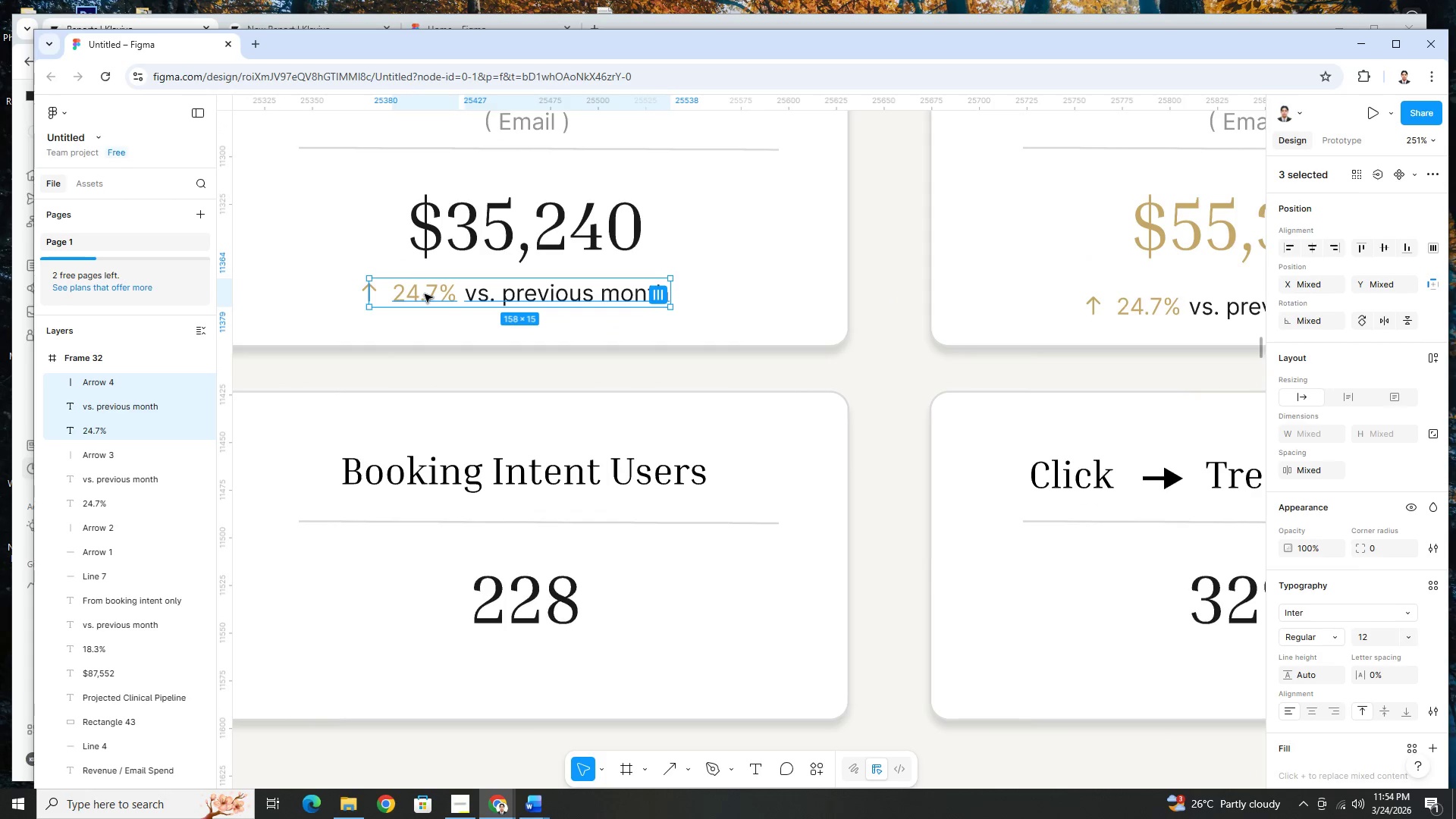 
double_click([425, 294])
 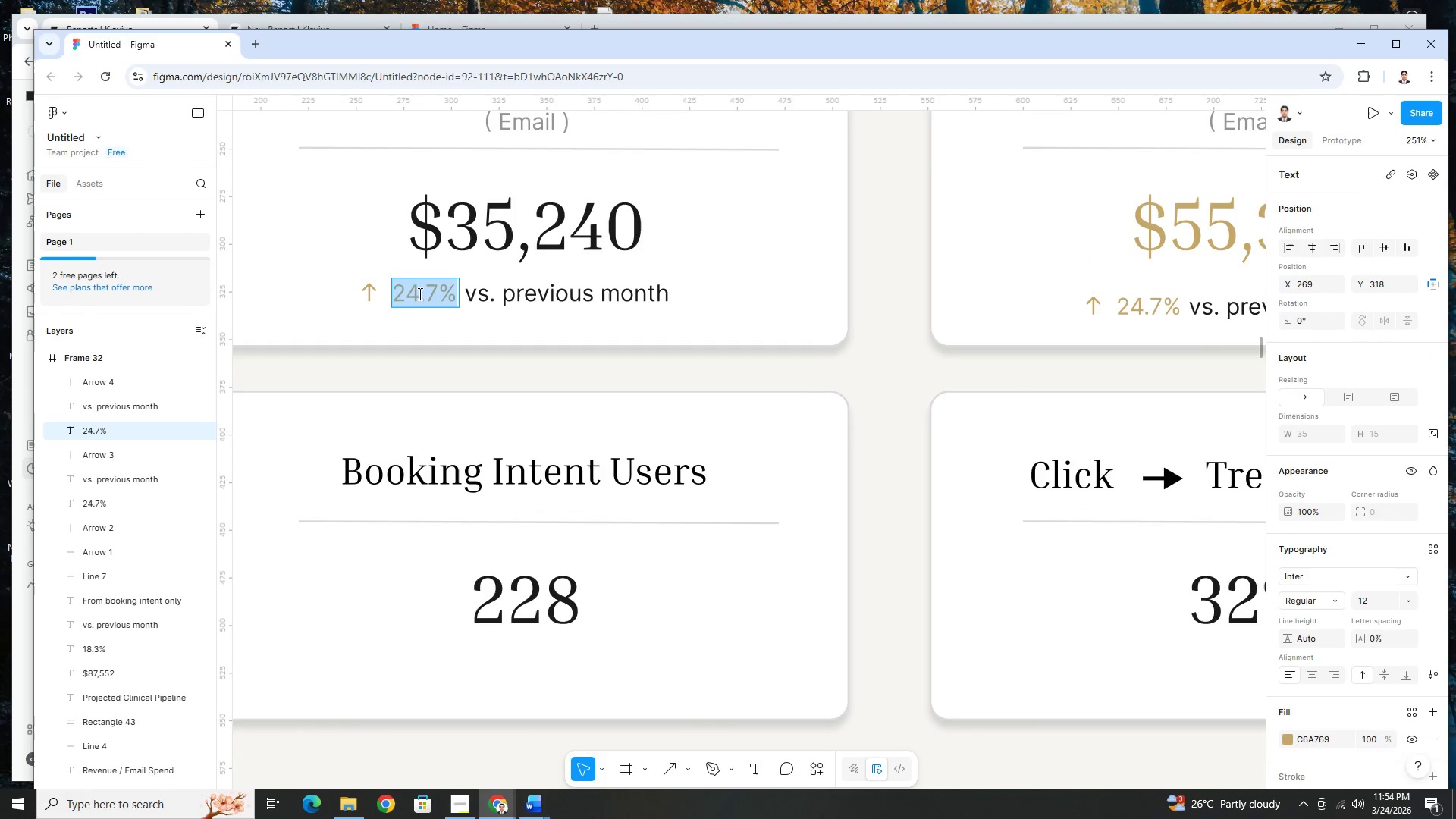 
left_click([418, 292])
 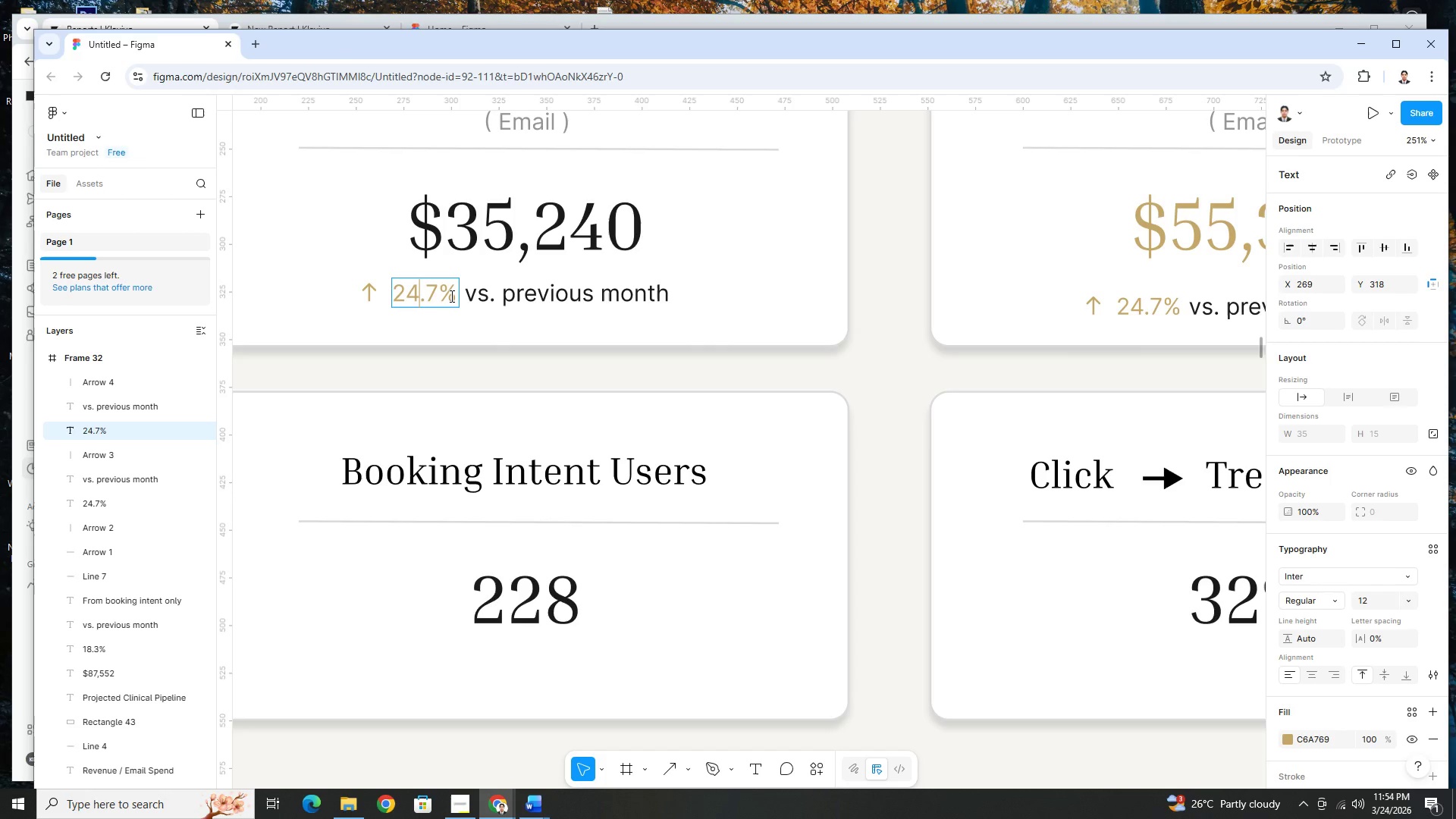 
hold_key(key=ControlLeft, duration=1.5)
scroll: coordinate [647, 401], scroll_direction: down, amount: 6.0
 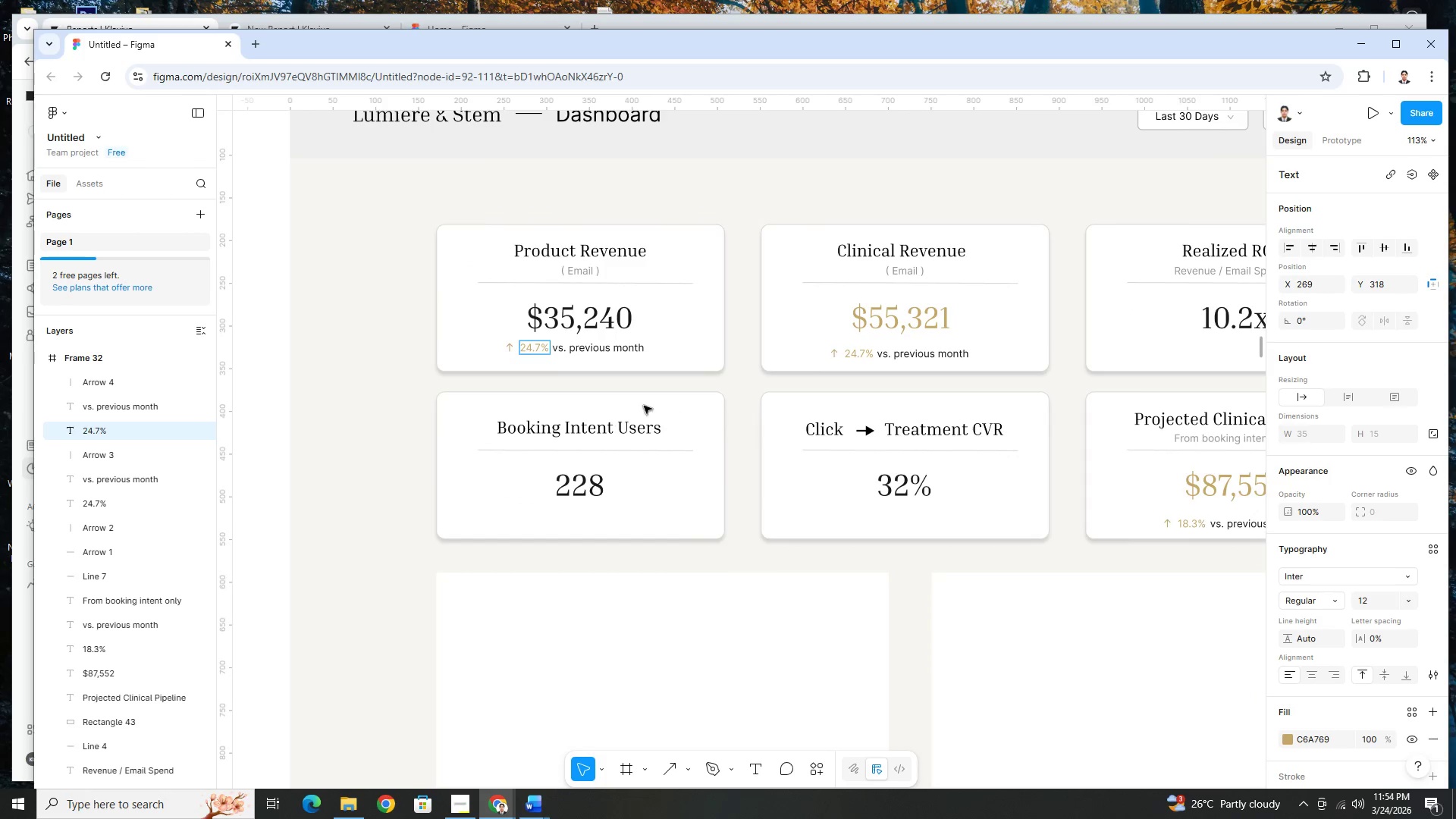 
hold_key(key=ControlLeft, duration=1.51)
scroll: coordinate [575, 391], scroll_direction: up, amount: 5.0
 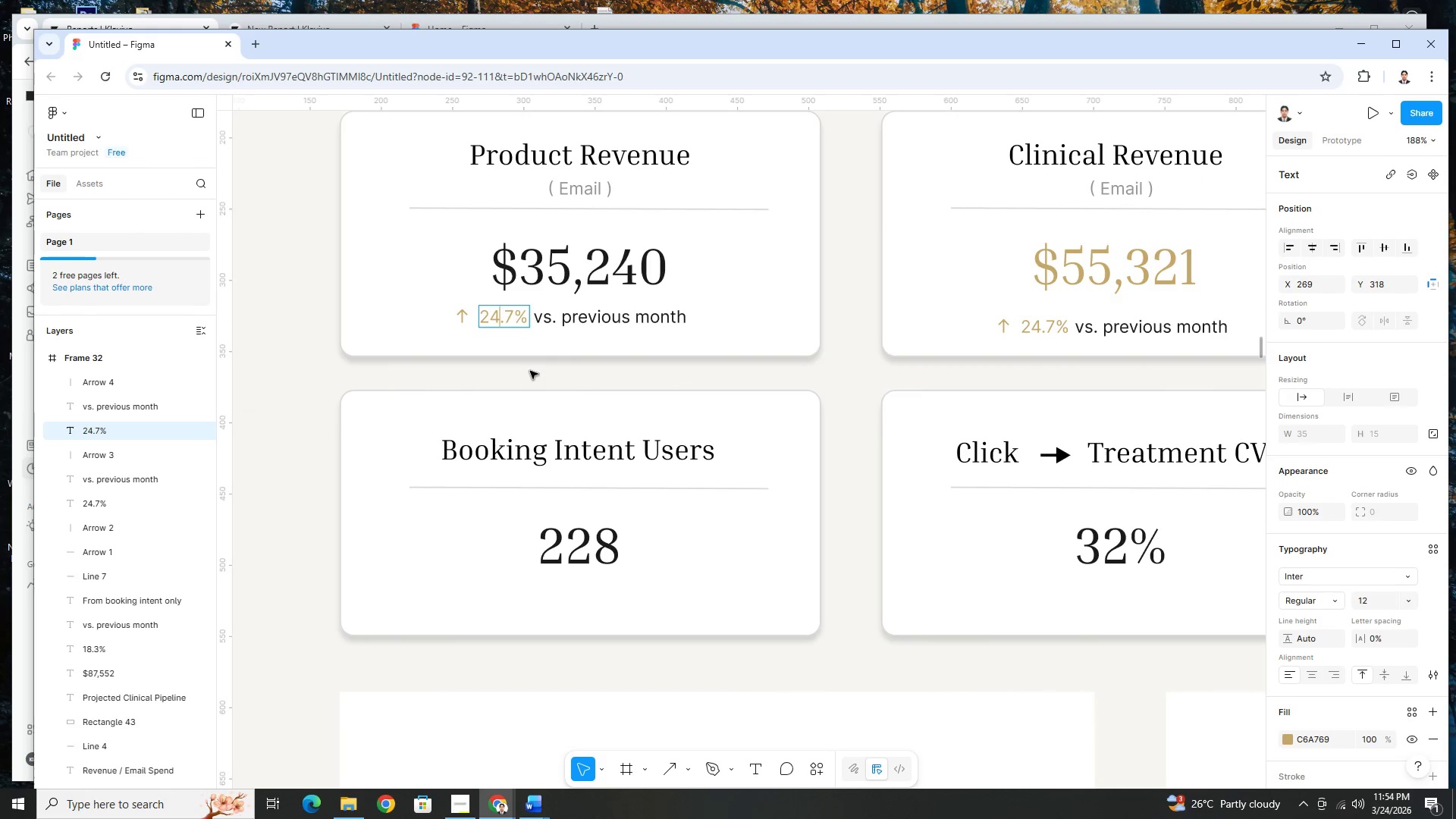 
hold_key(key=ControlLeft, duration=0.72)
scroll: coordinate [533, 364], scroll_direction: up, amount: 3.0
 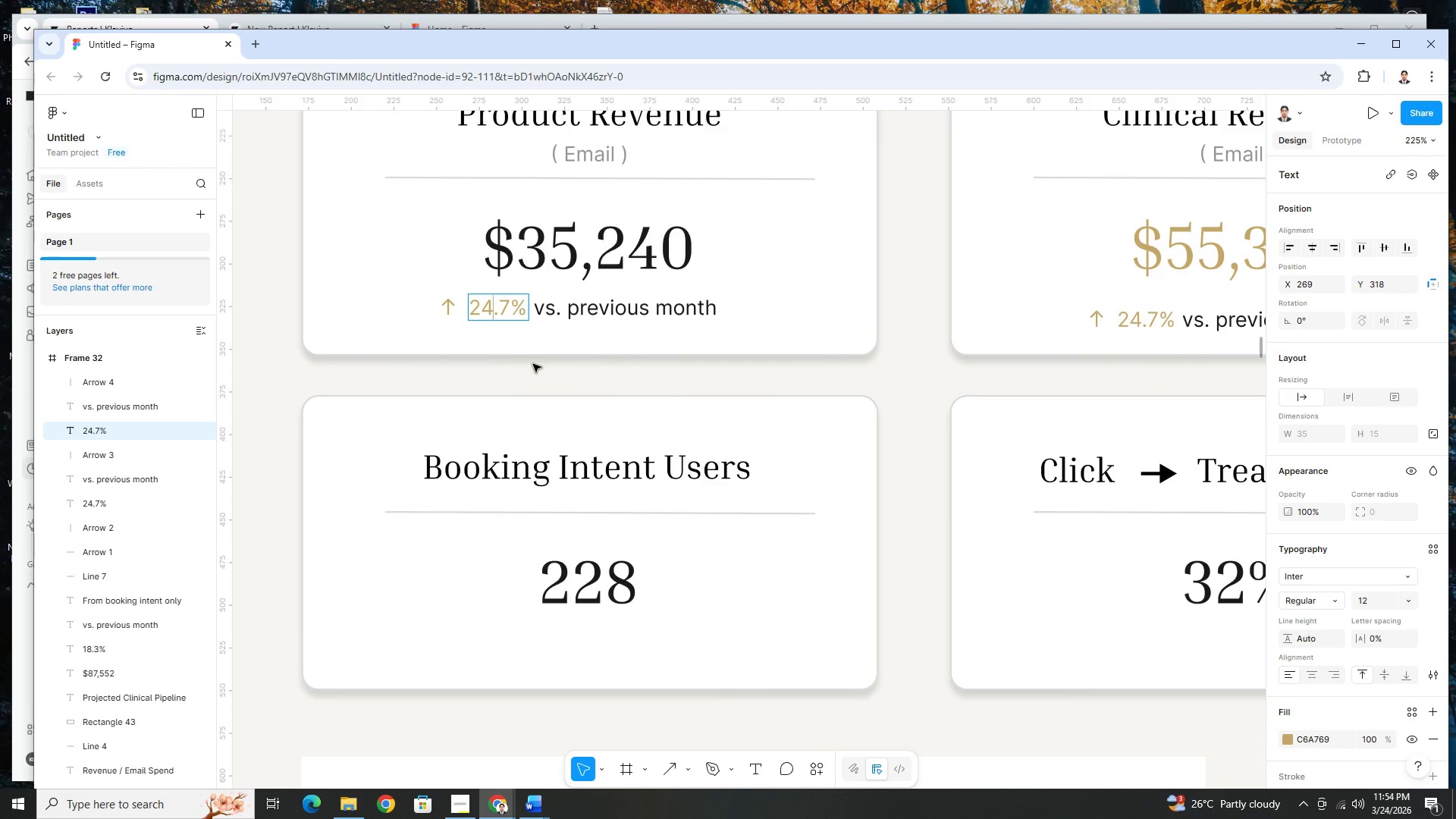 
key(Backspace)
 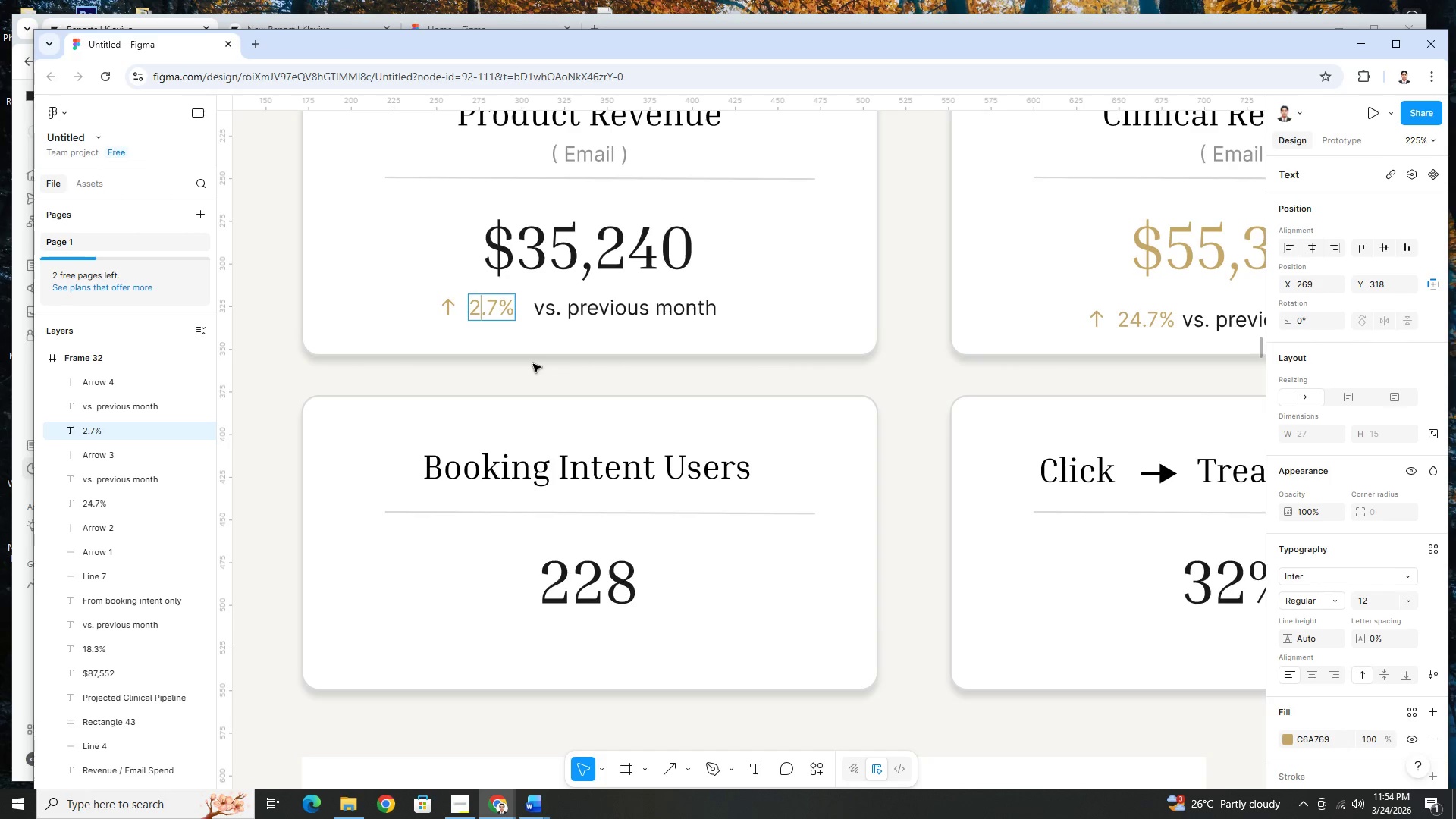 
wait(5.72)
 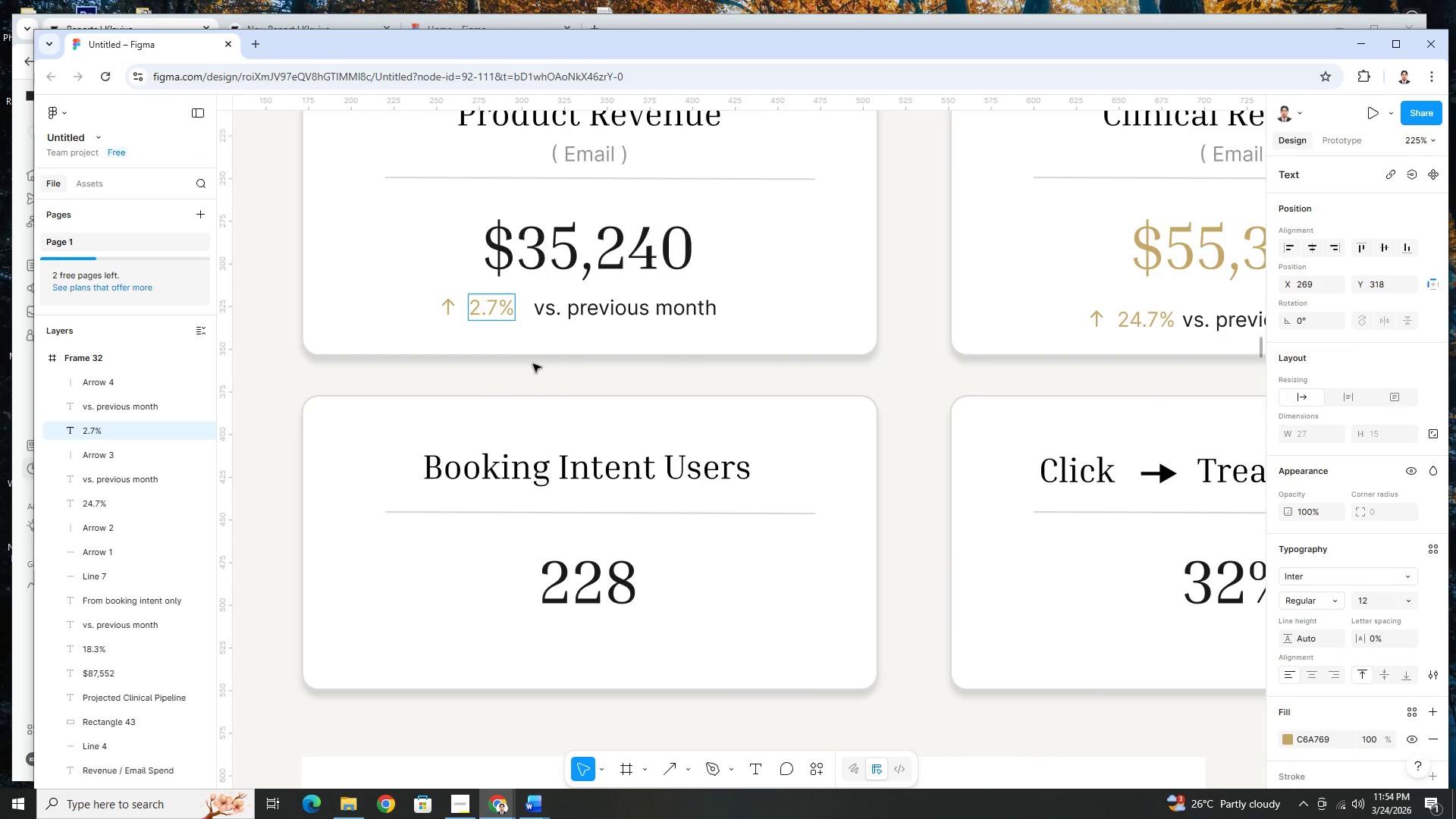 
key(Backspace)
type(18)
 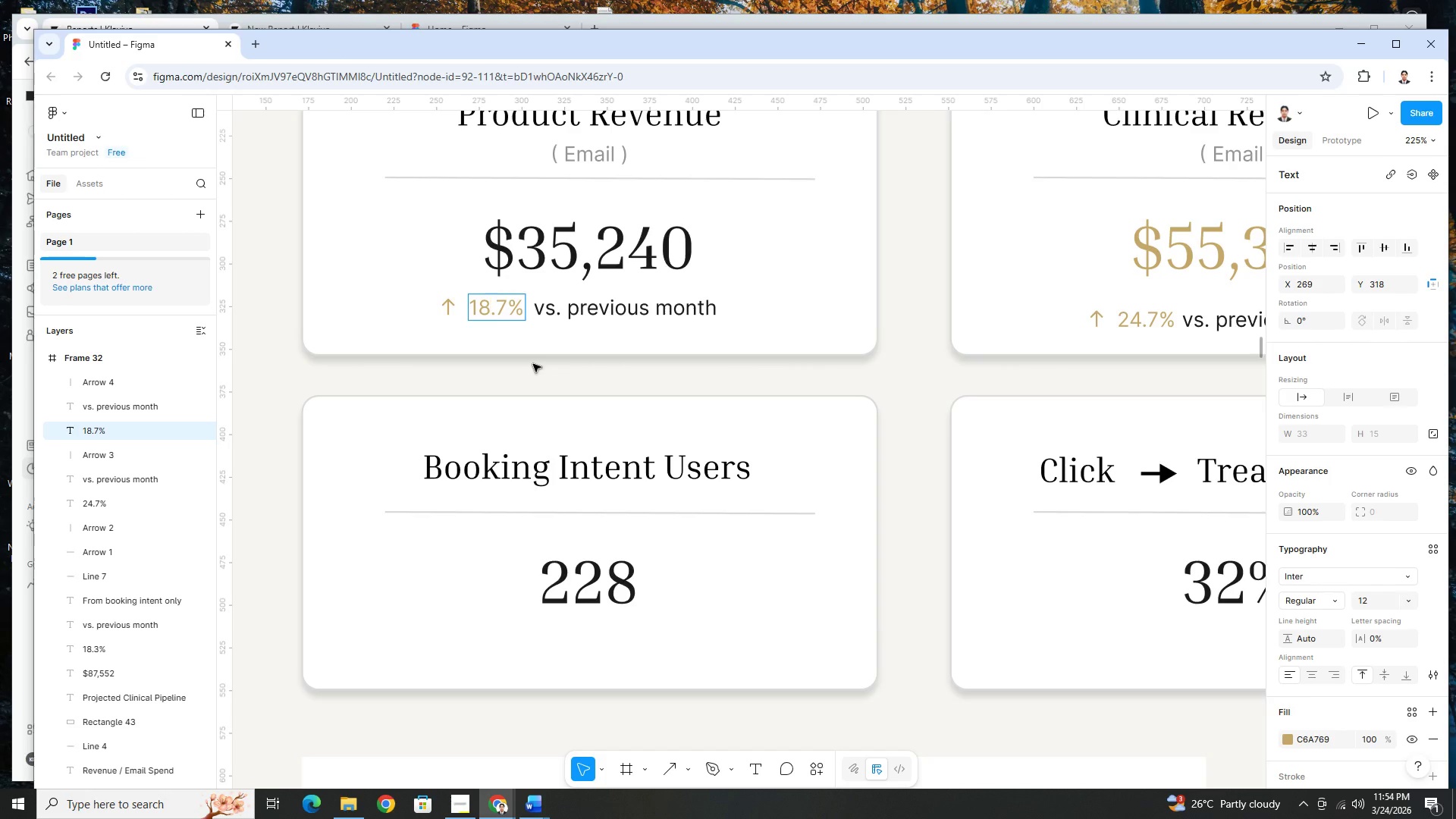 
wait(5.03)
 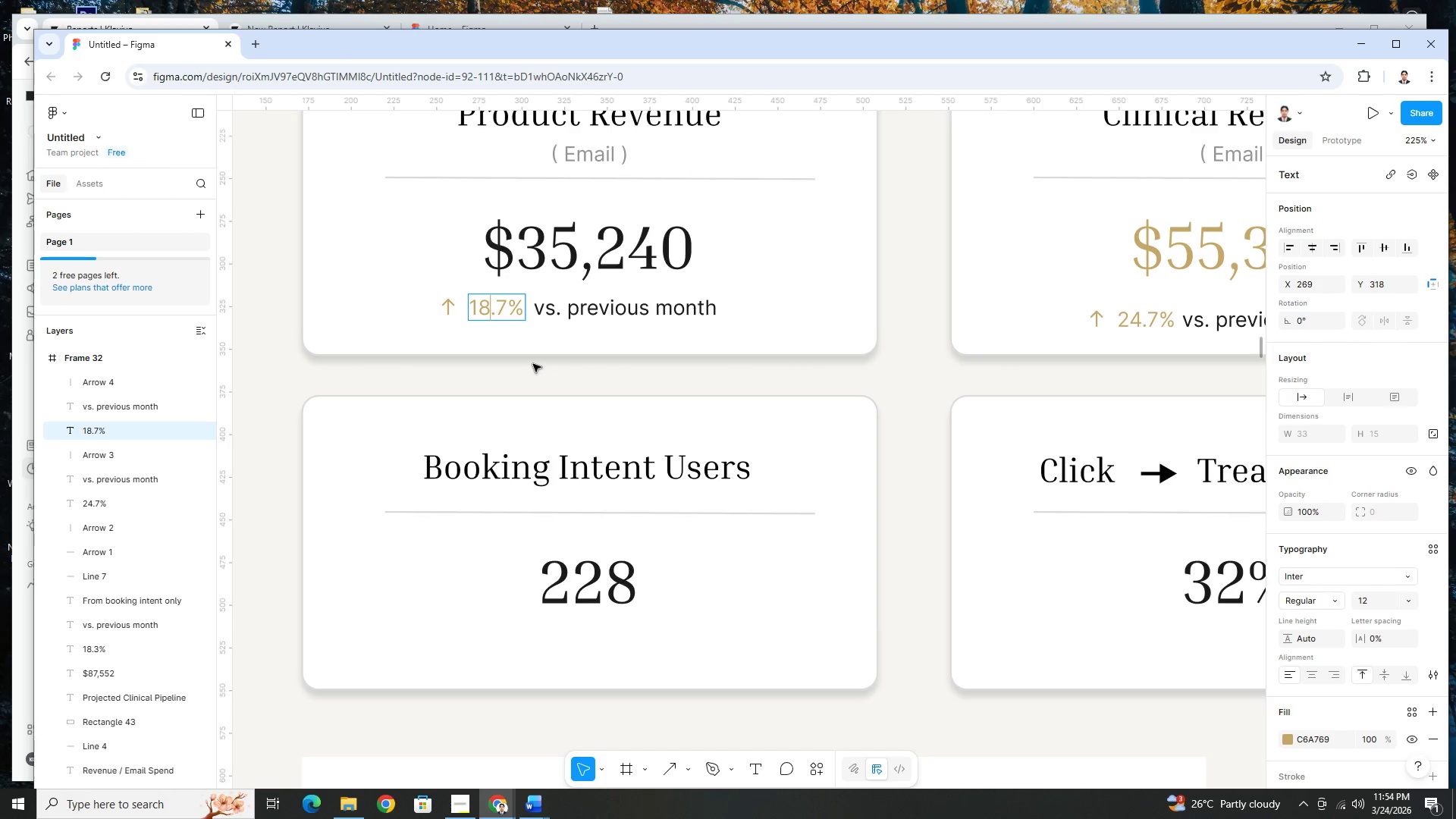 
key(ArrowRight)
 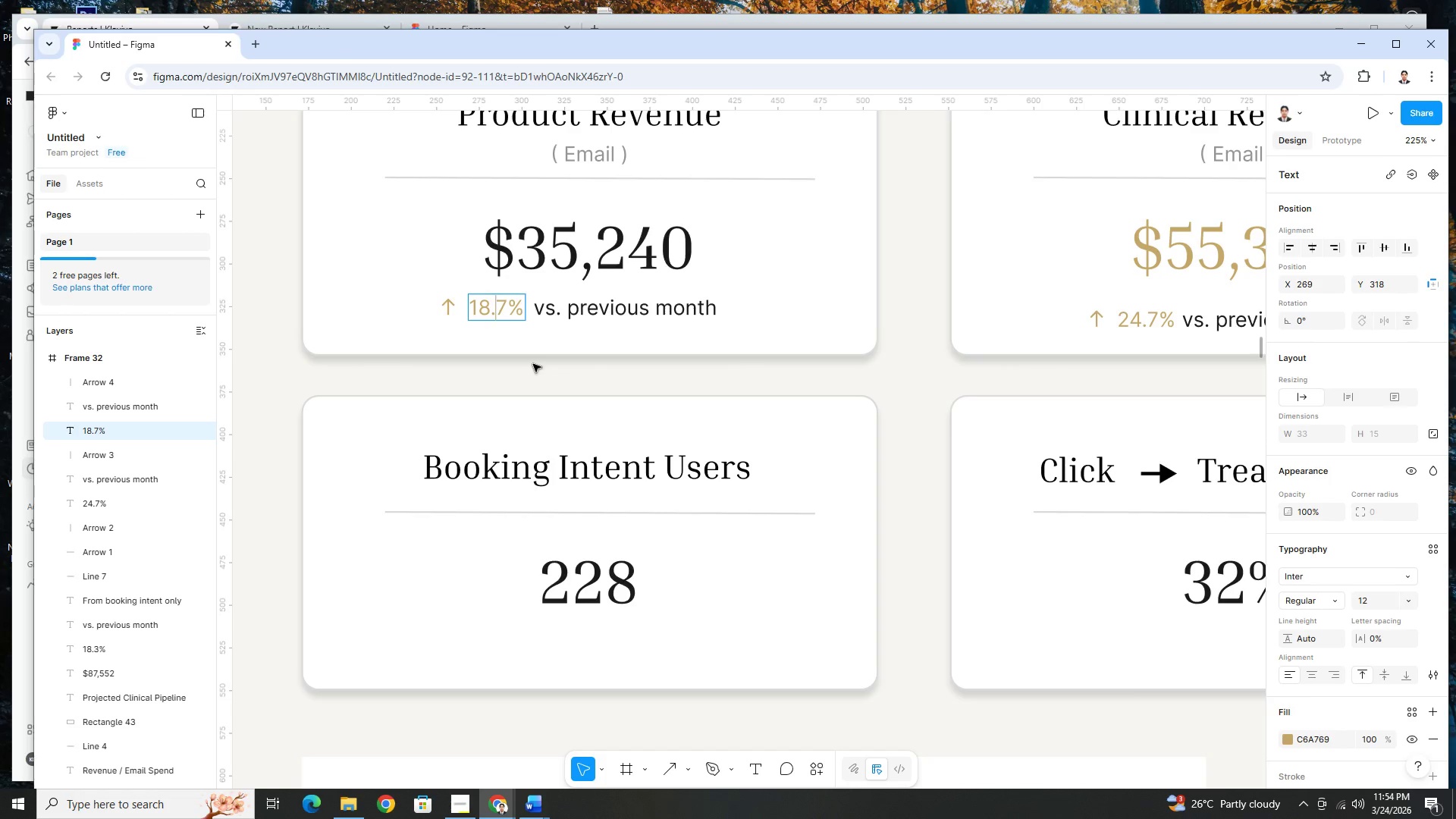 
key(ArrowRight)
 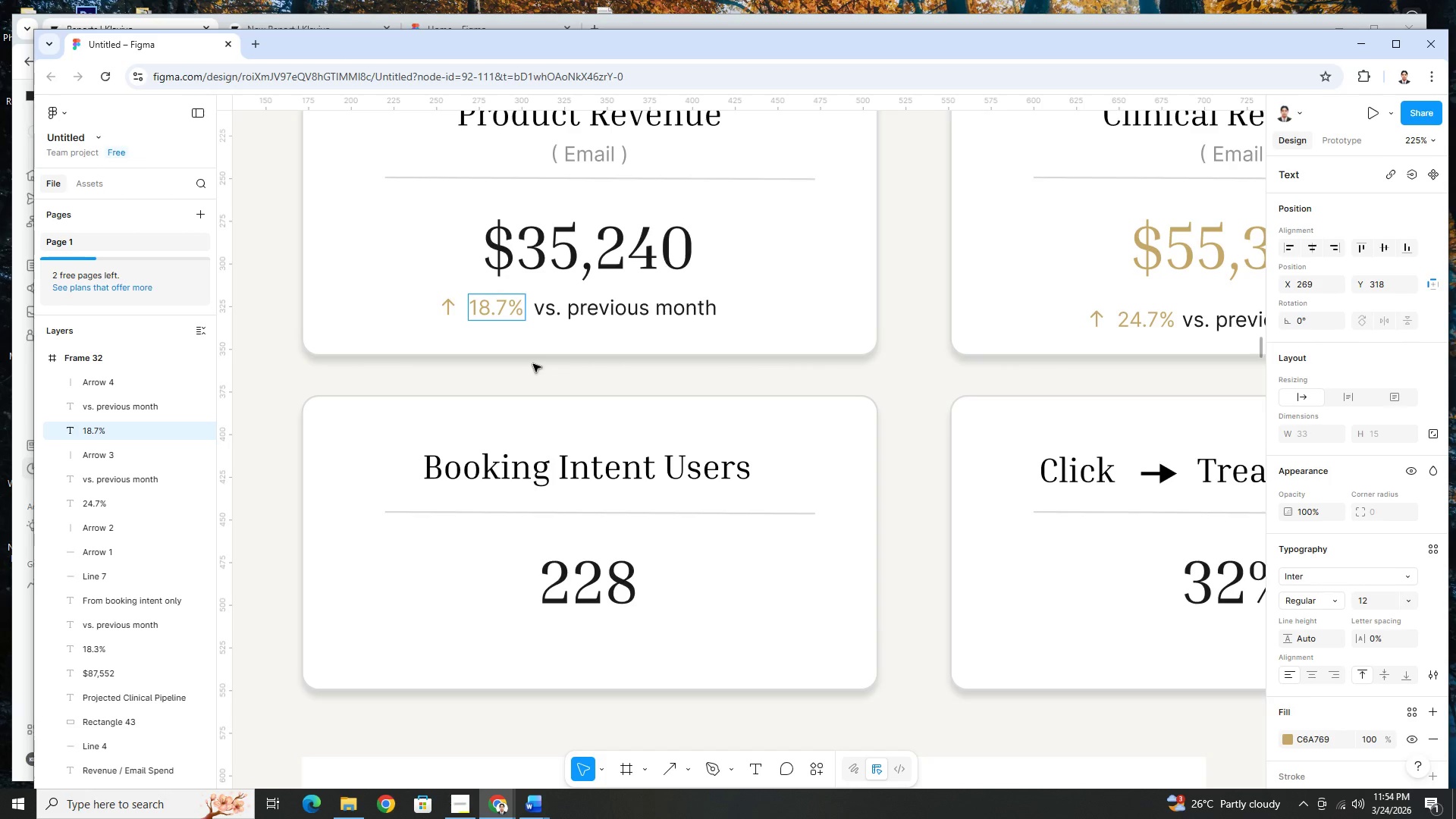 
key(Backspace)
 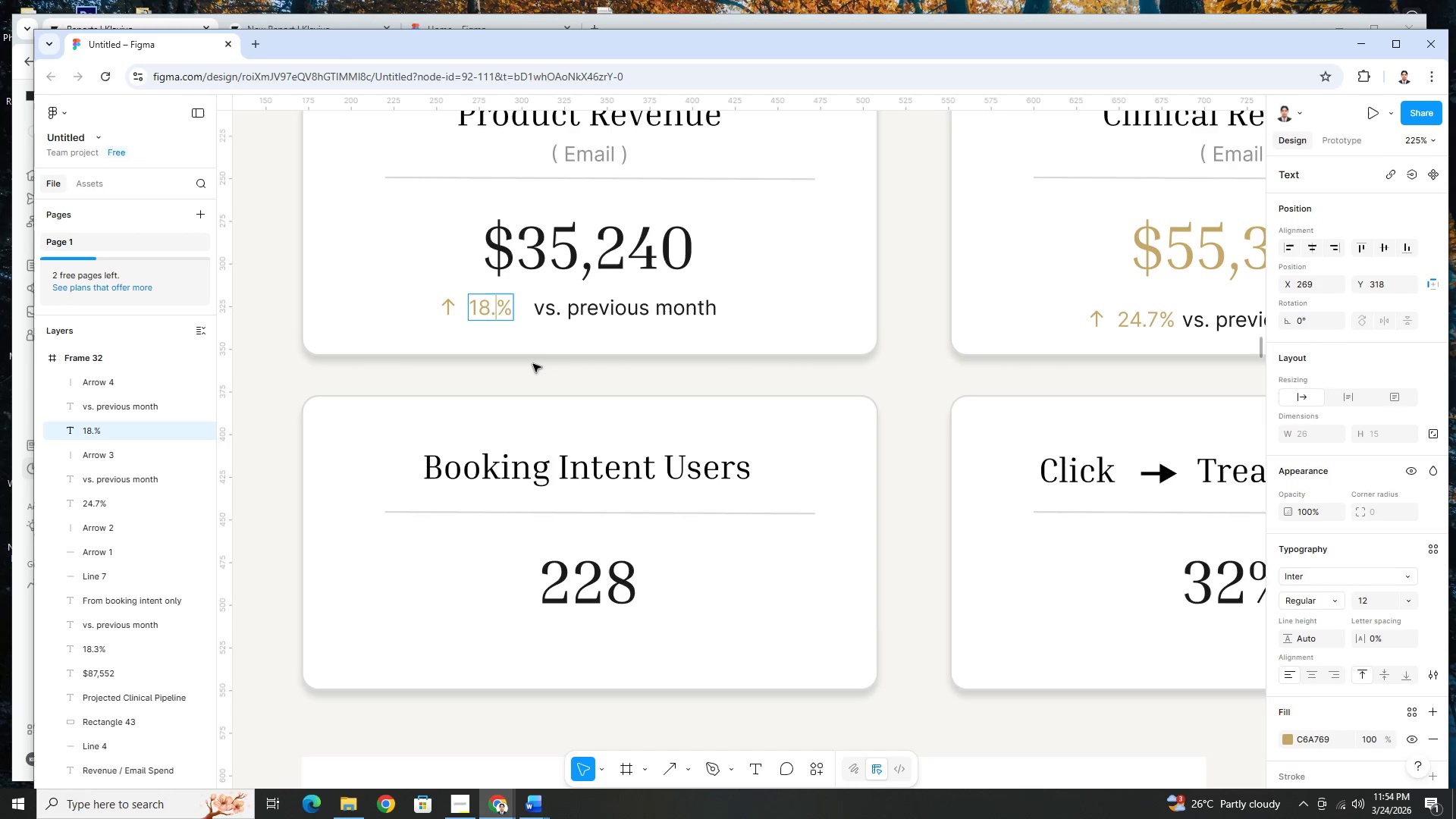 
key(3)
 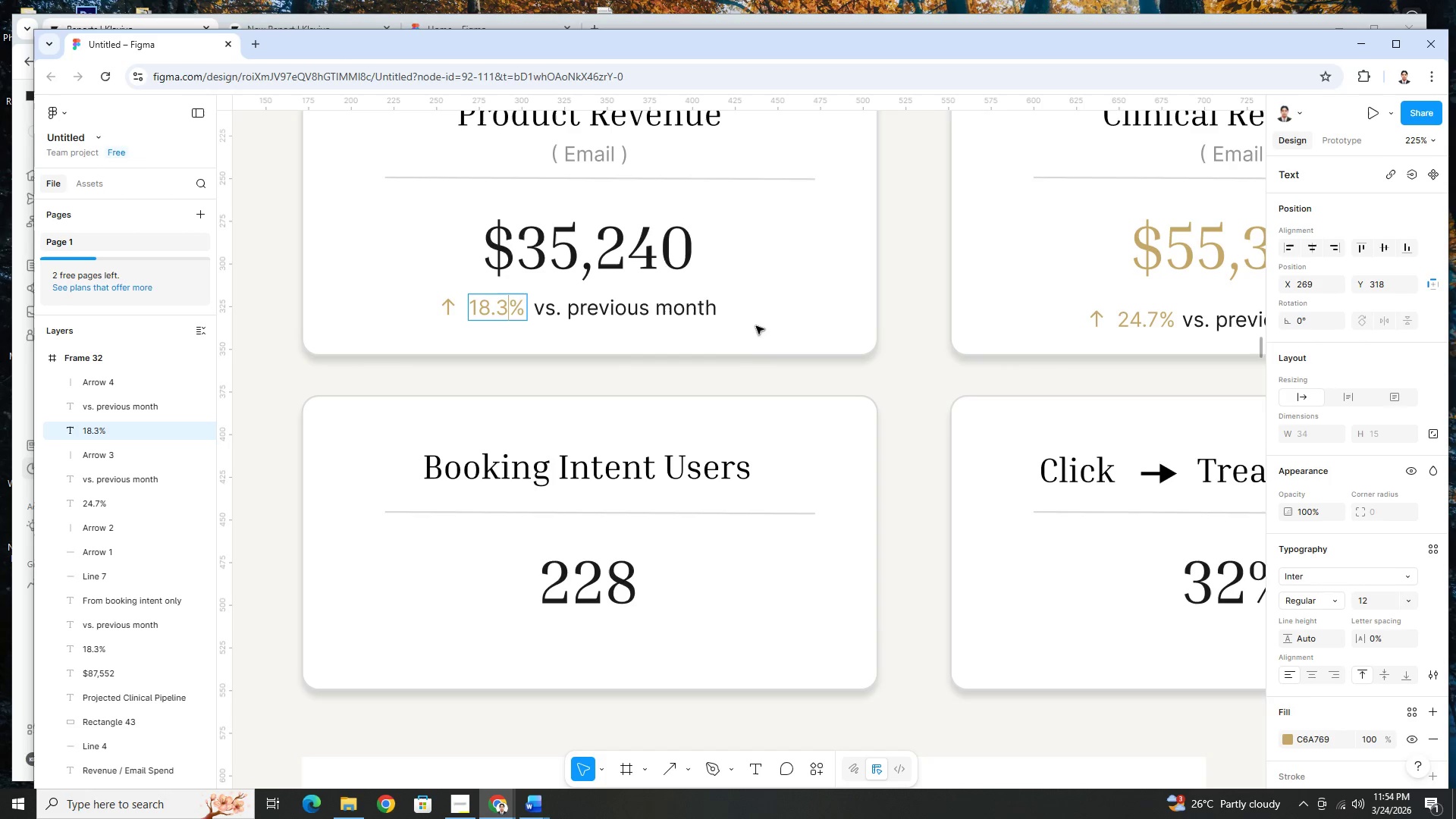 
left_click([766, 375])
 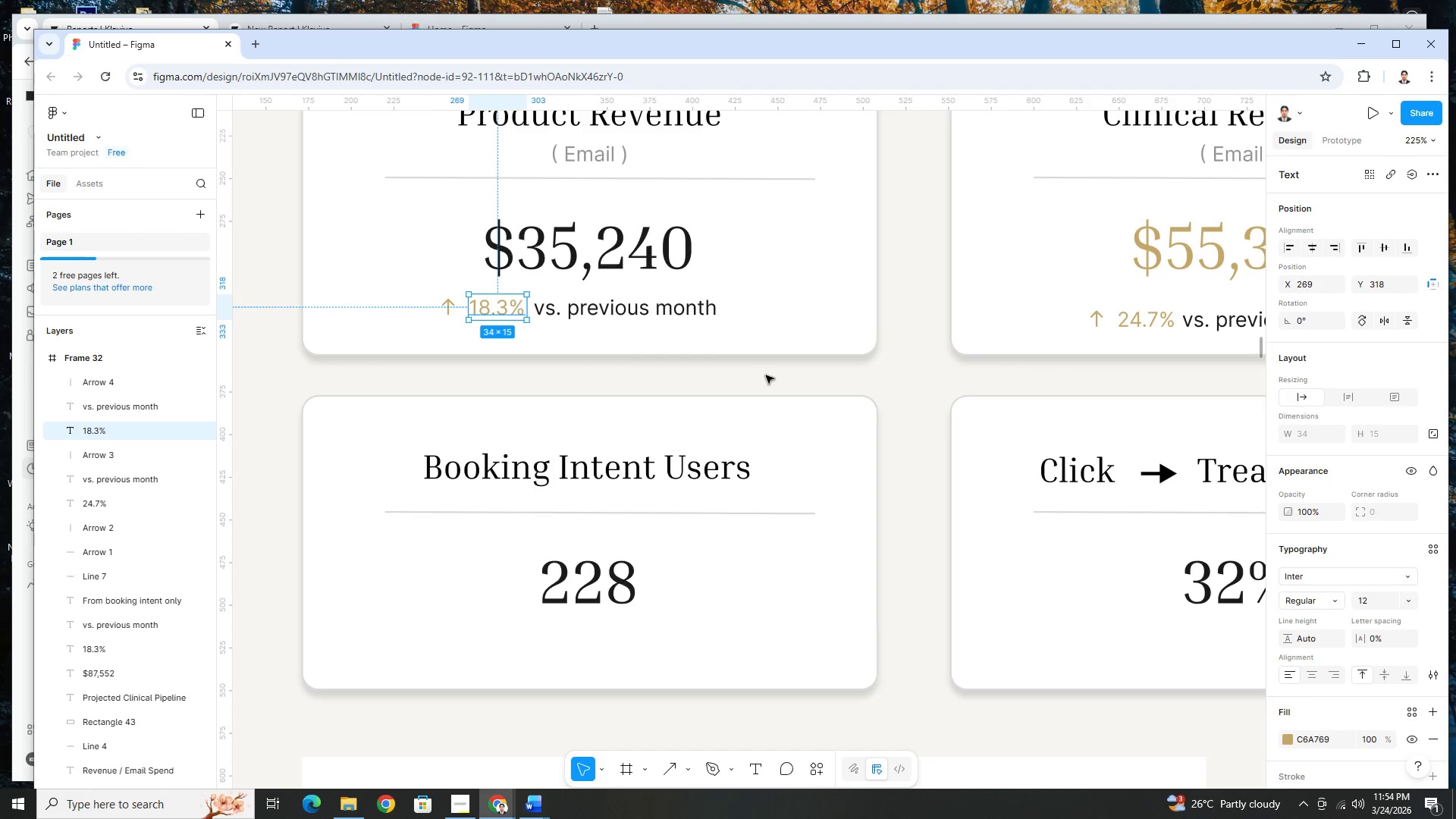 
hold_key(key=ControlLeft, duration=0.91)
 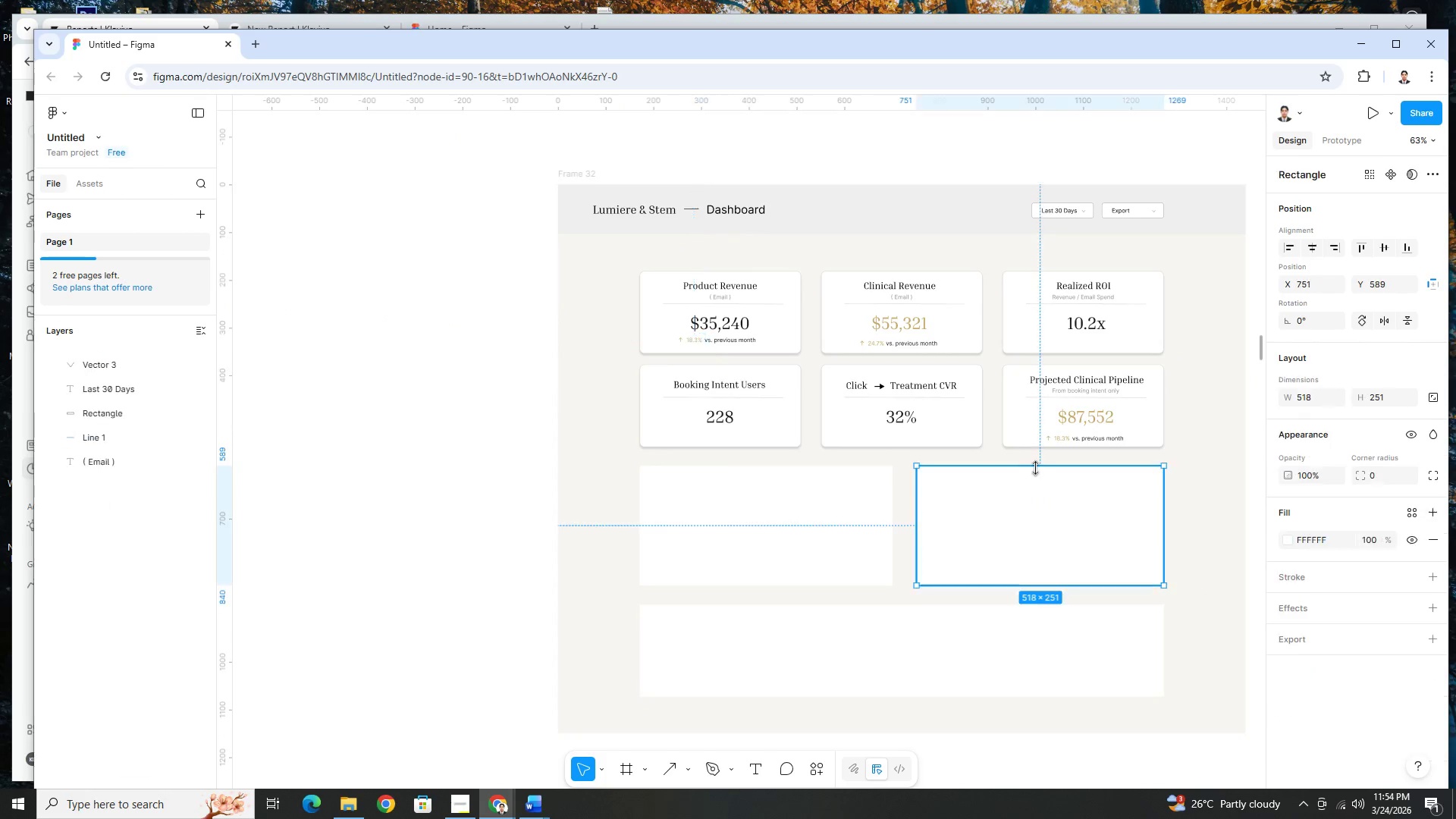 
left_click([1034, 469])
 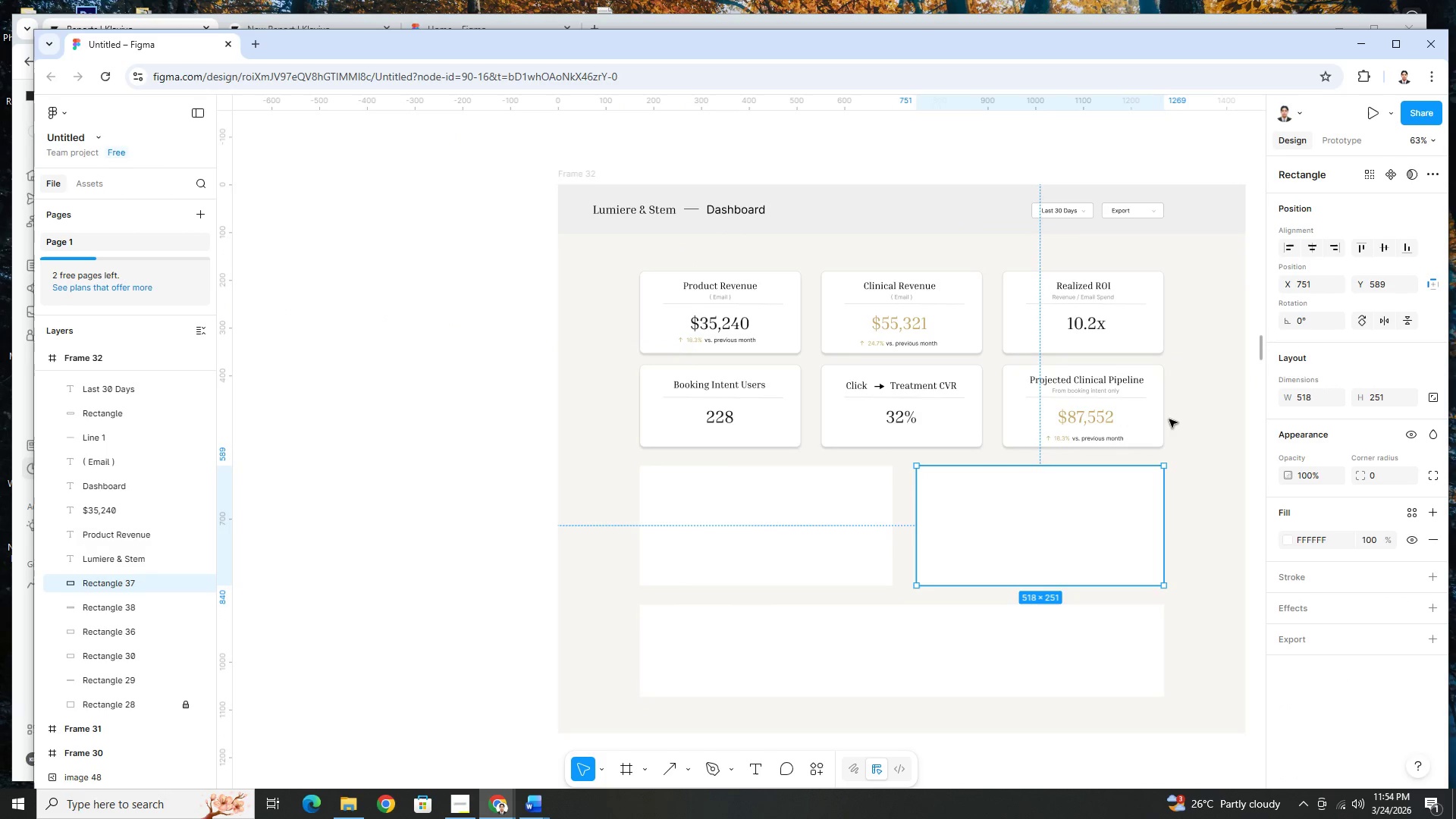 
scroll: coordinate [783, 359], scroll_direction: down, amount: 12.0
 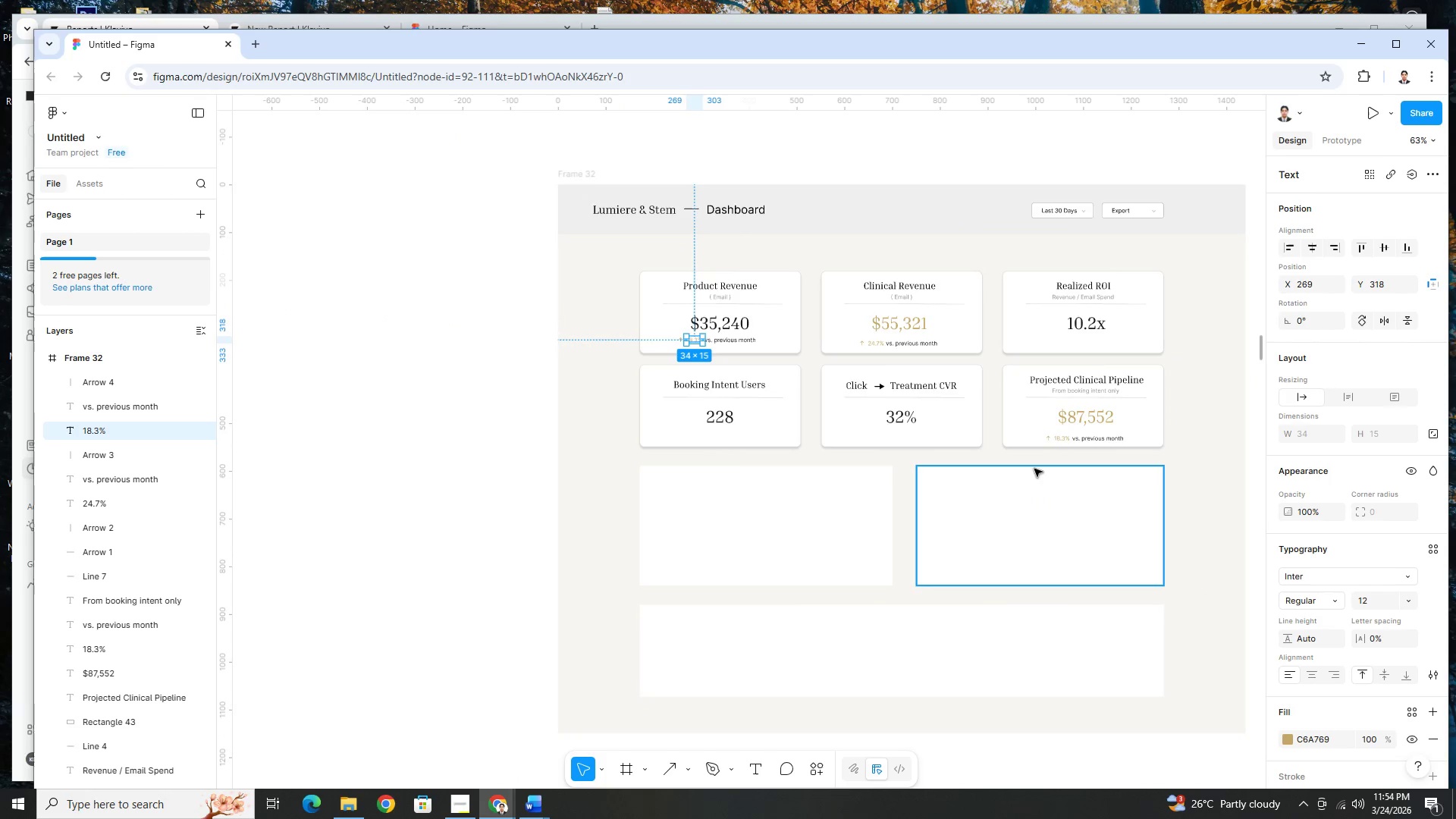 
left_click([1169, 419])
 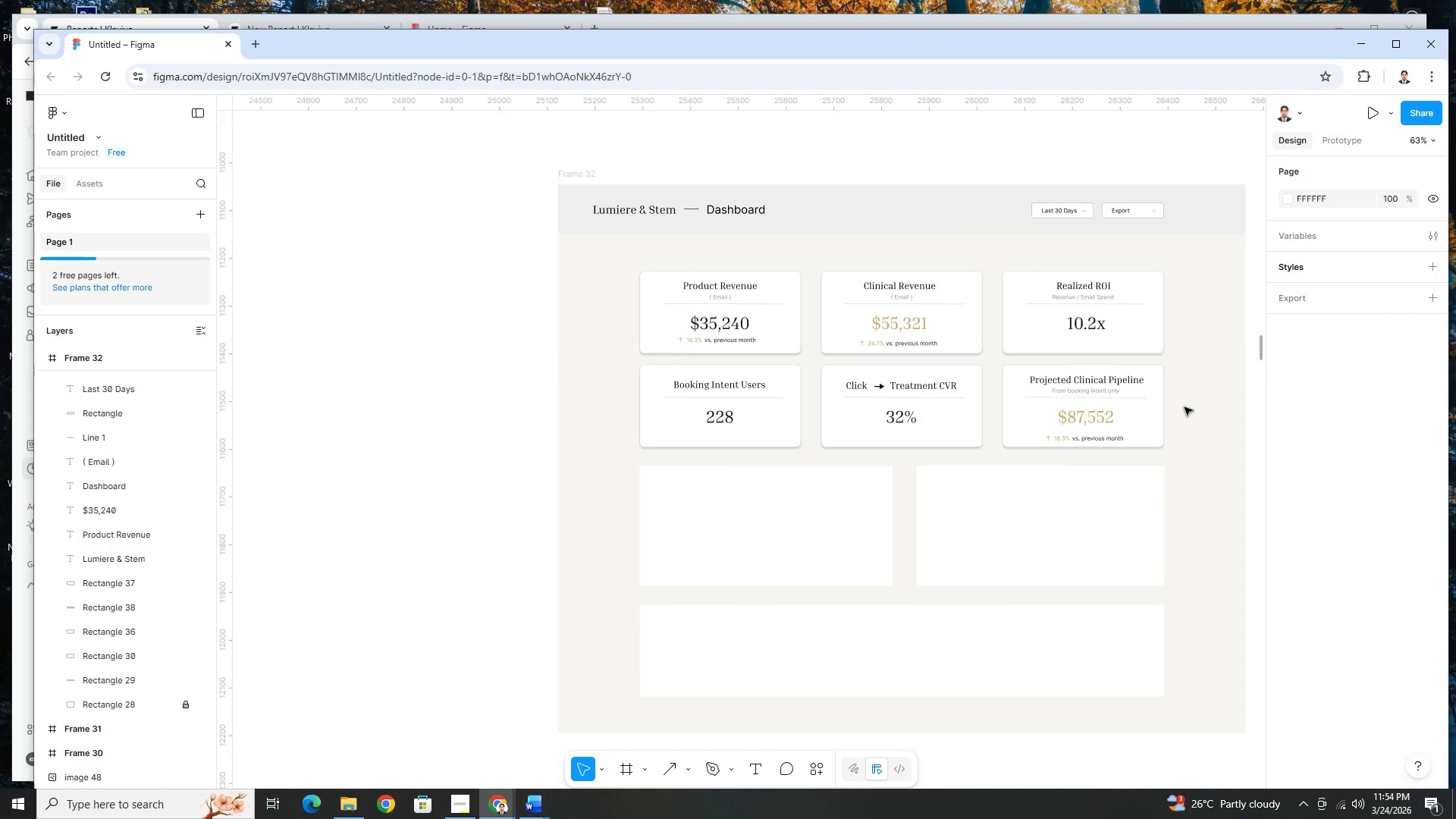 
hold_key(key=ControlLeft, duration=1.53)
scroll: coordinate [1185, 407], scroll_direction: up, amount: 4.0
 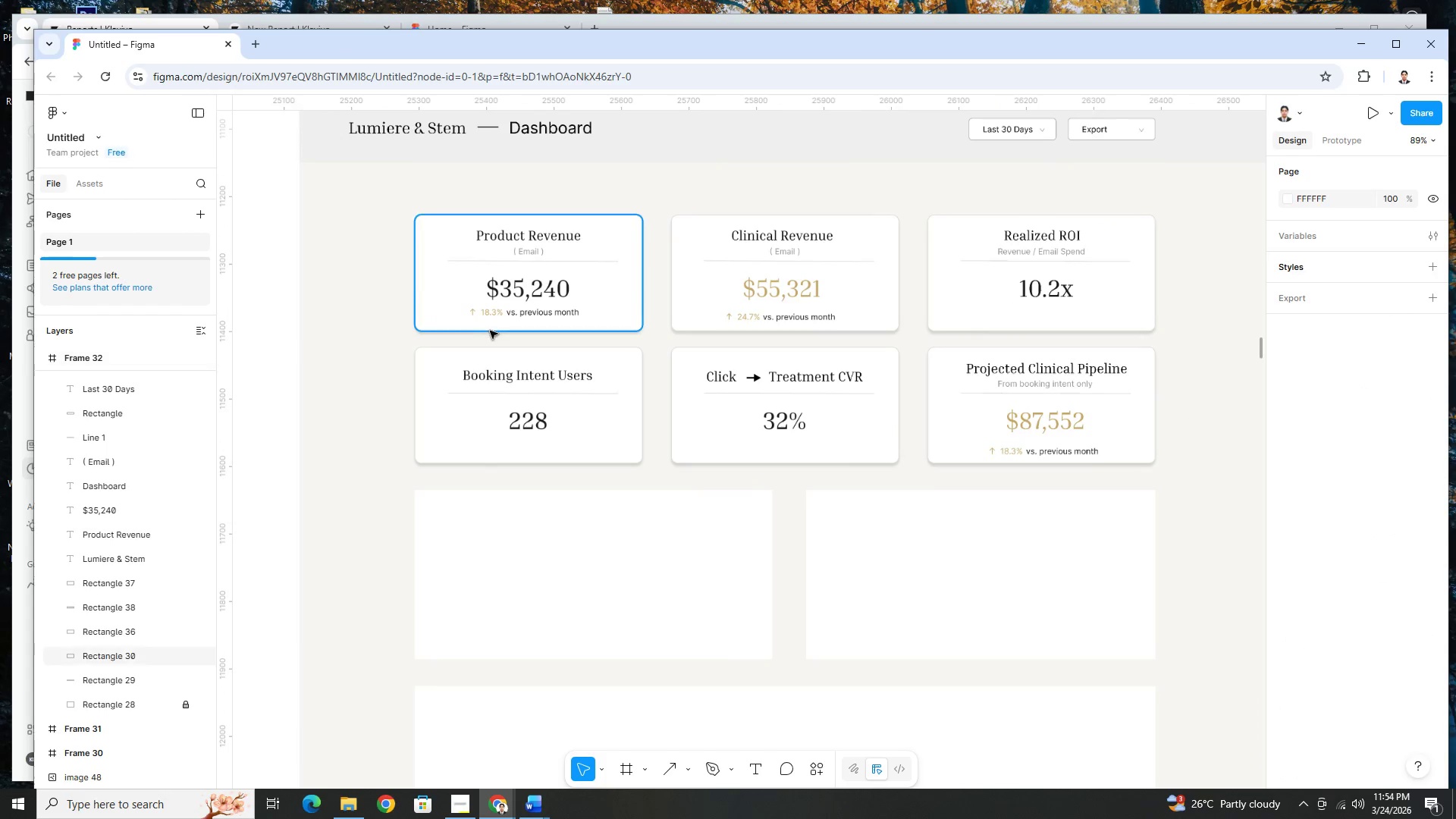 
hold_key(key=ControlLeft, duration=1.52)
 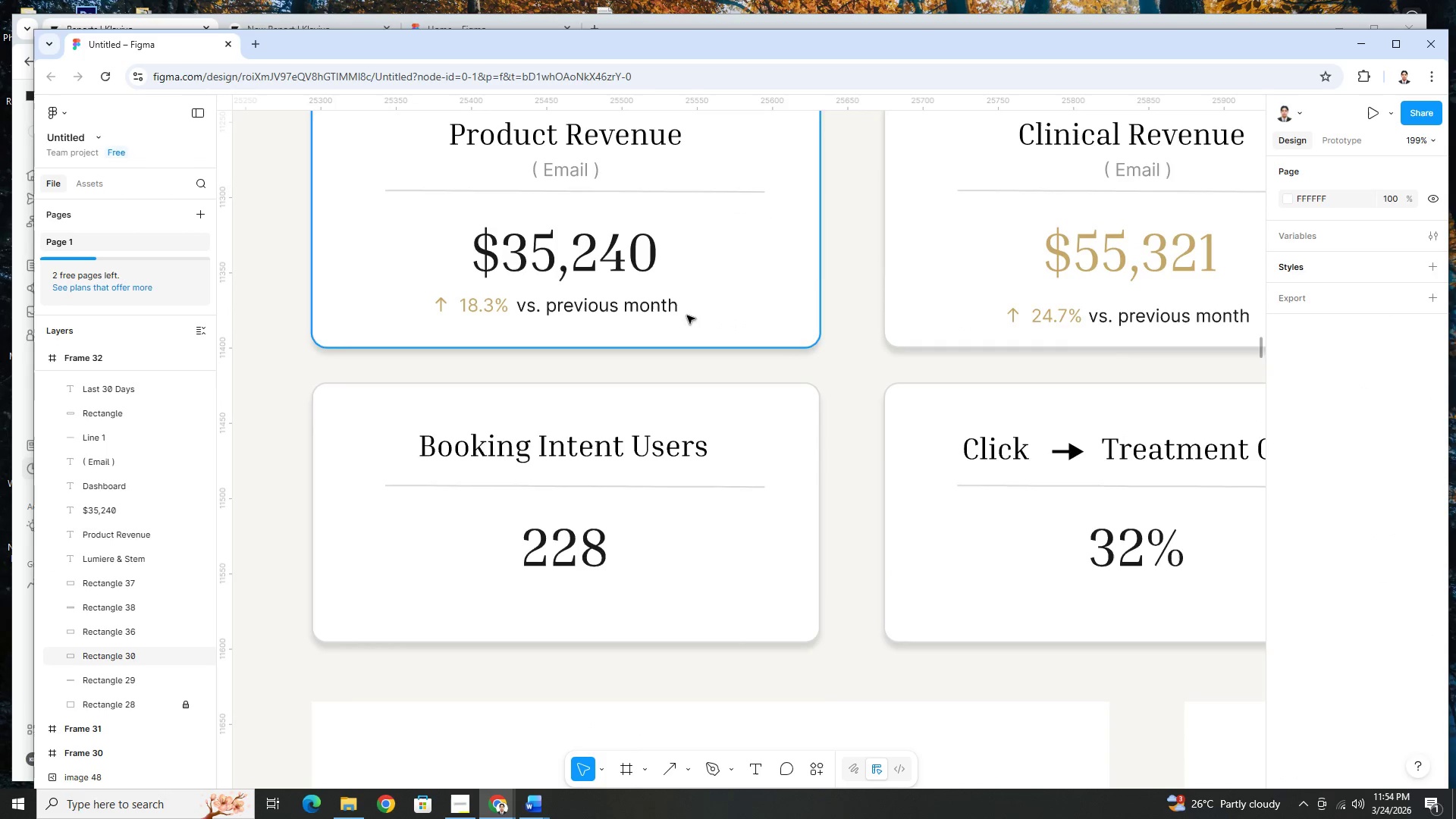 
scroll: coordinate [491, 331], scroll_direction: up, amount: 5.0
 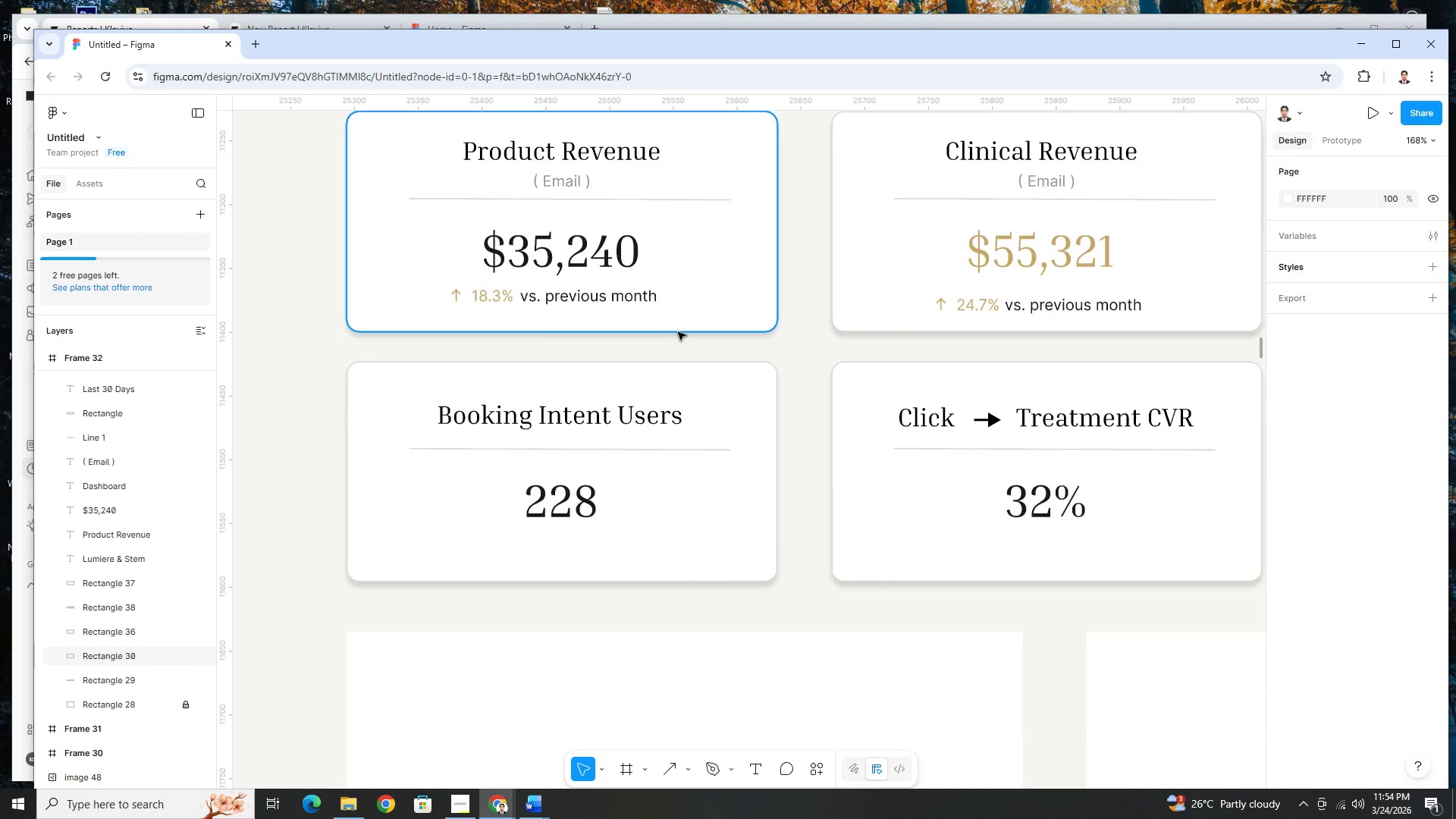 
key(Control+ControlLeft)
 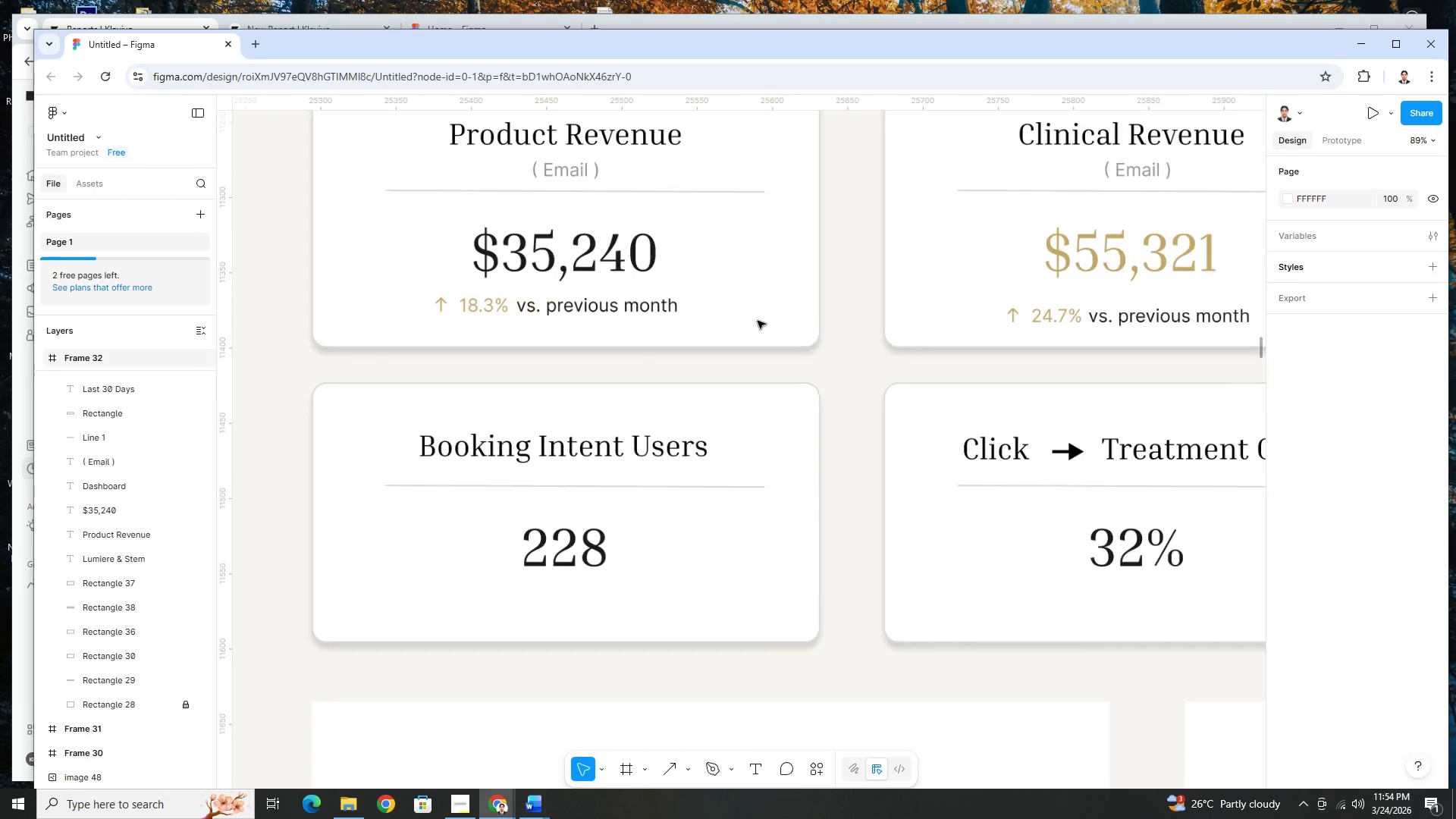 
key(Control+ControlLeft)
 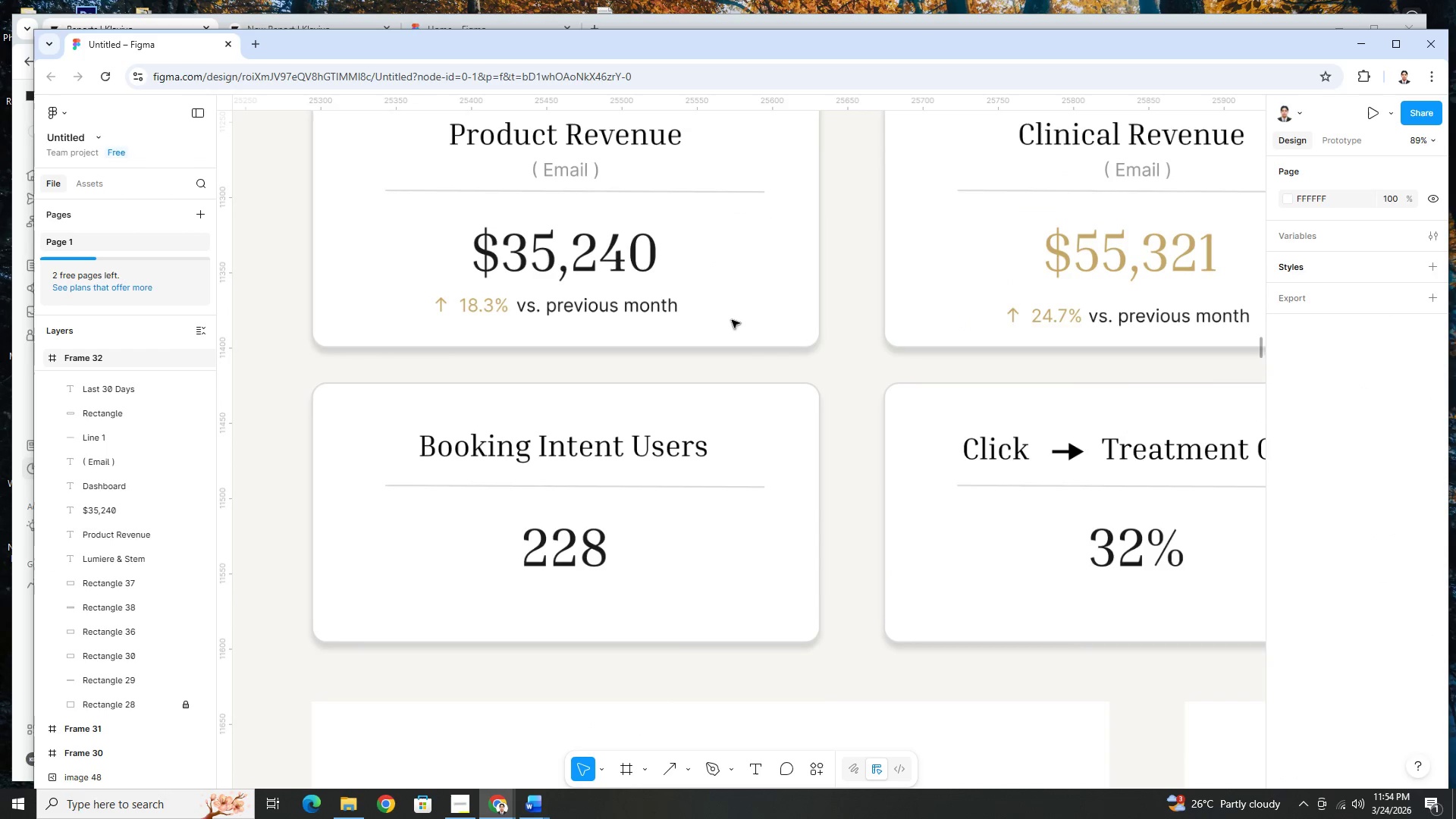 
key(Control+ControlLeft)
 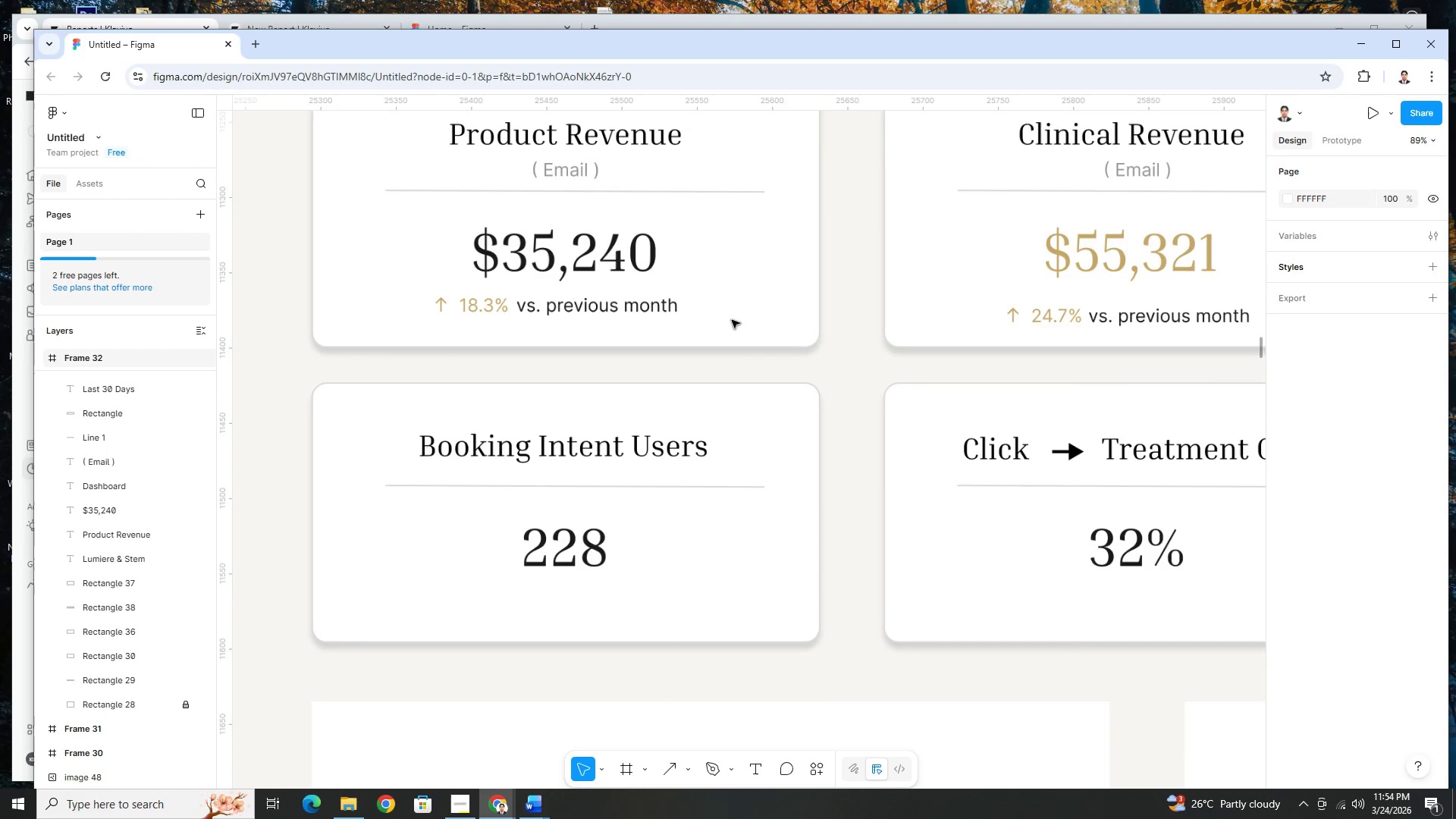 
key(Control+ControlLeft)
 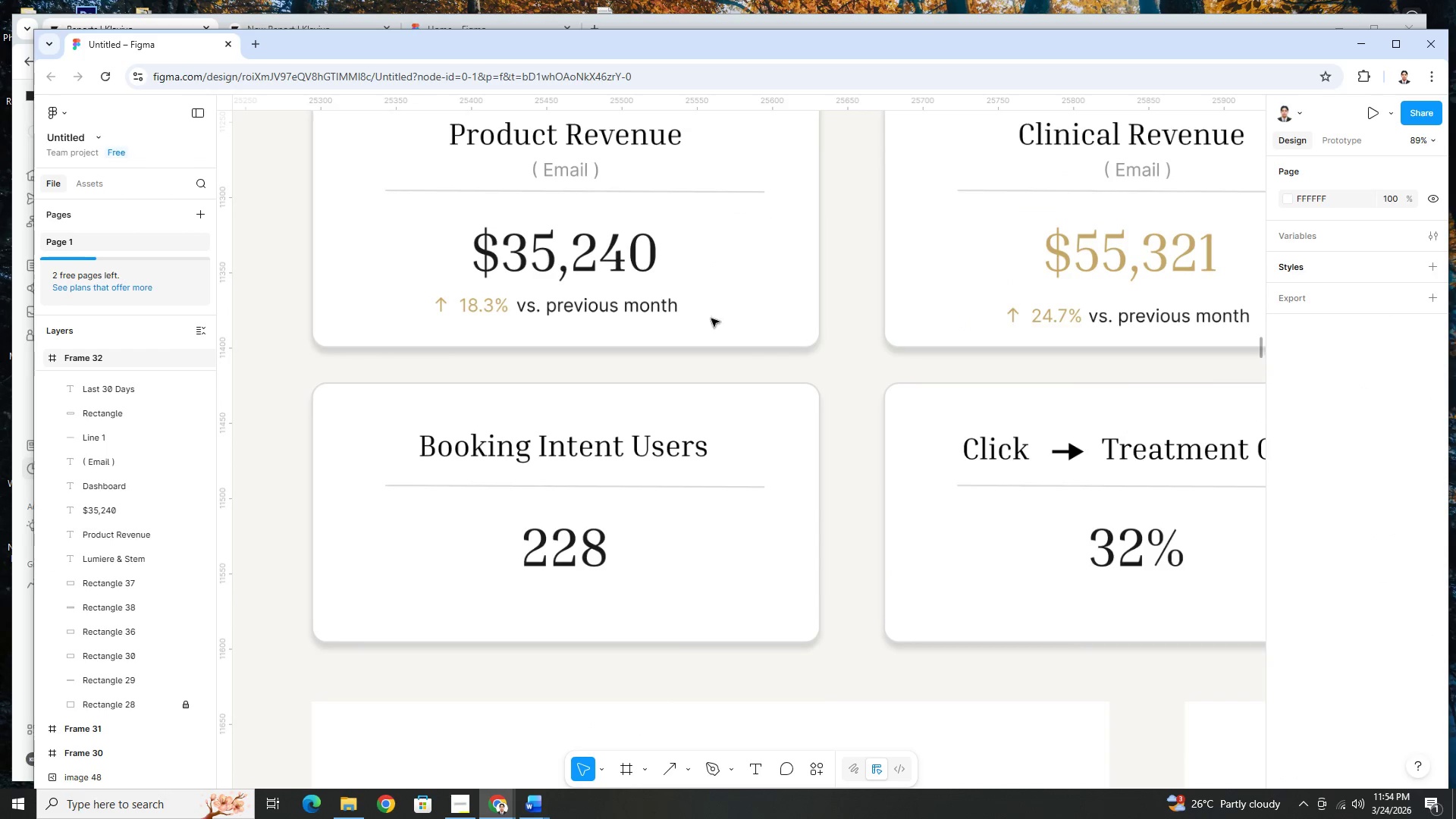 
key(Control+ControlLeft)
 